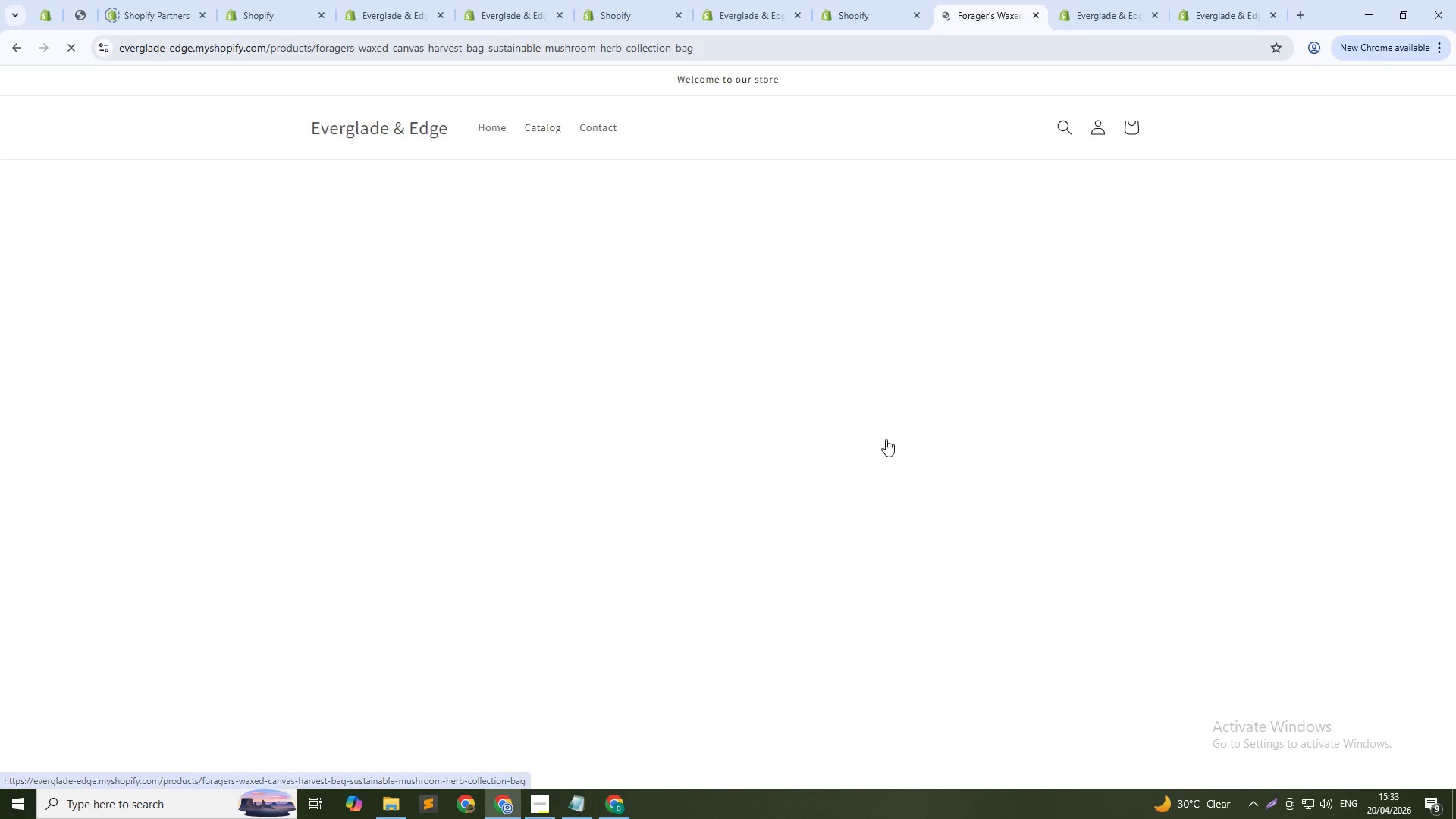 
scroll: coordinate [808, 413], scroll_direction: down, amount: 14.0
 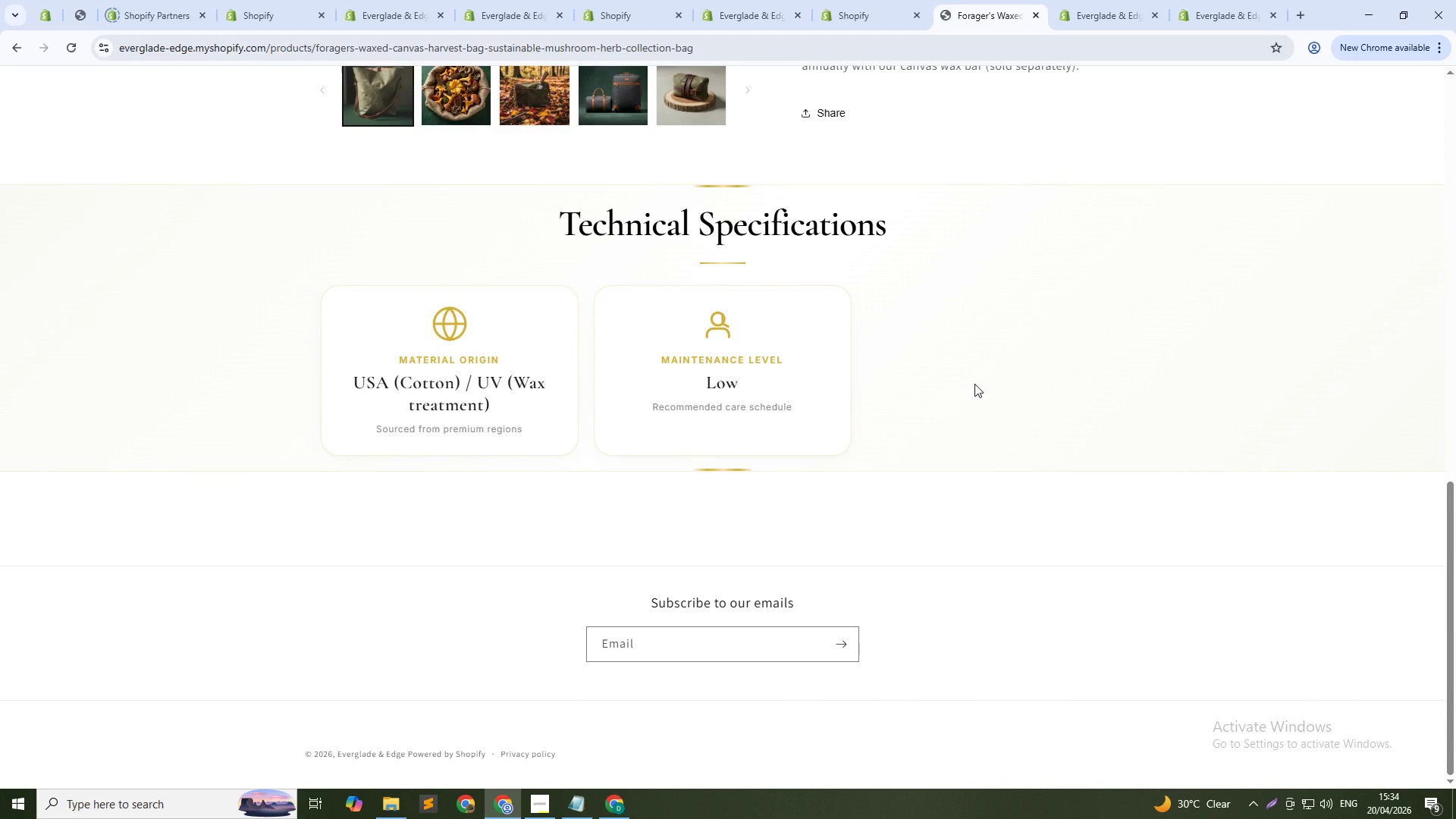 
wait(9.8)
 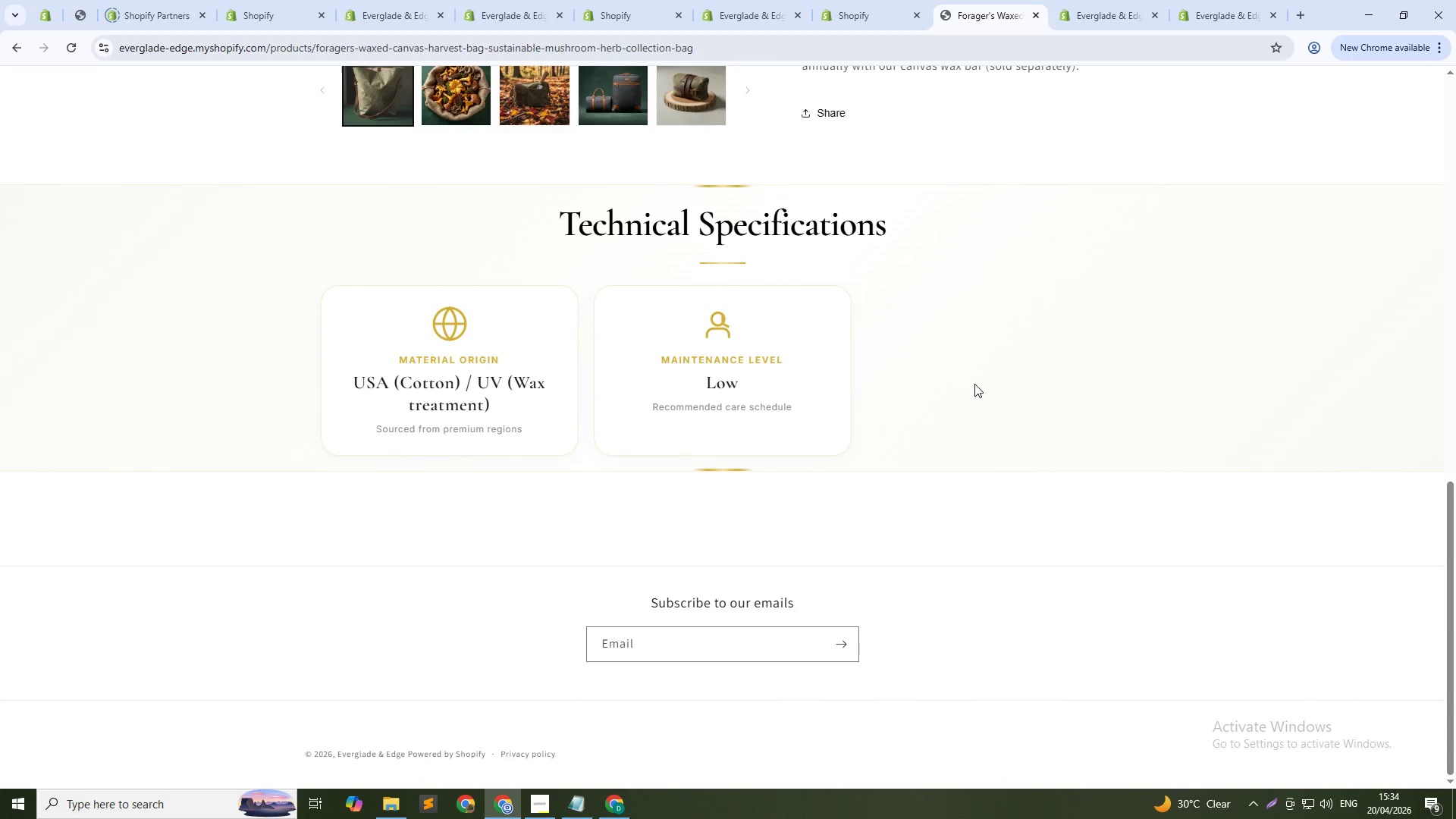 
scroll: coordinate [689, 405], scroll_direction: up, amount: 13.0
 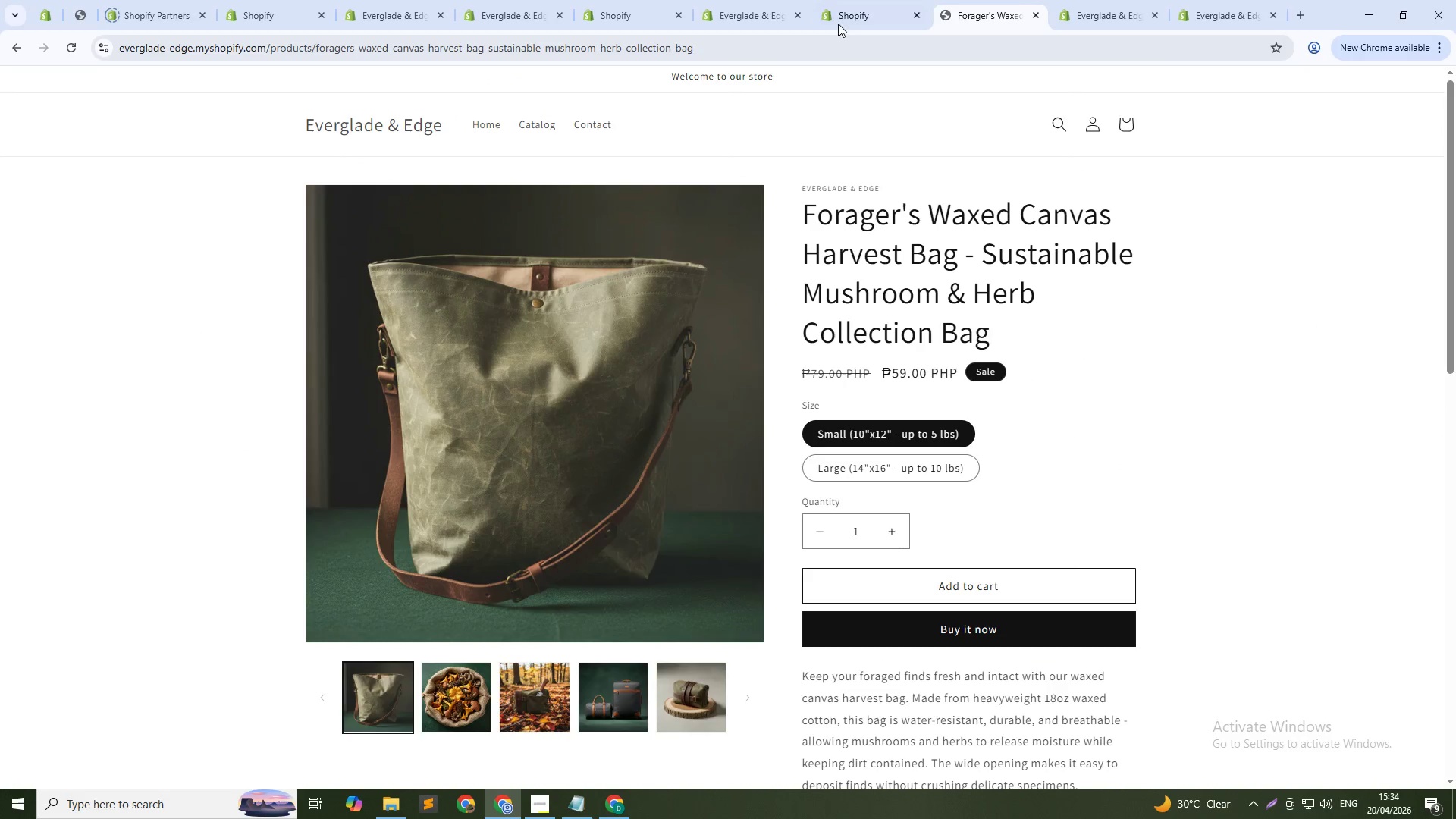 
left_click([541, 130])
 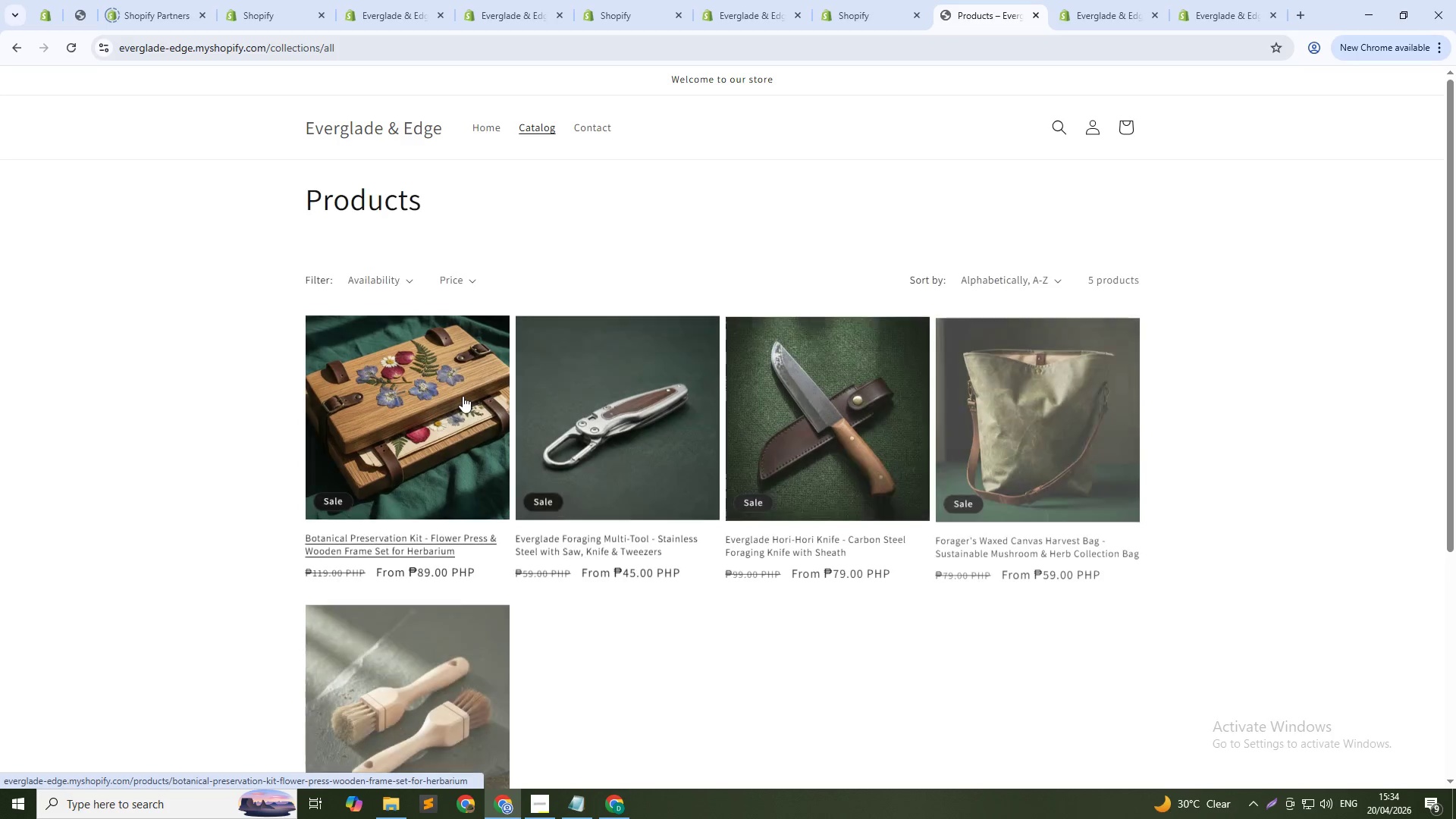 
left_click([453, 400])
 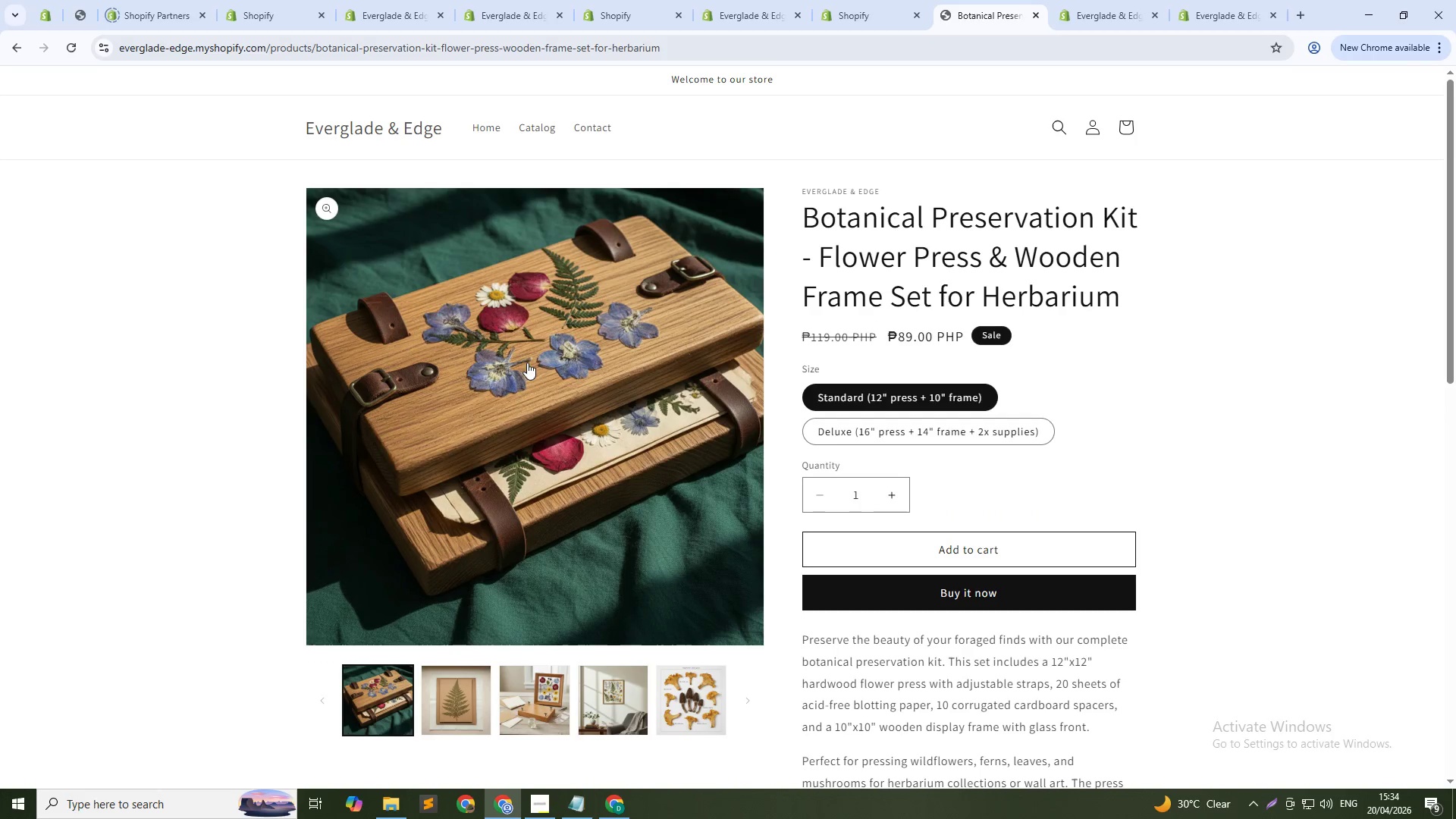 
left_click([817, 427])
 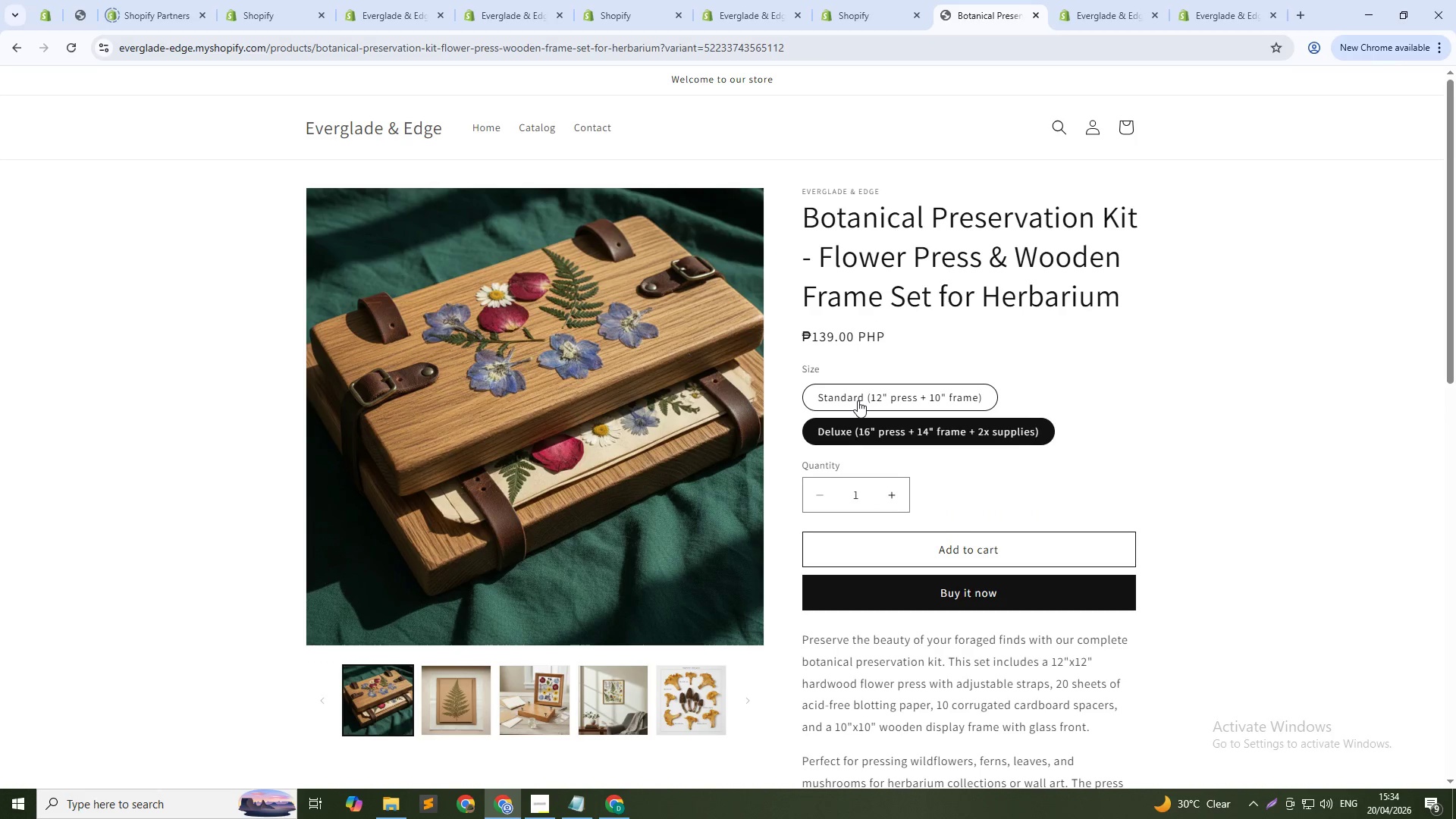 
left_click([861, 400])
 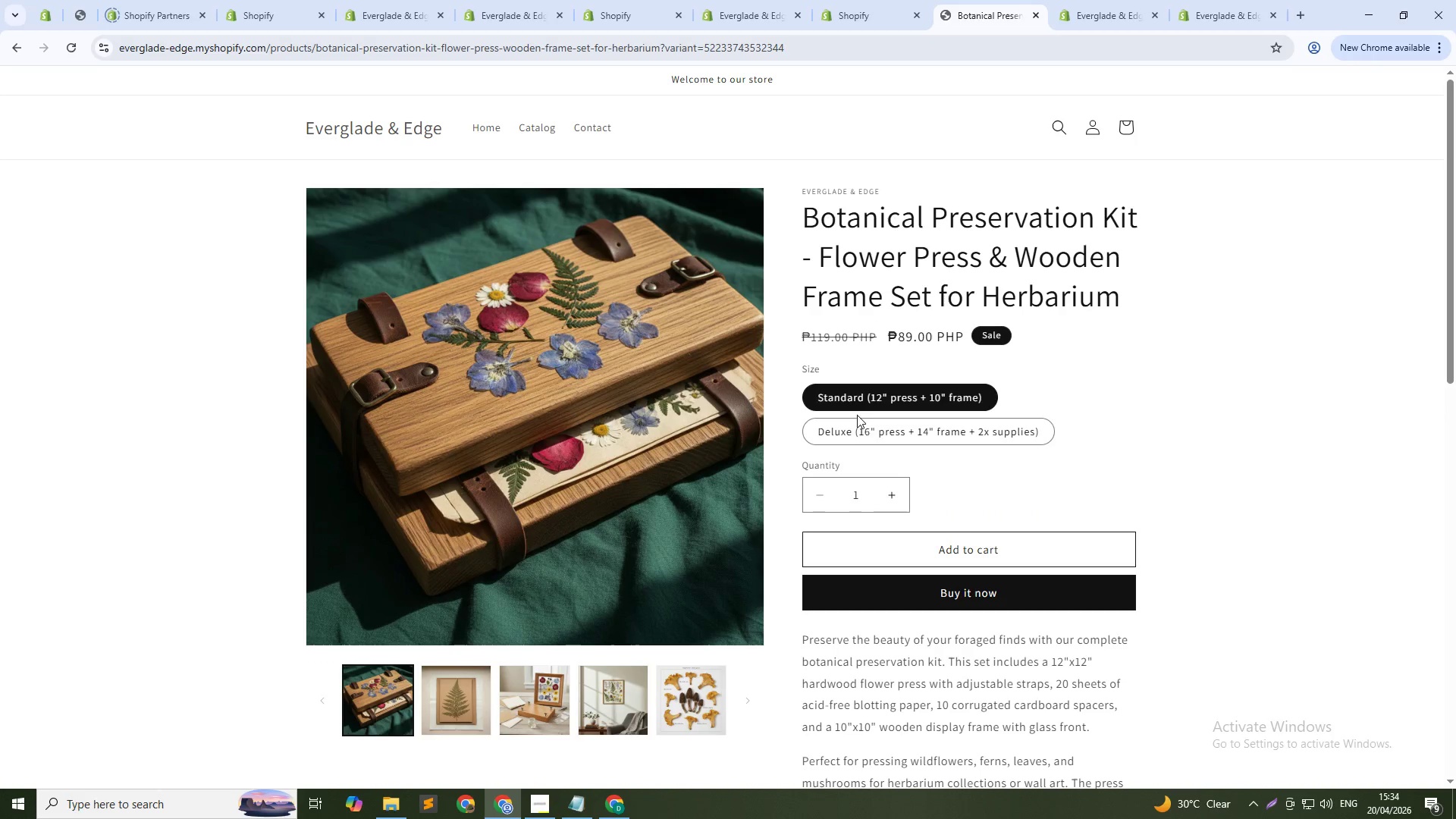 
left_click([859, 426])
 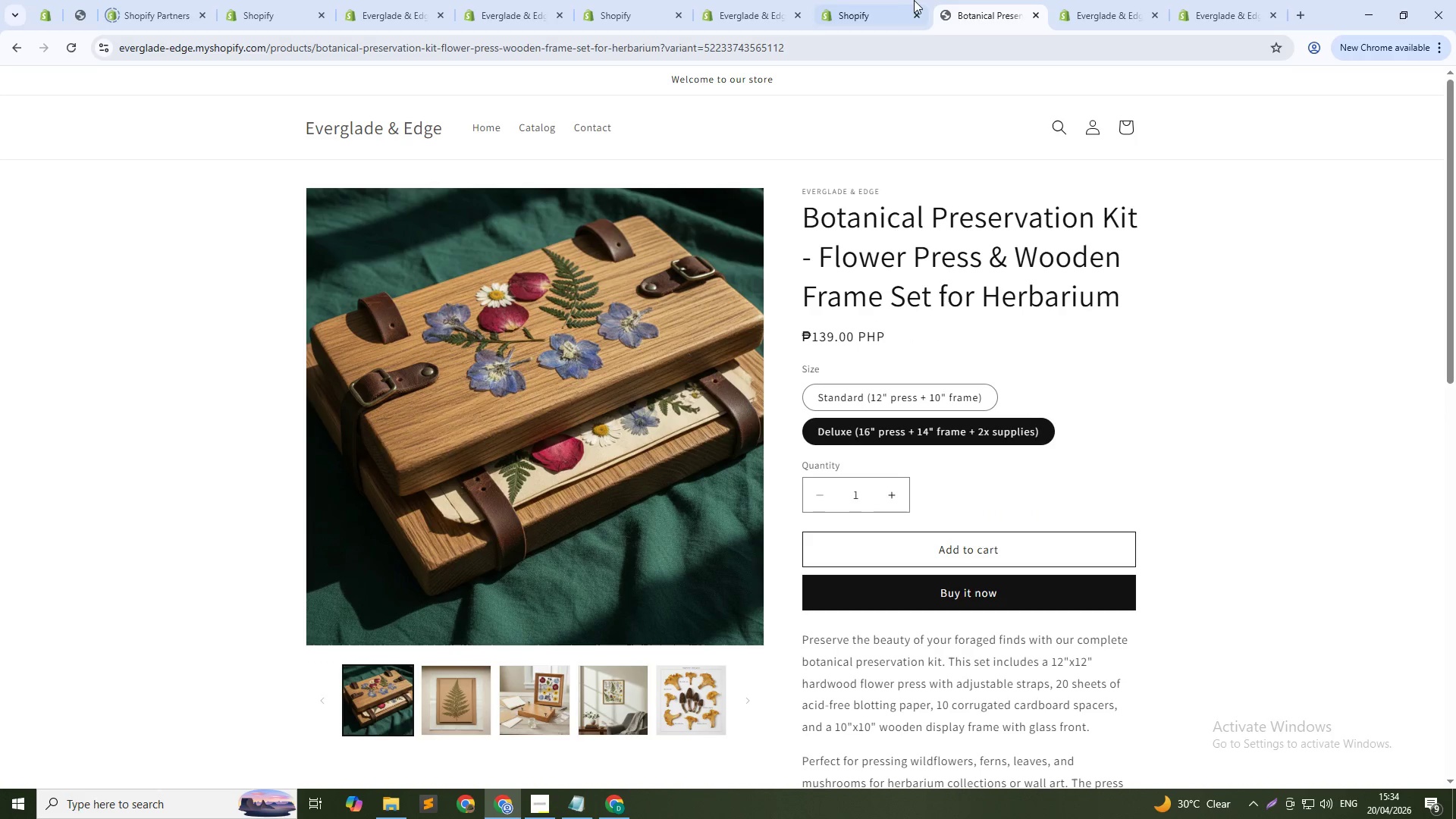 
left_click([889, 0])
 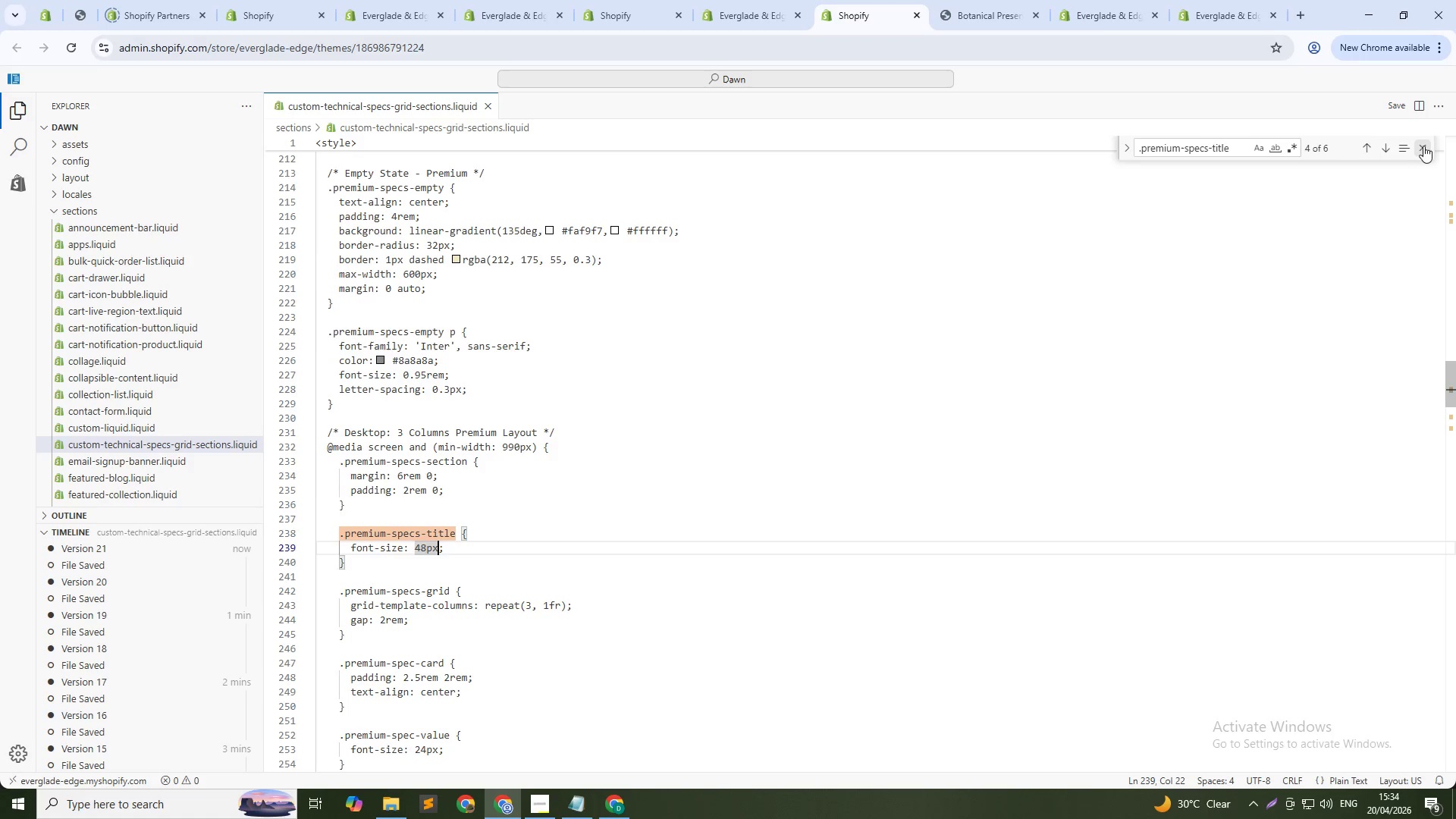 
left_click([1422, 143])
 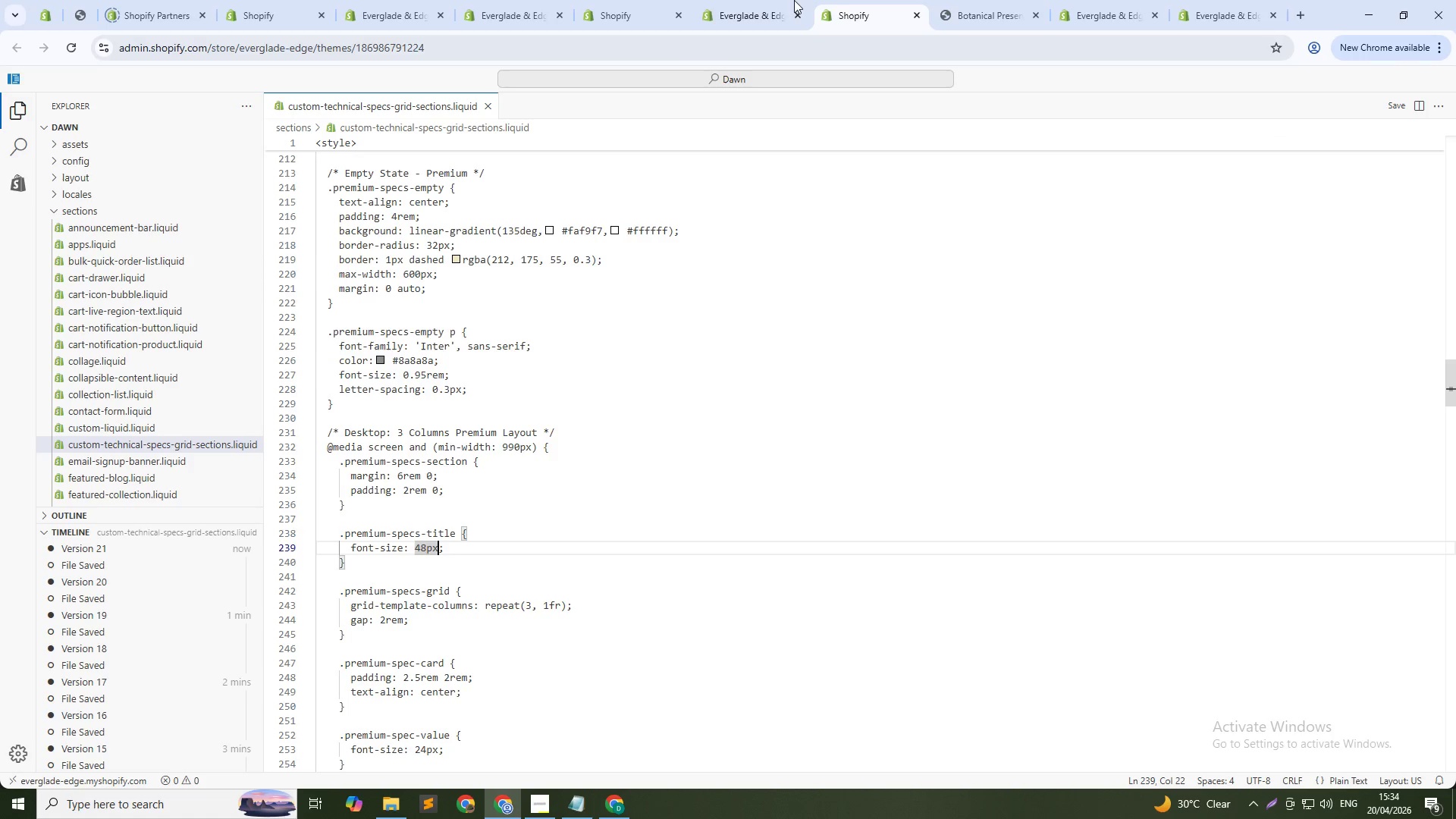 
left_click([765, 0])
 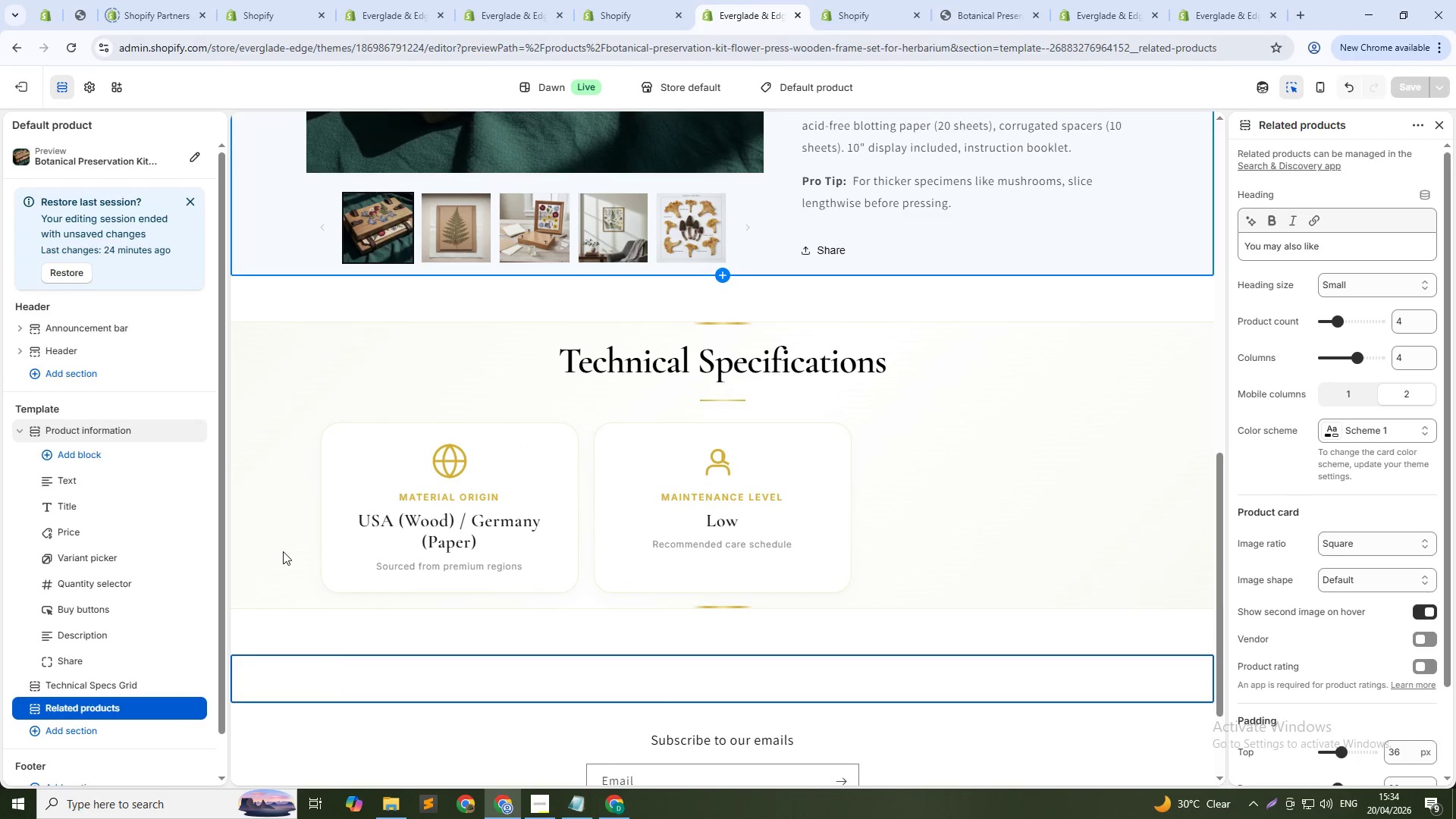 
scroll: coordinate [249, 594], scroll_direction: down, amount: 2.0
 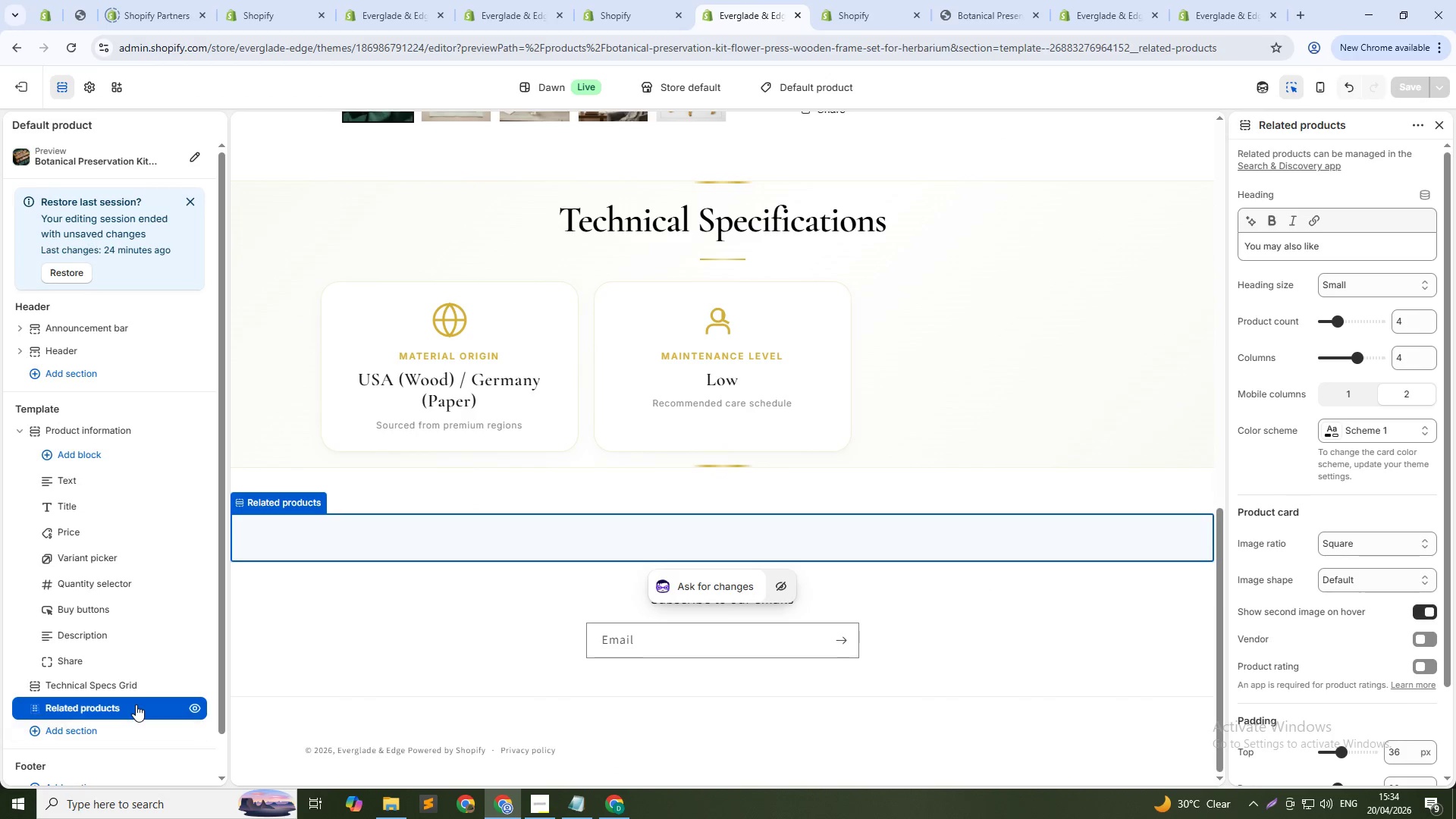 
left_click([136, 704])
 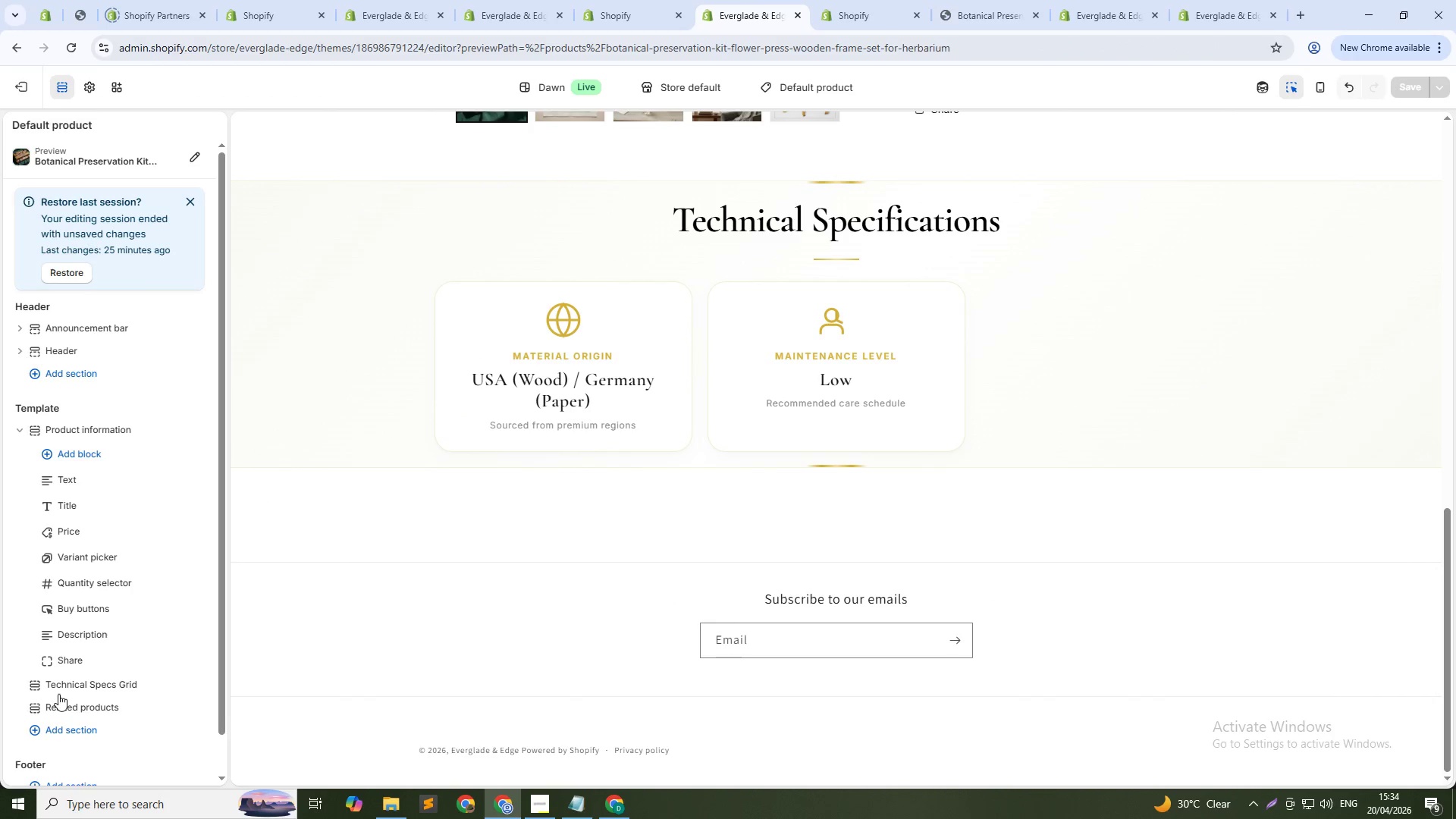 
left_click([66, 706])
 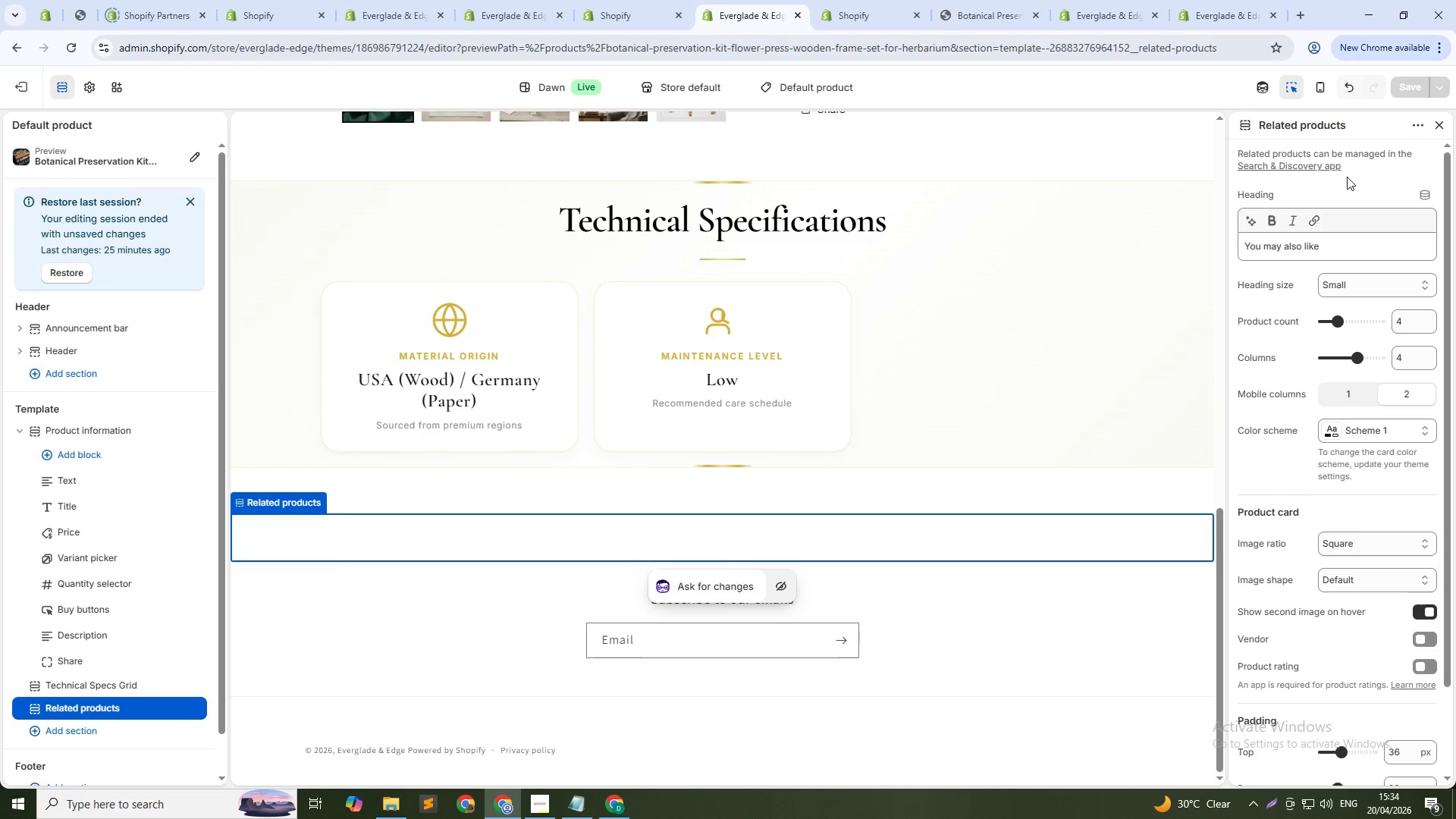 
left_click([960, 0])
 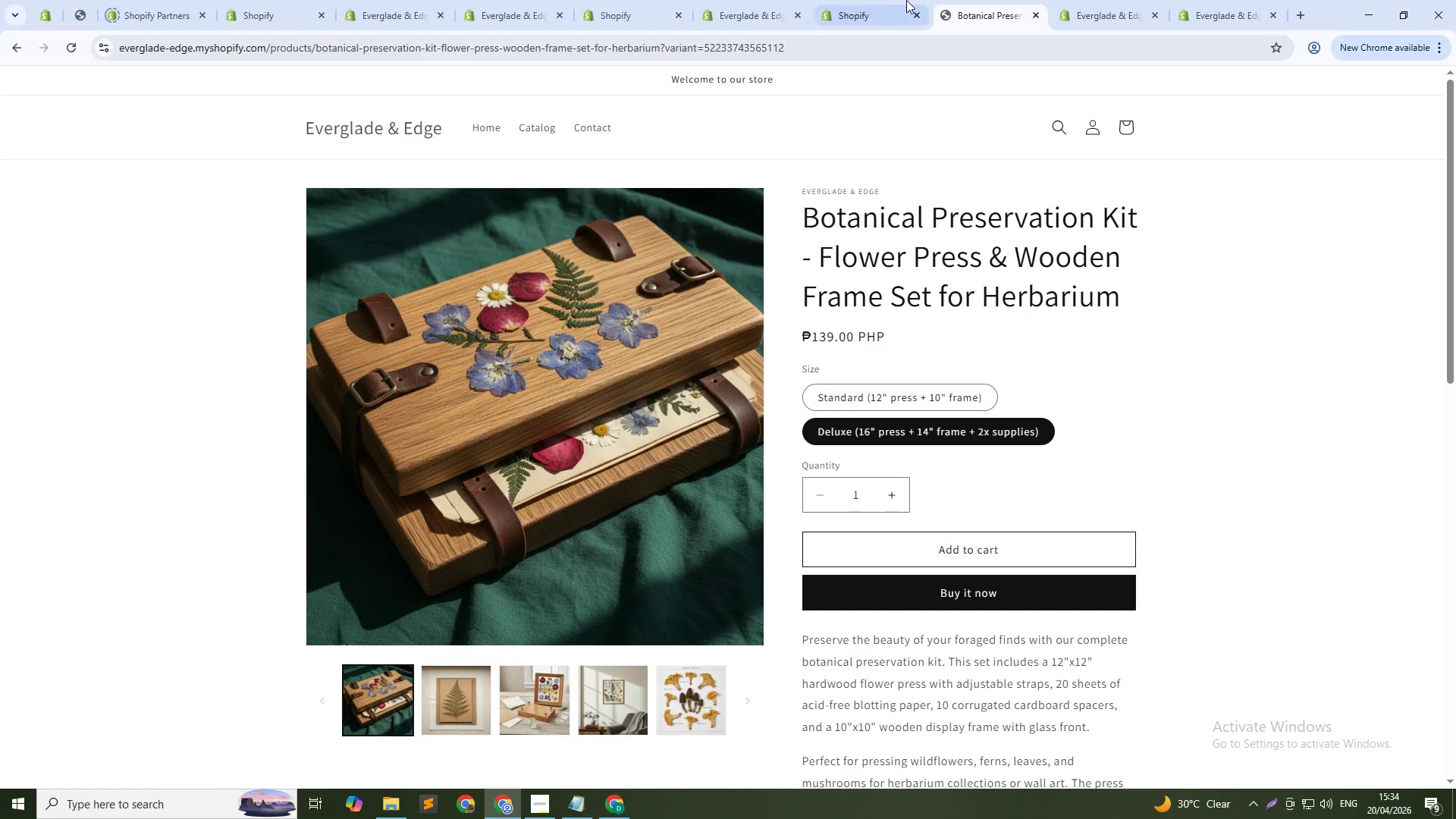 
mouse_move([874, -1])
 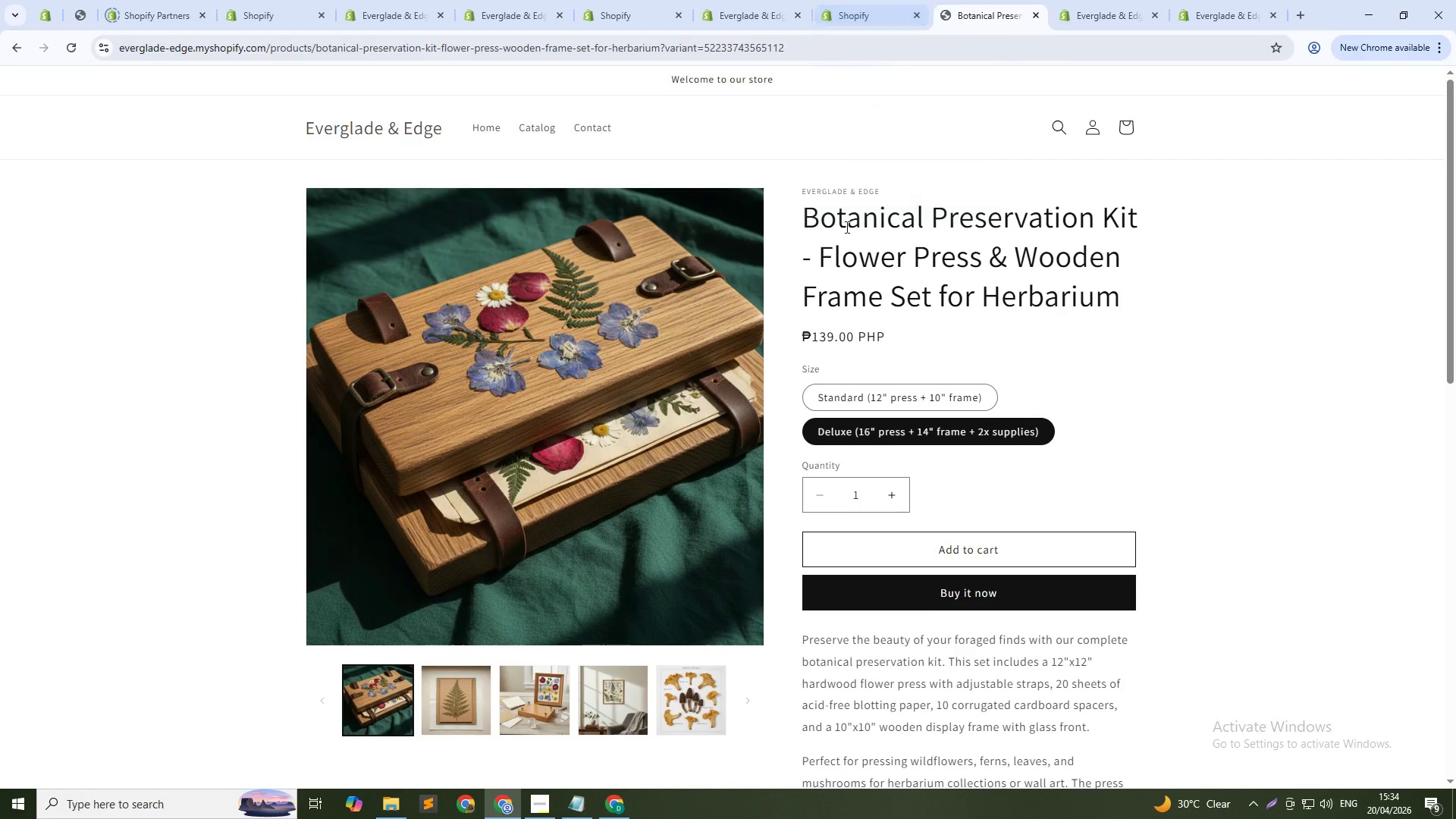 
scroll: coordinate [802, 245], scroll_direction: down, amount: 1.0
 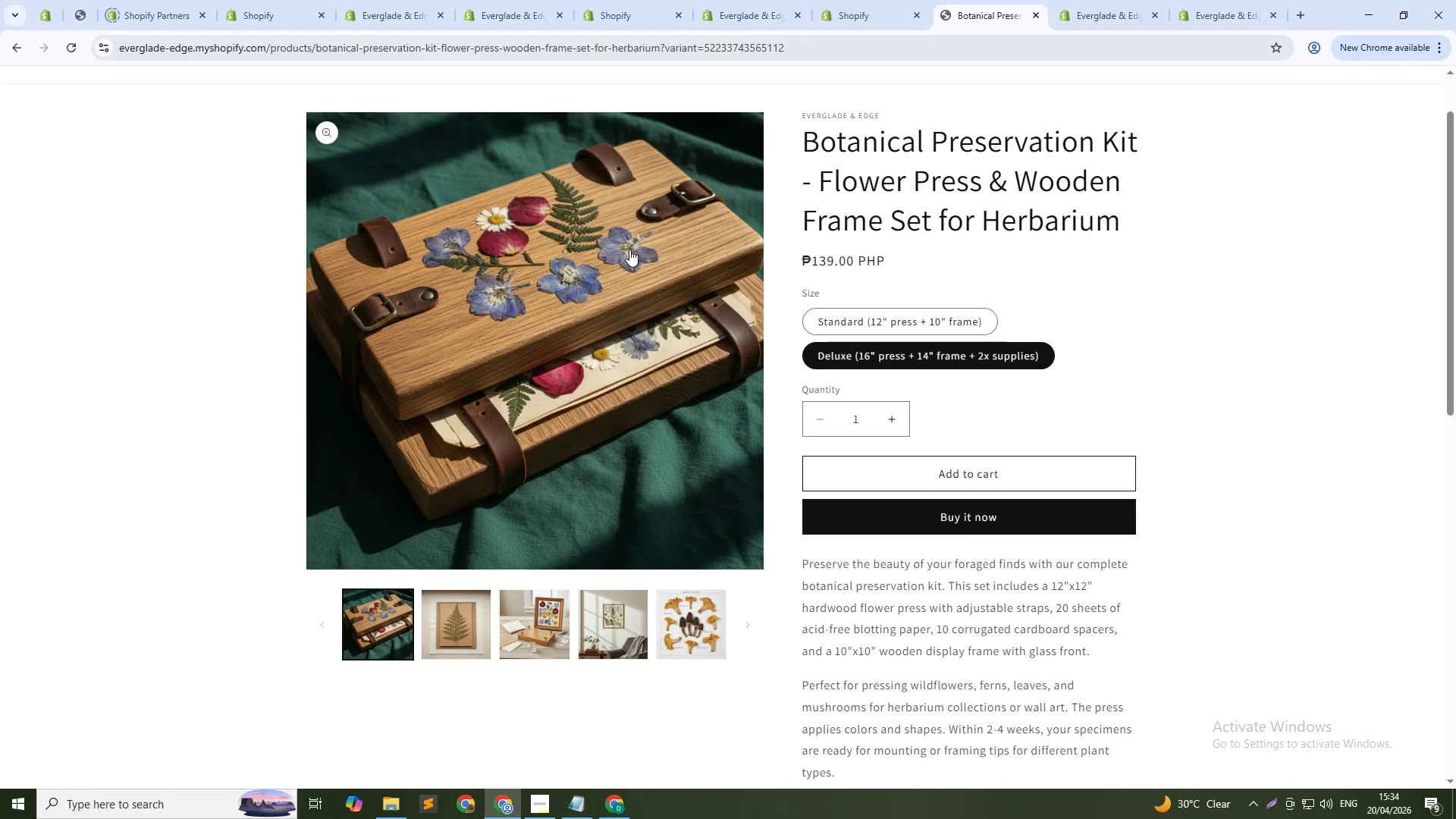 
left_click([874, 2])
 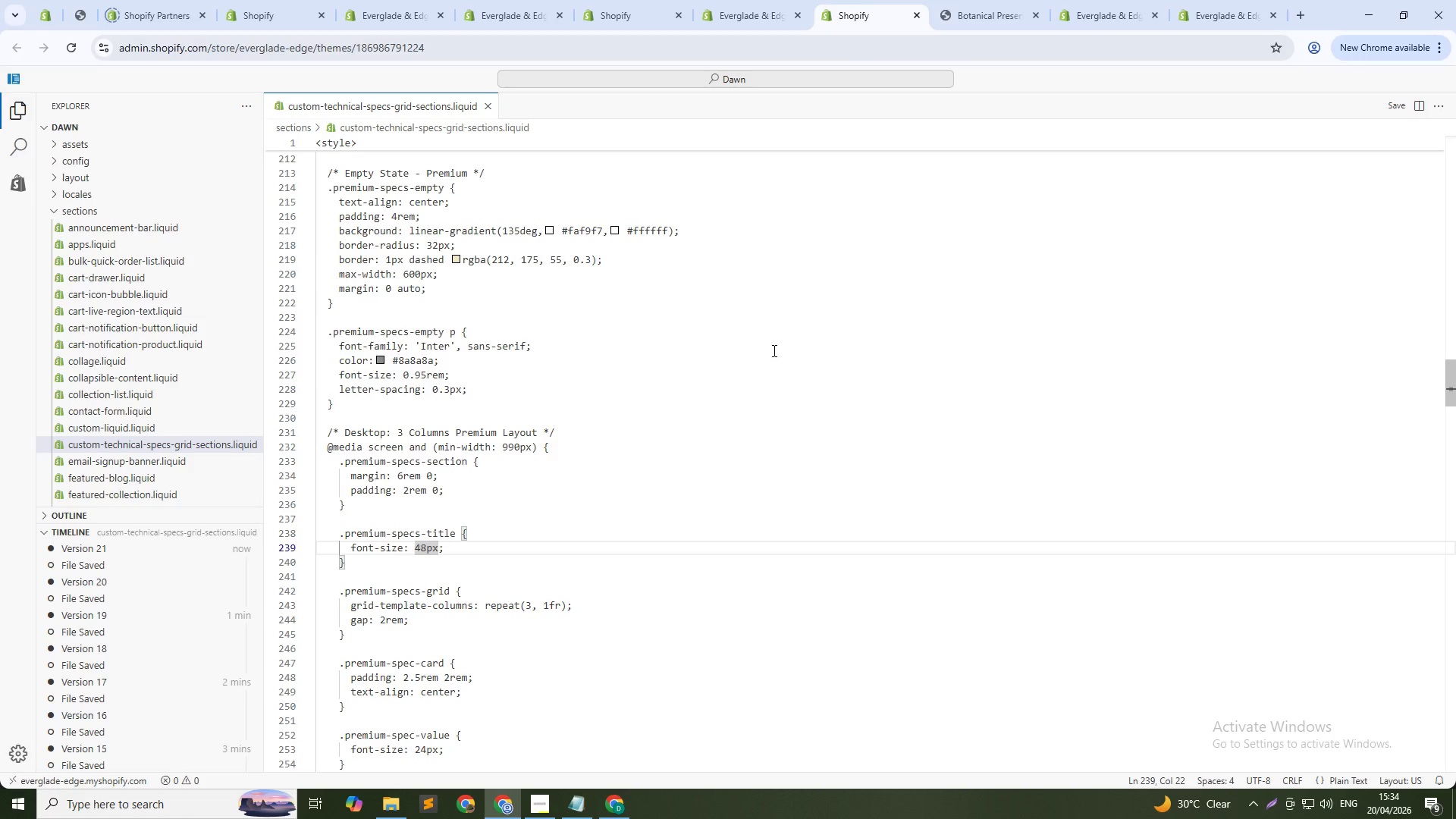 
scroll: coordinate [754, 149], scroll_direction: down, amount: 5.0
 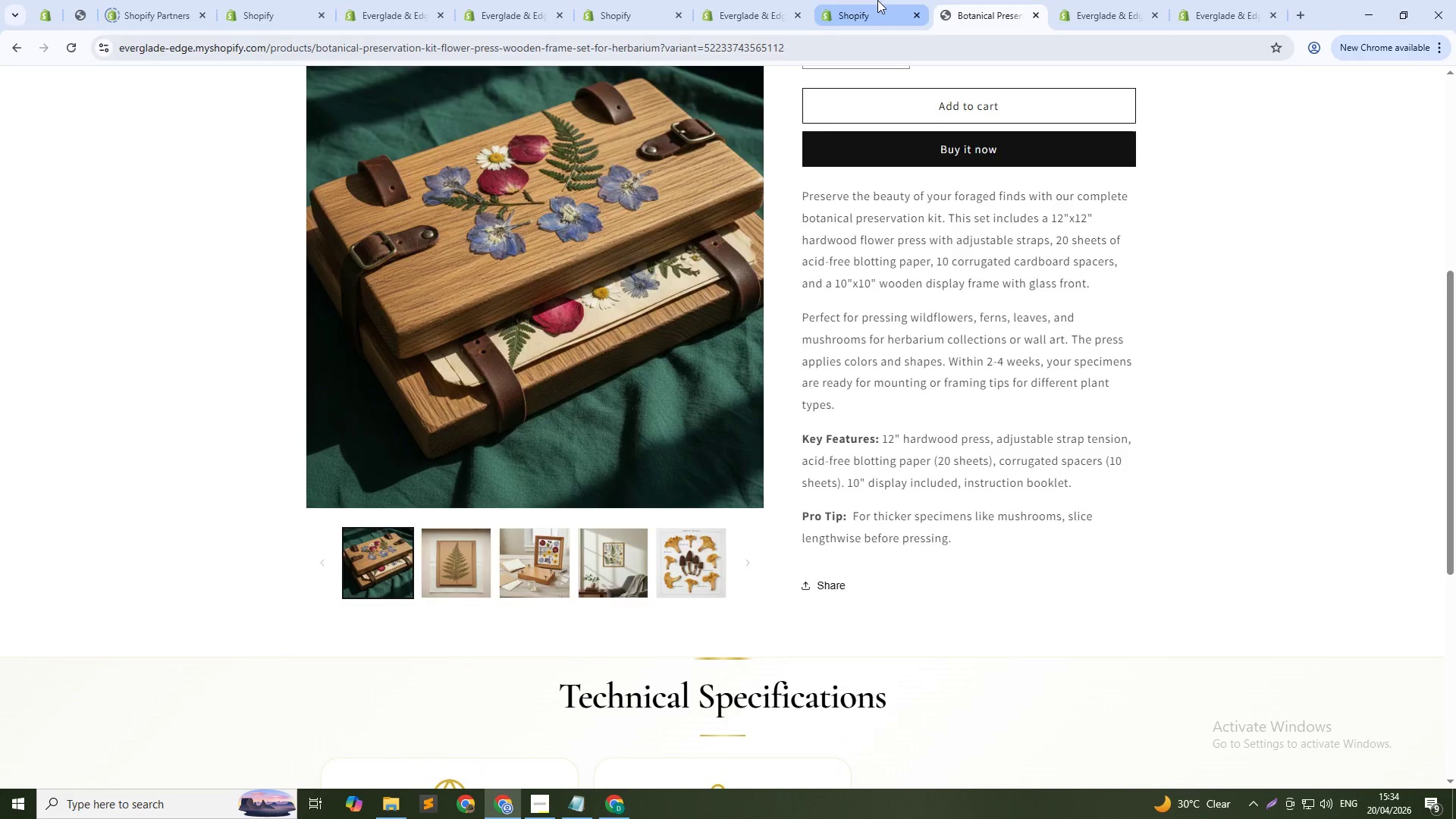 
left_click([773, 350])
 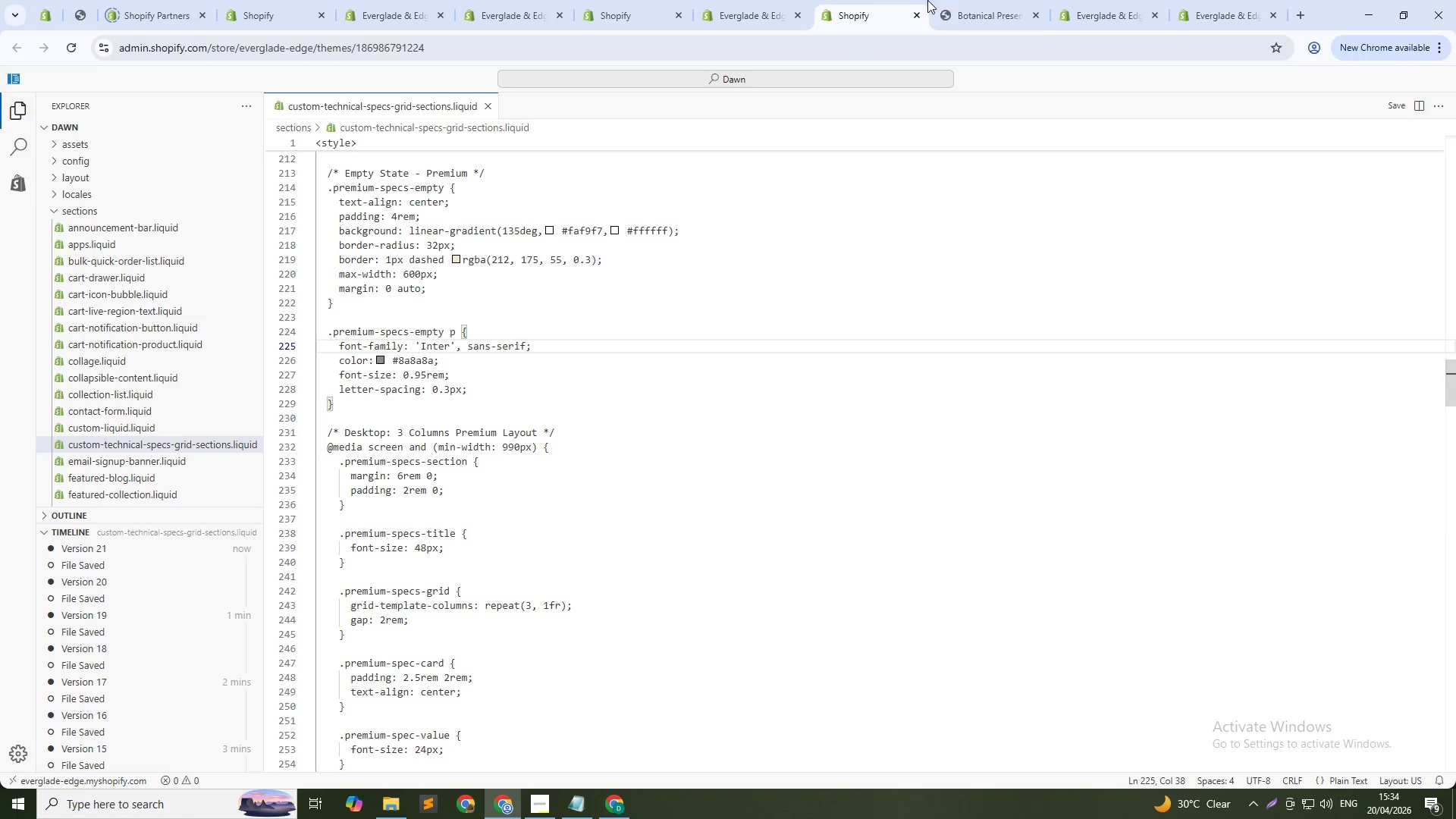 
left_click([965, 0])
 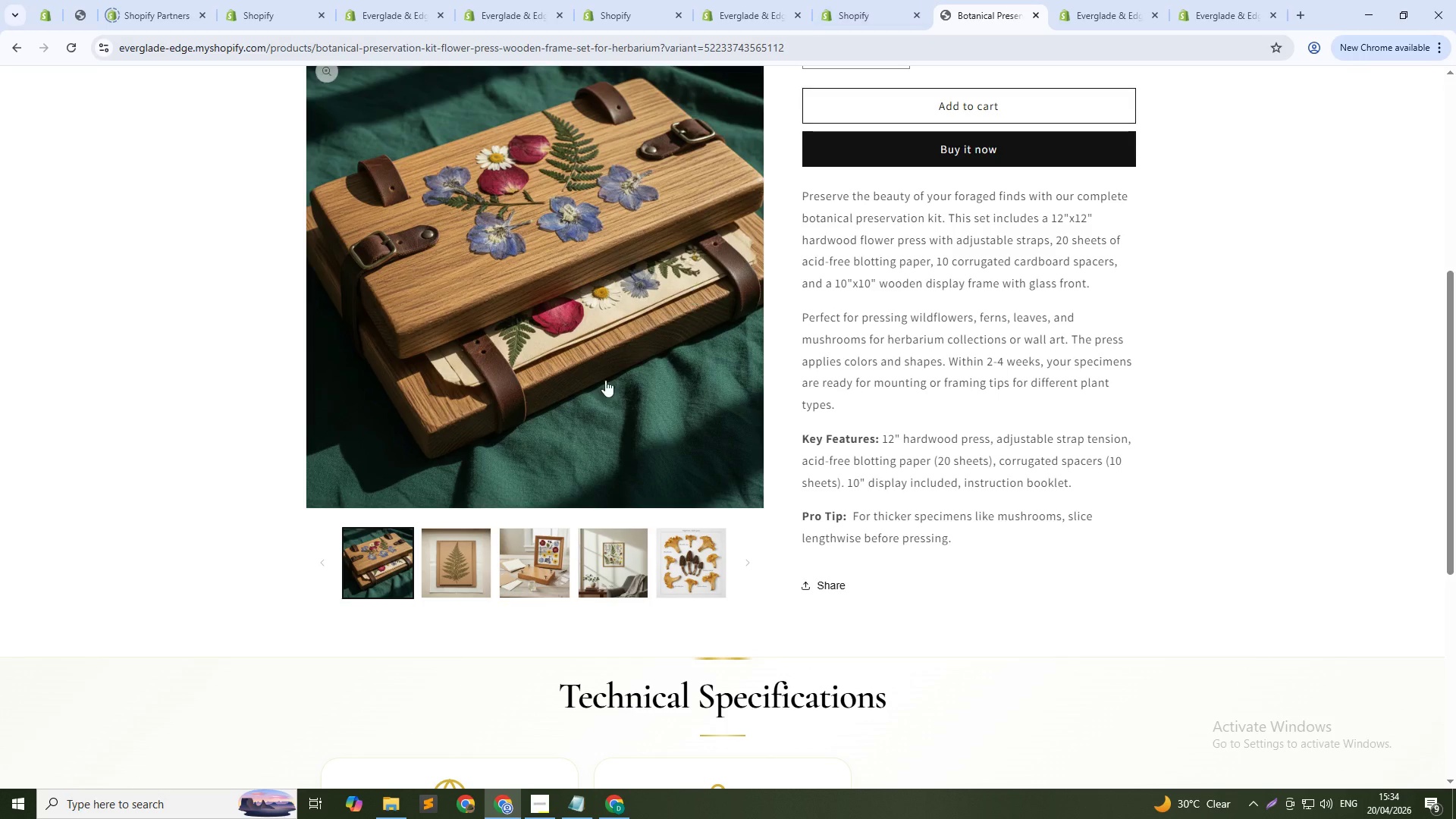 
scroll: coordinate [640, 402], scroll_direction: down, amount: 12.0
 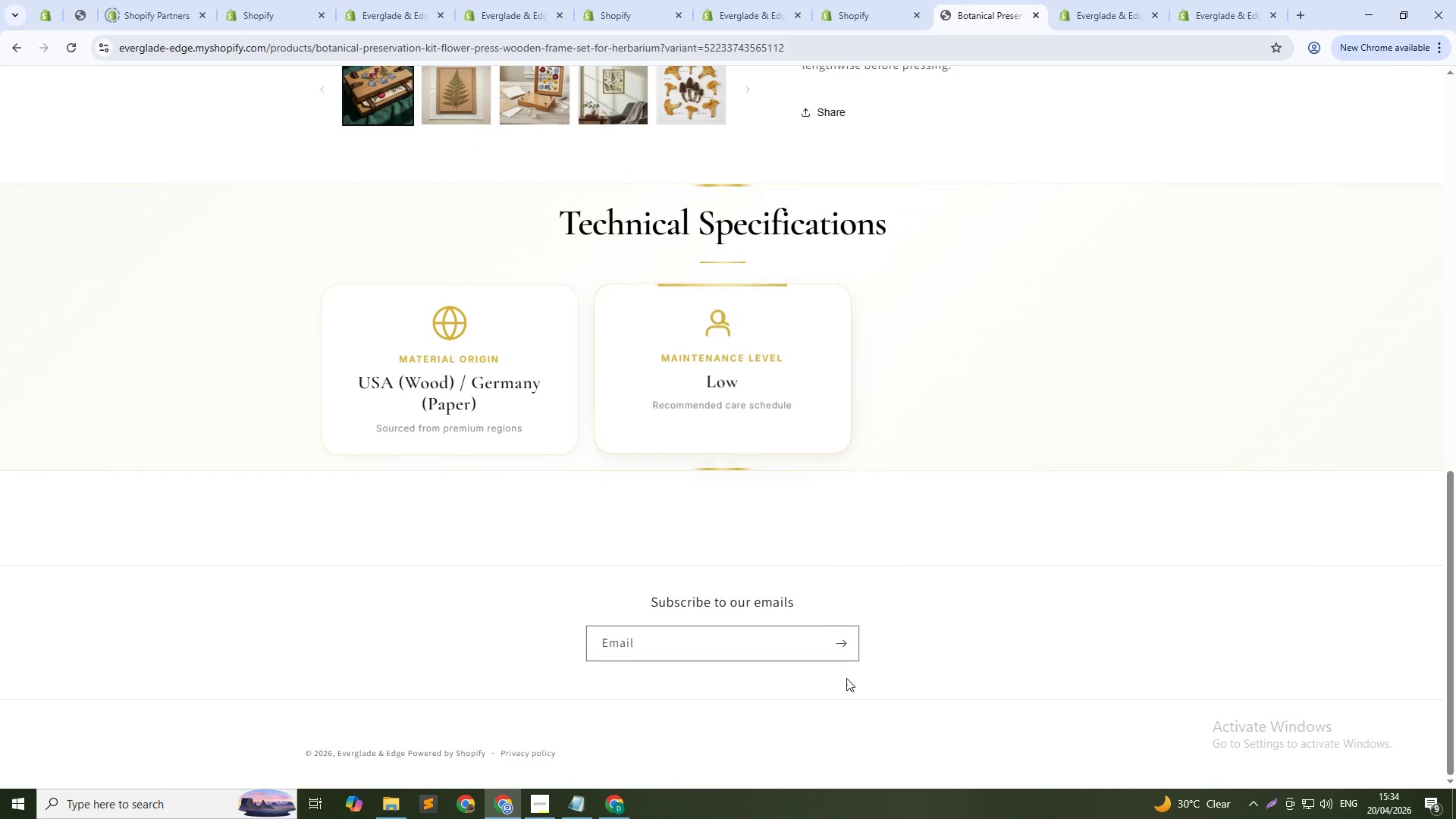 
key(Control+Shift+C)
 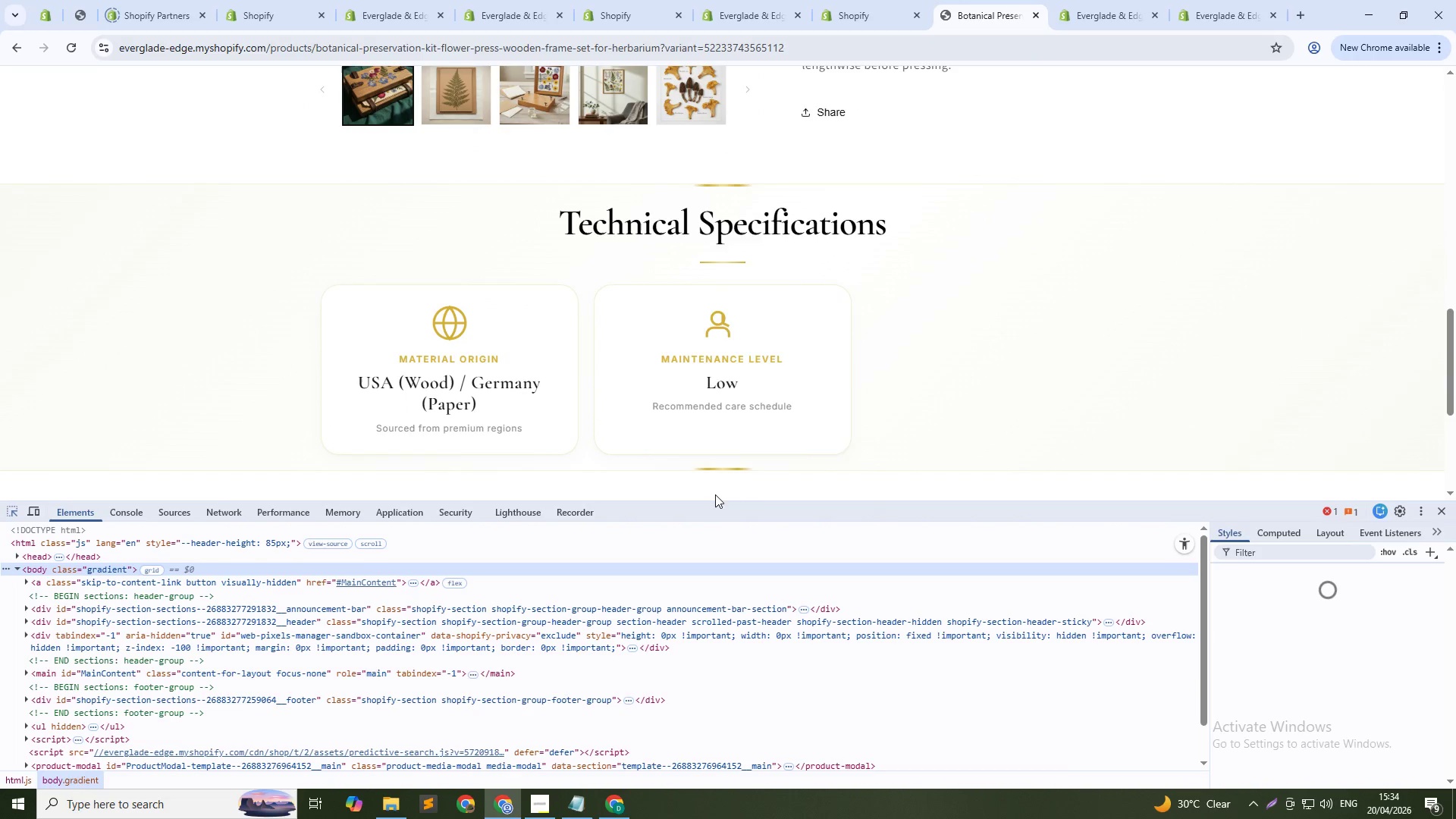 
scroll: coordinate [710, 450], scroll_direction: down, amount: 3.0
 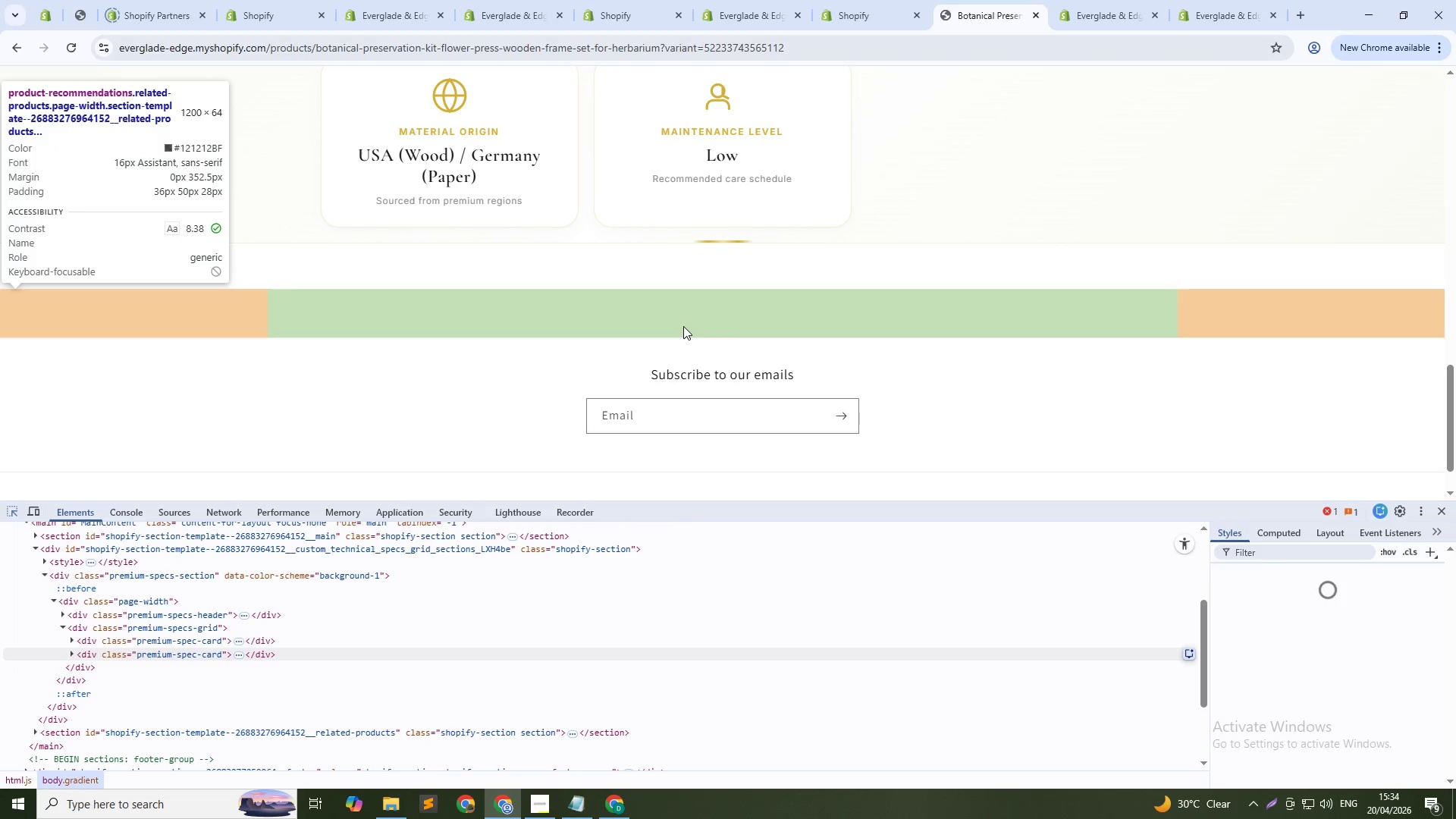 
left_click([683, 326])
 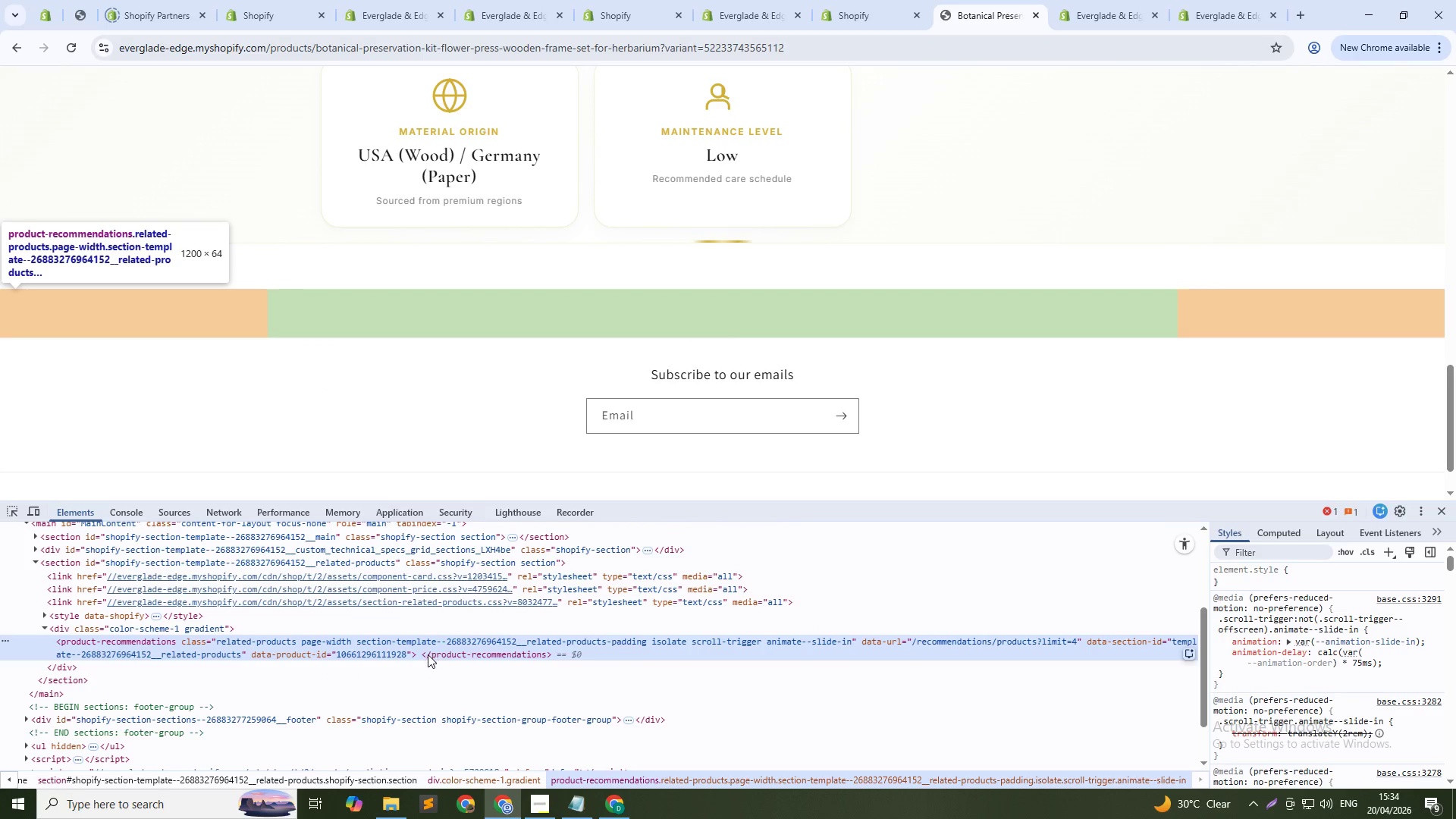 
wait(5.64)
 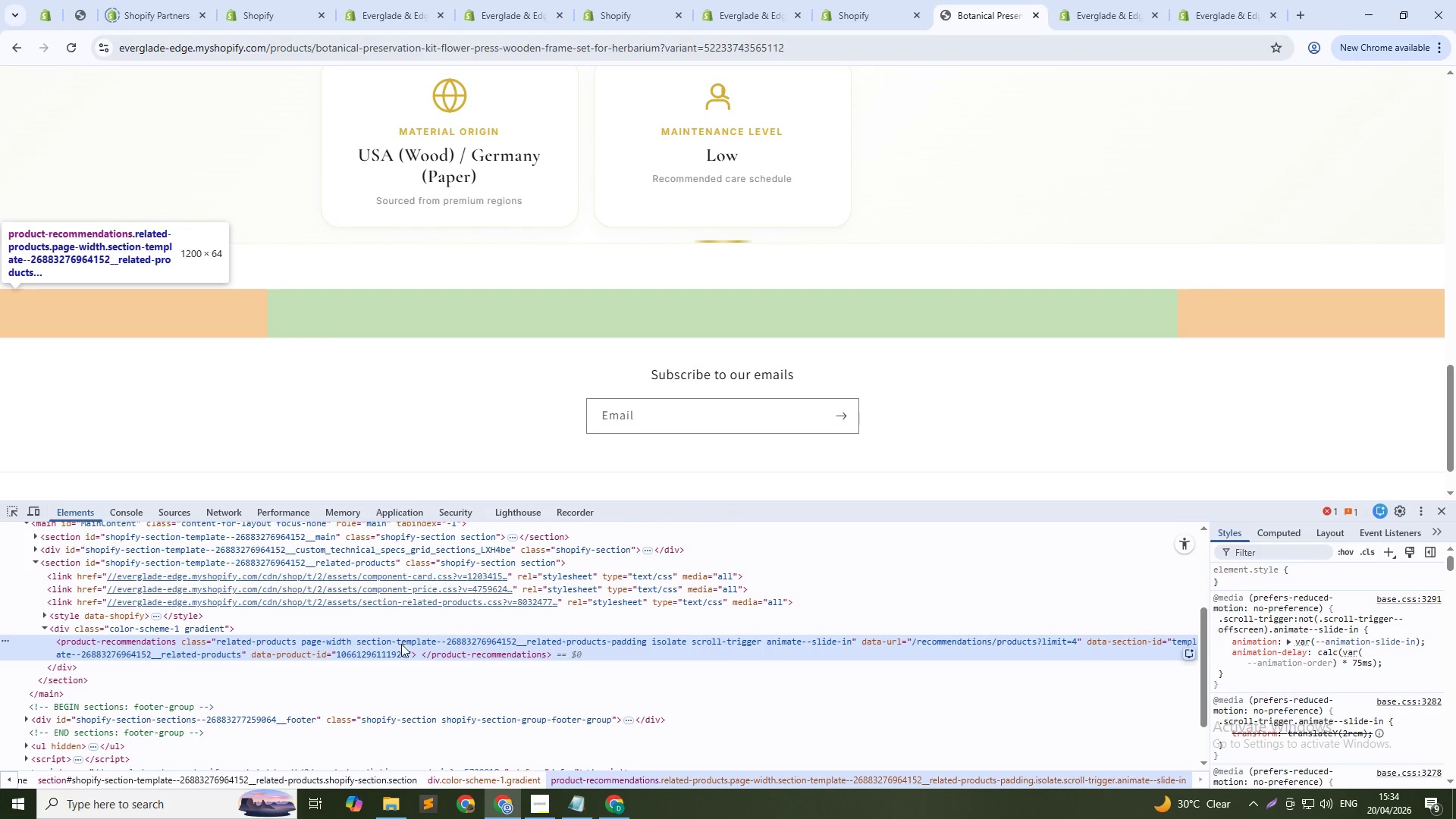 
left_click([752, 0])
 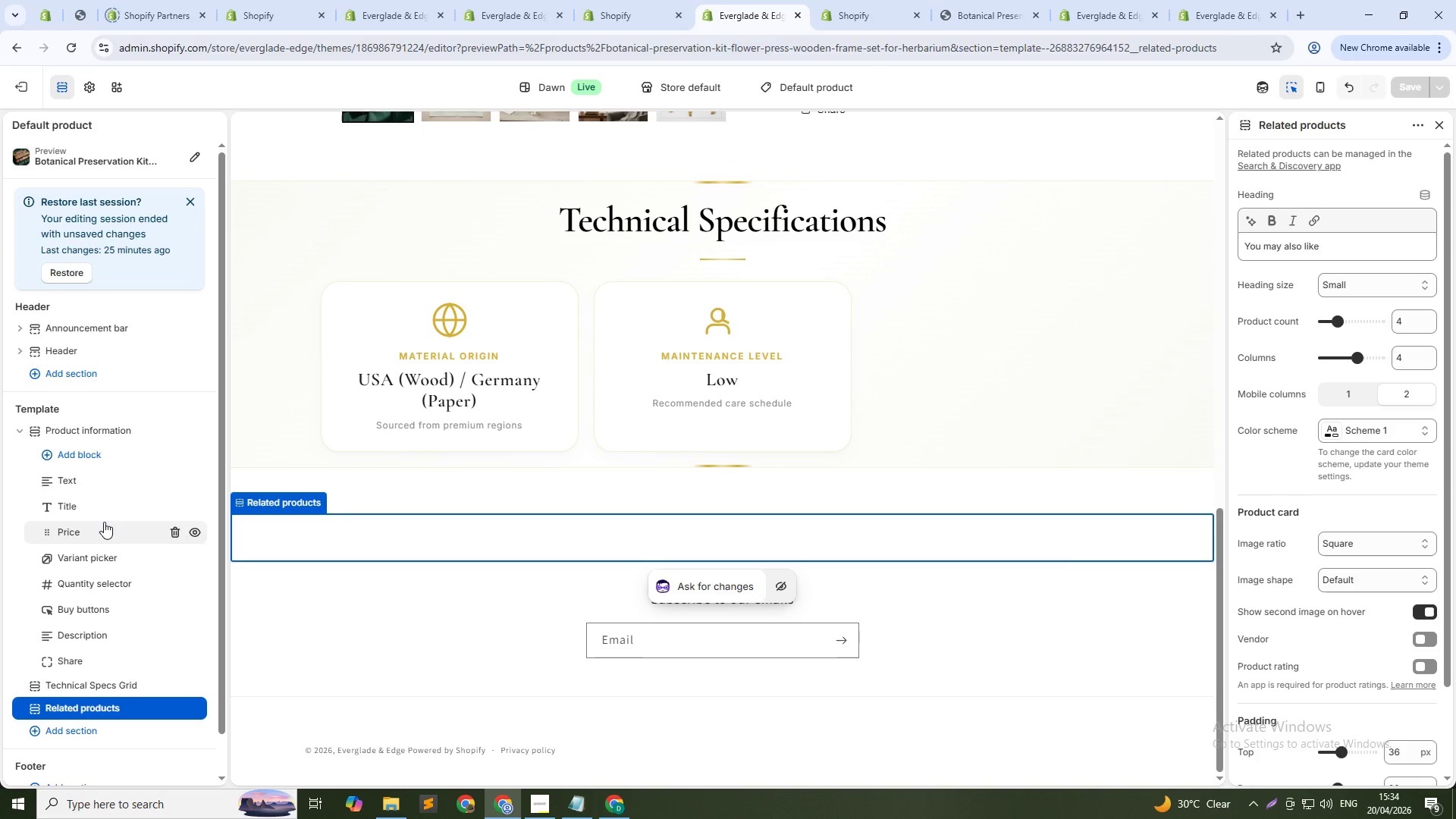 
mouse_move([181, 356])
 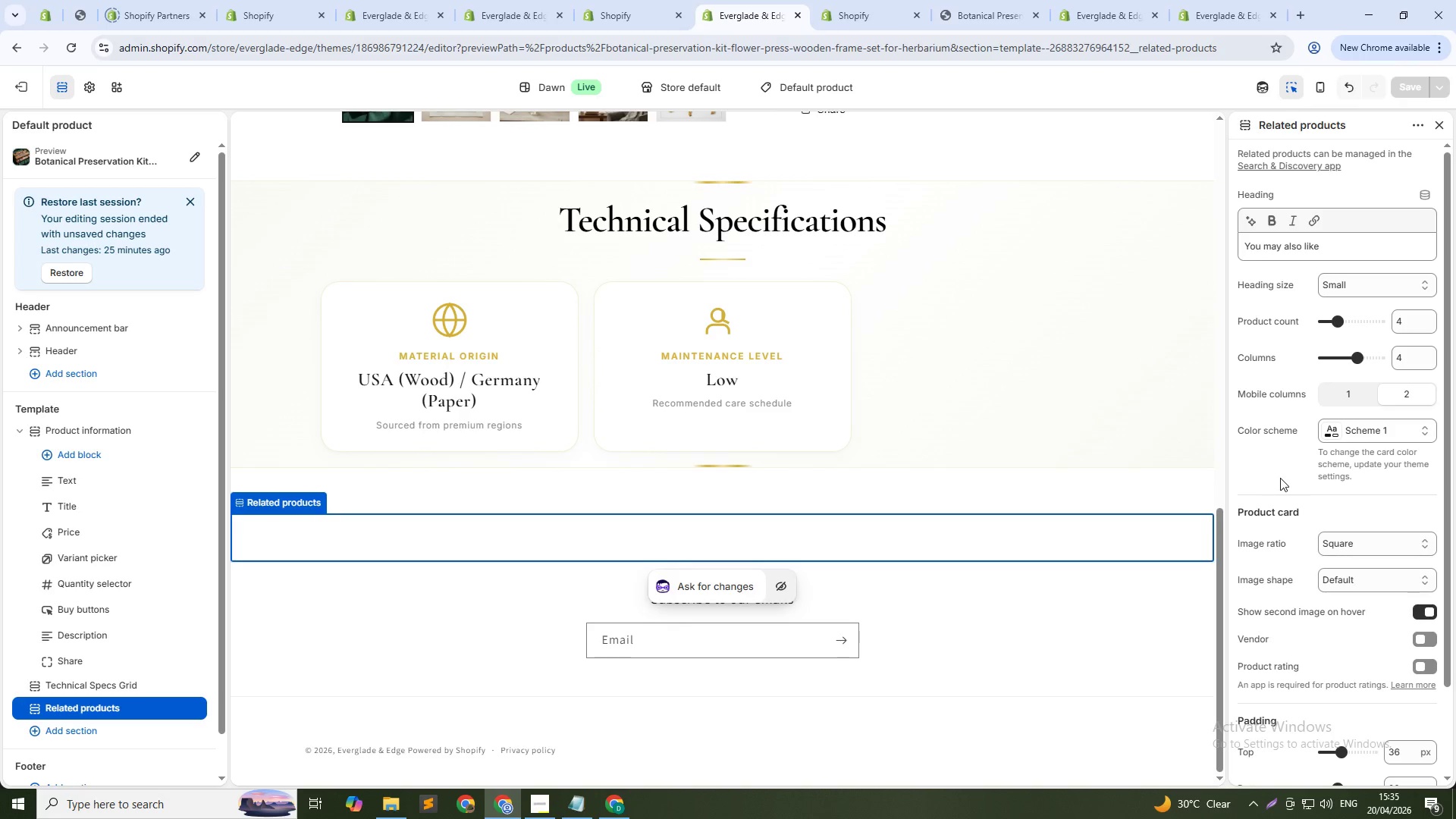 
left_click([1420, 644])
 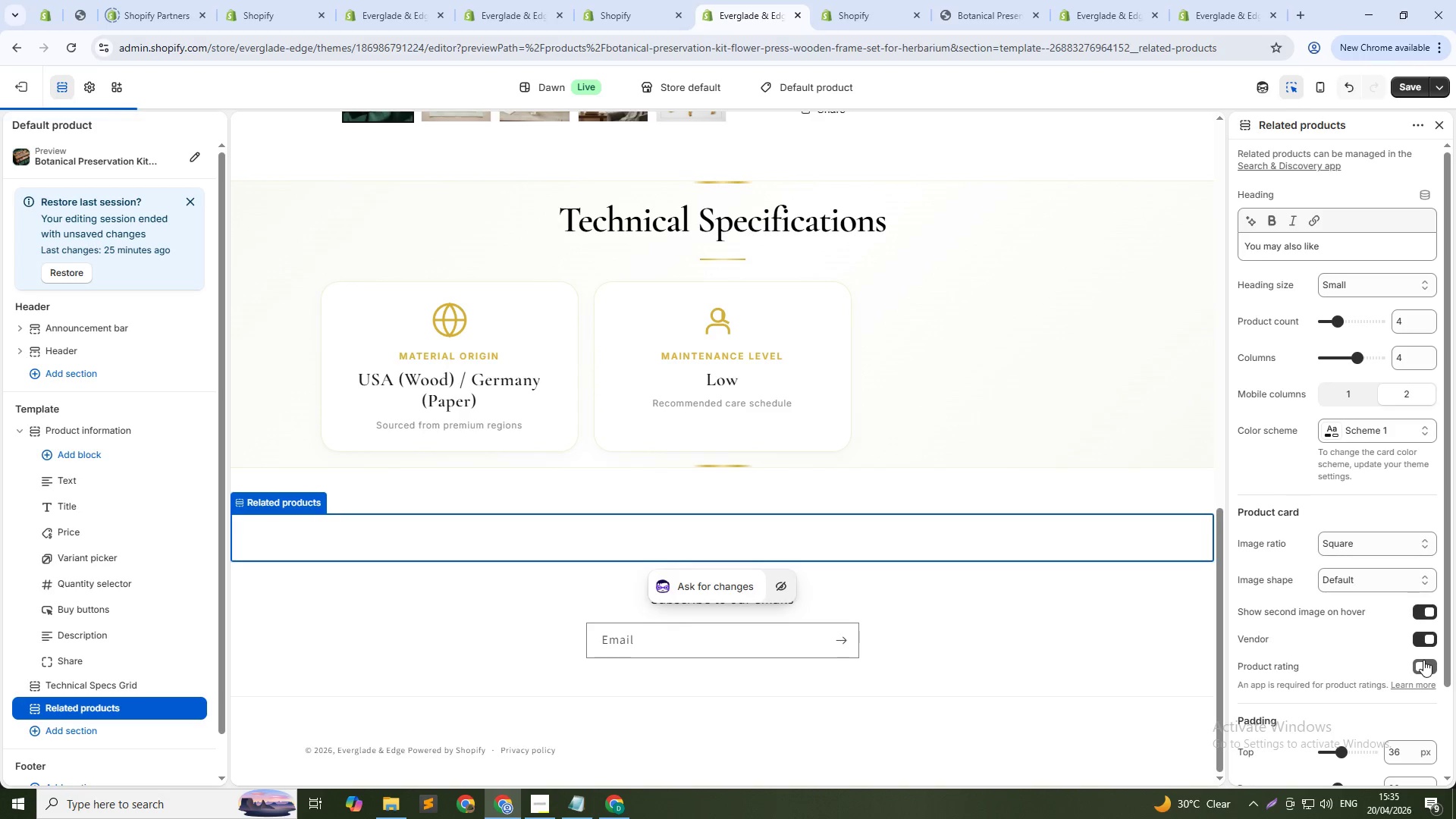 
left_click([1423, 660])
 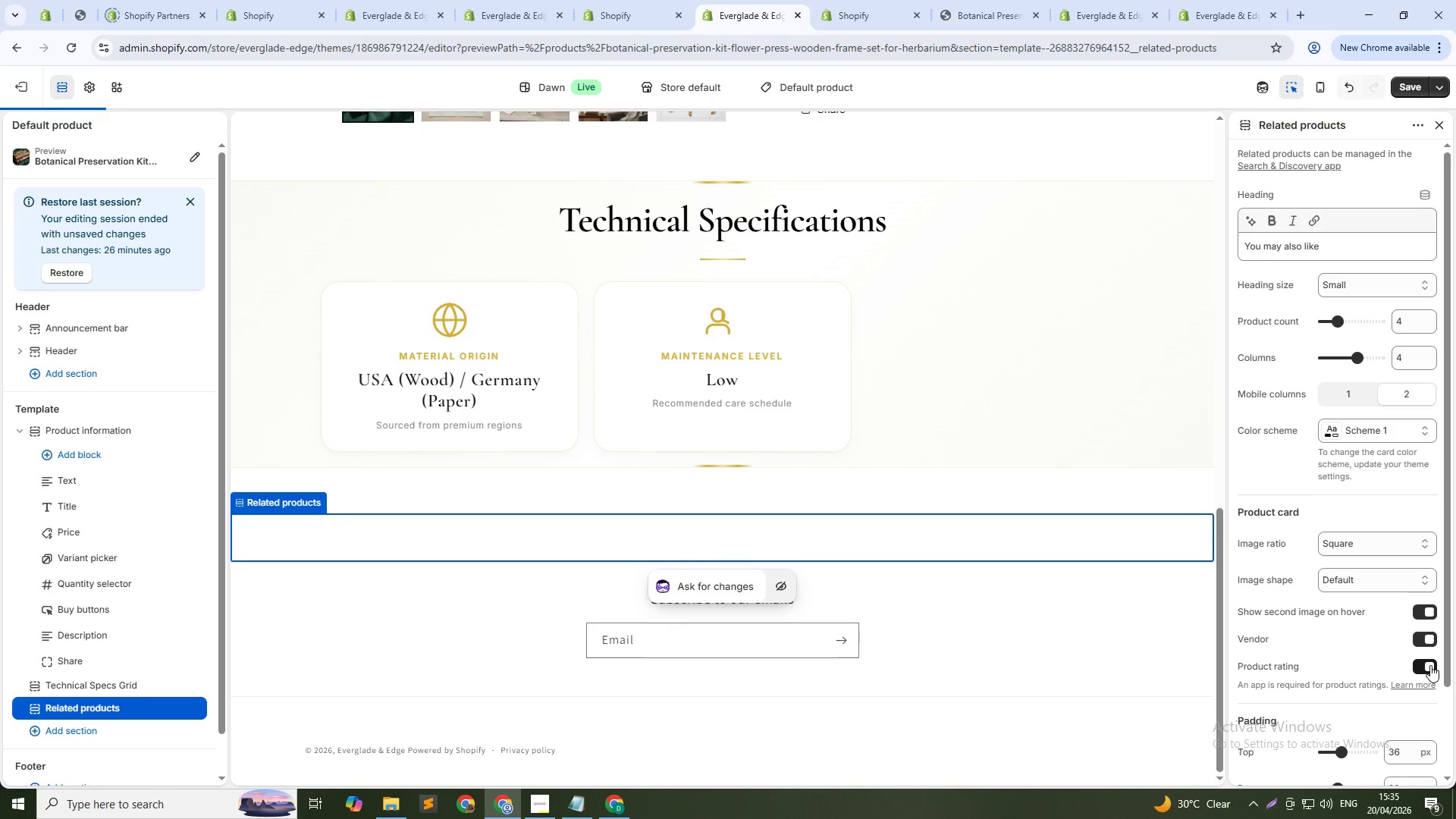 
left_click([1430, 665])
 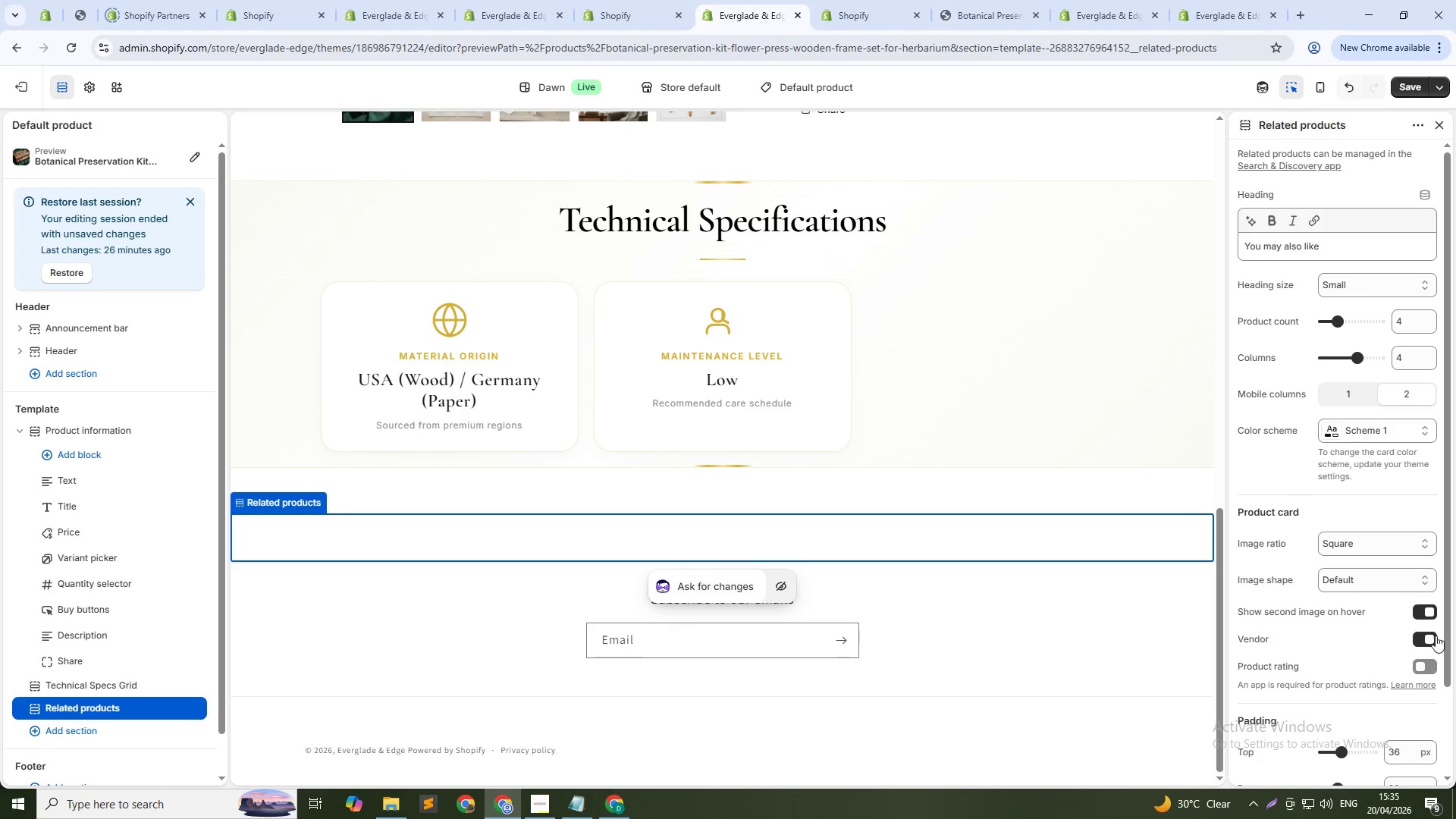 
left_click([1436, 635])
 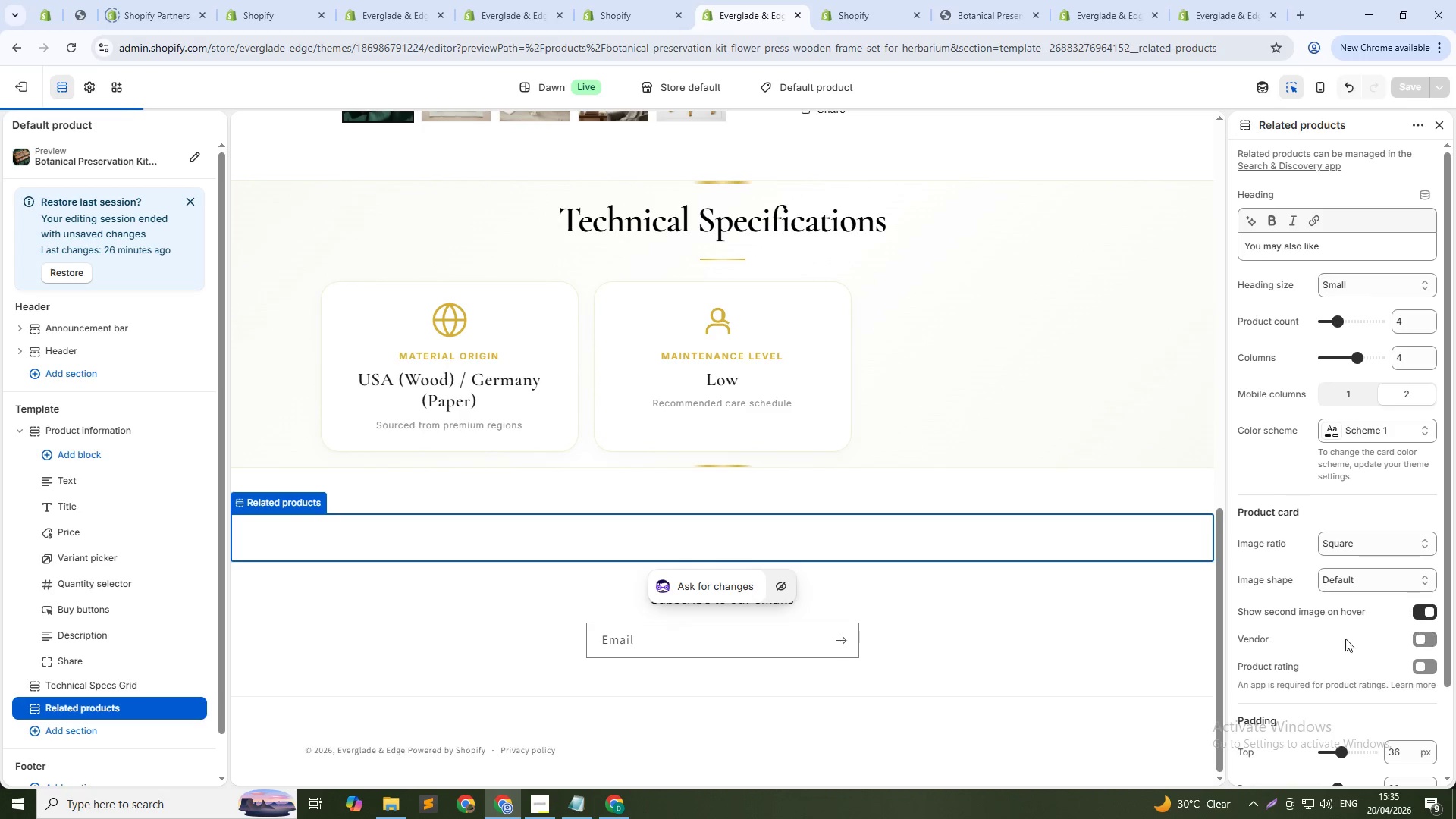 
scroll: coordinate [1291, 632], scroll_direction: down, amount: 12.0
 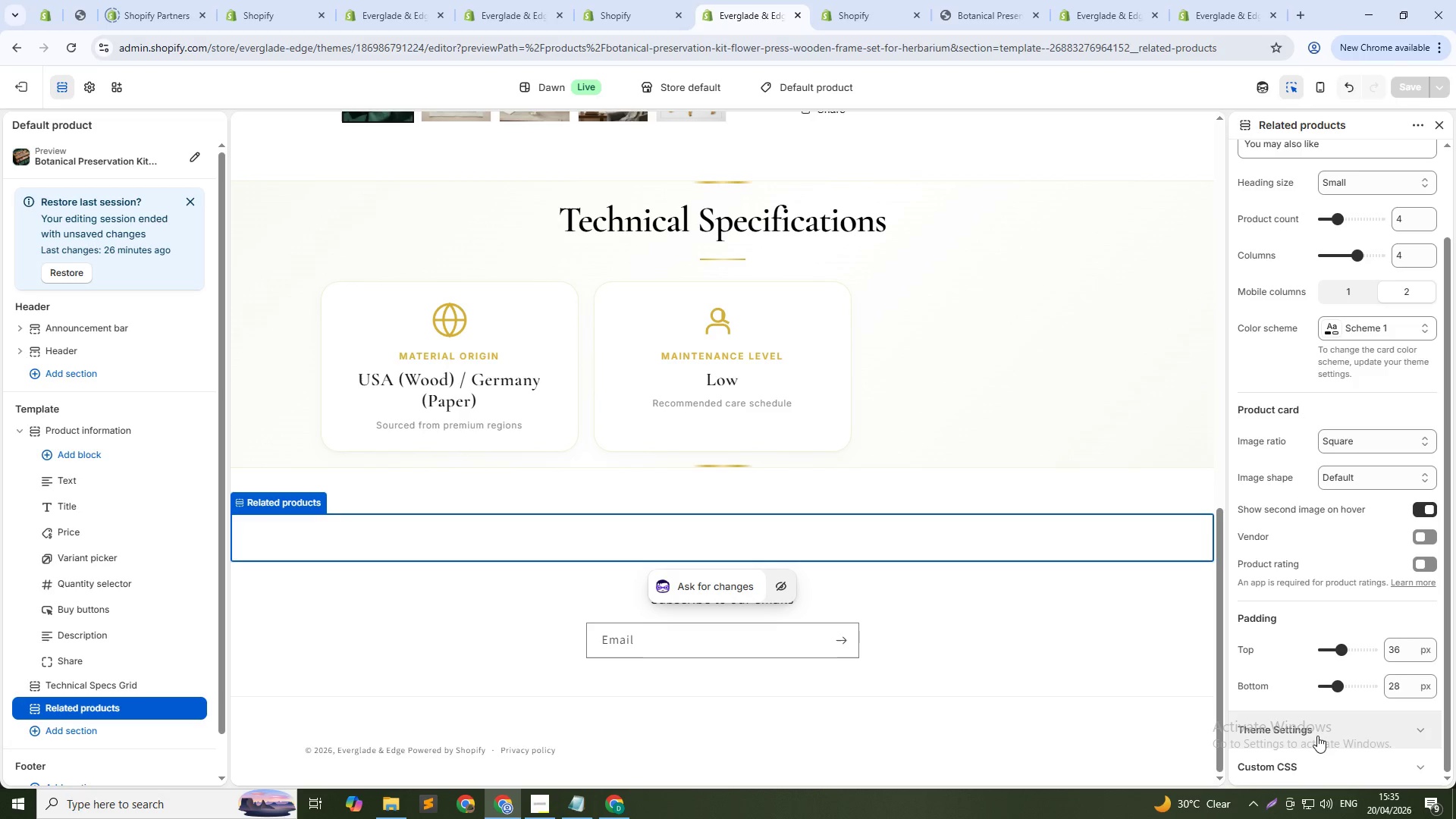 
left_click([1319, 736])
 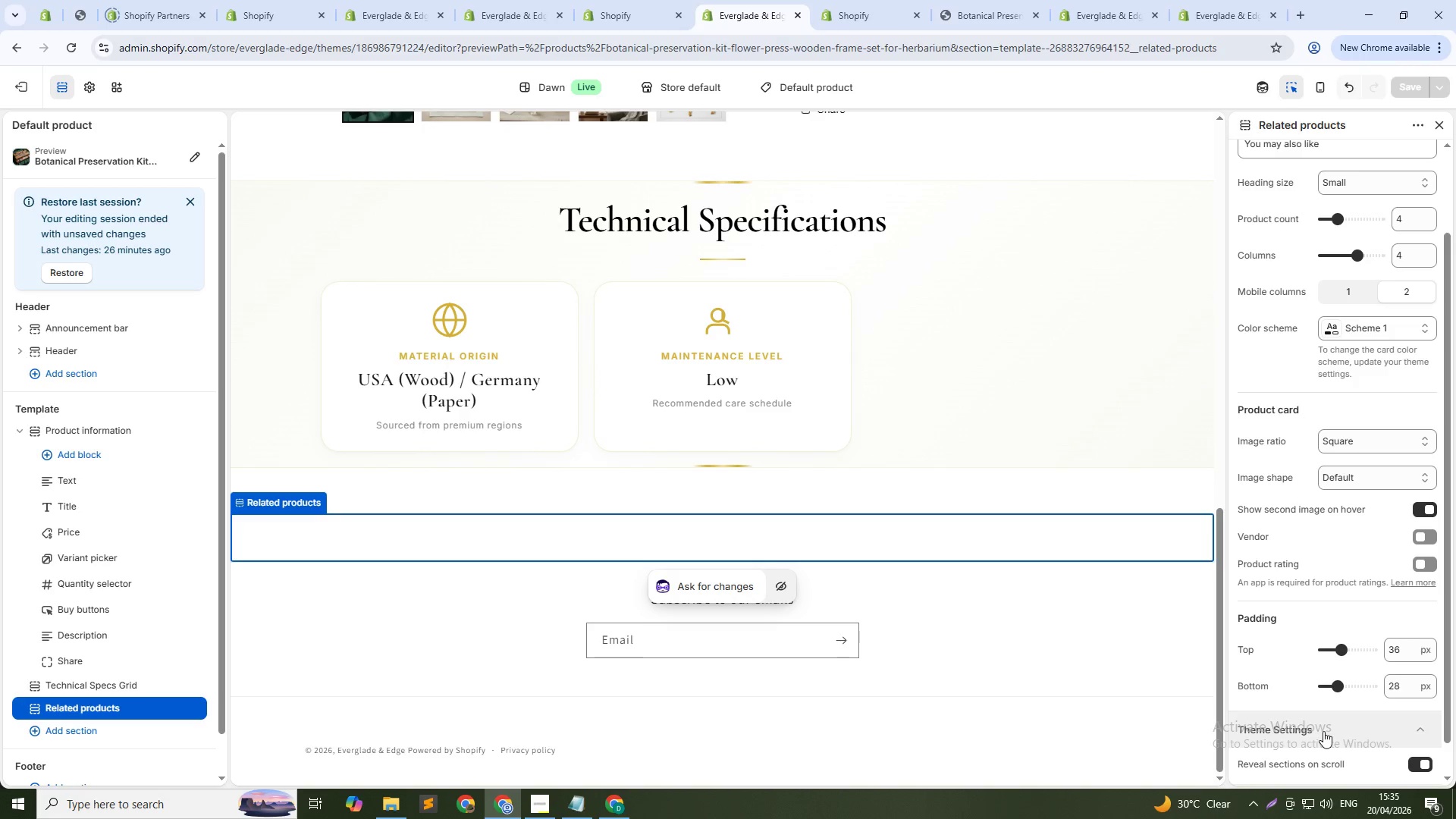 
scroll: coordinate [1325, 725], scroll_direction: down, amount: 6.0
 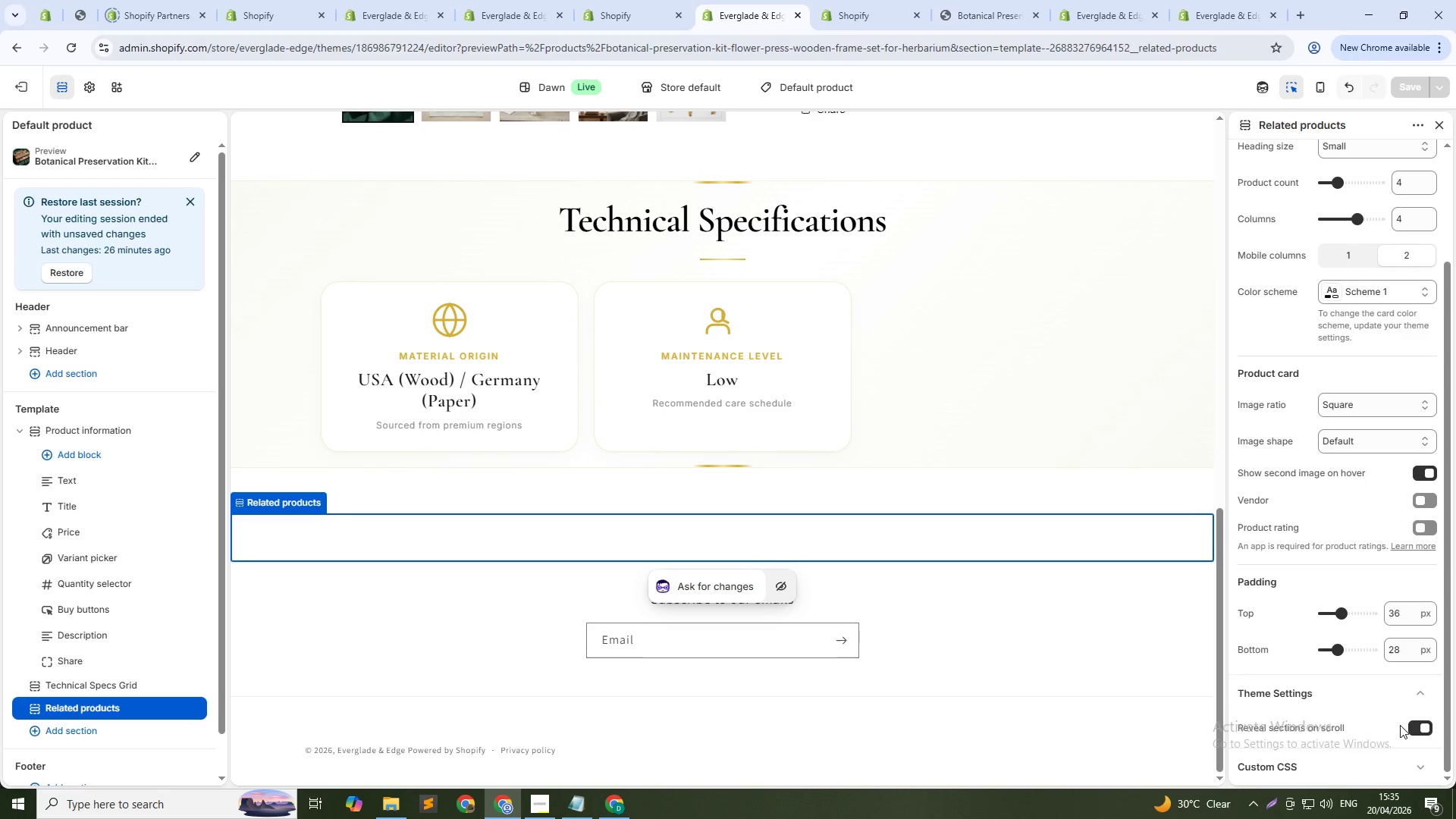 
left_click([1419, 726])
 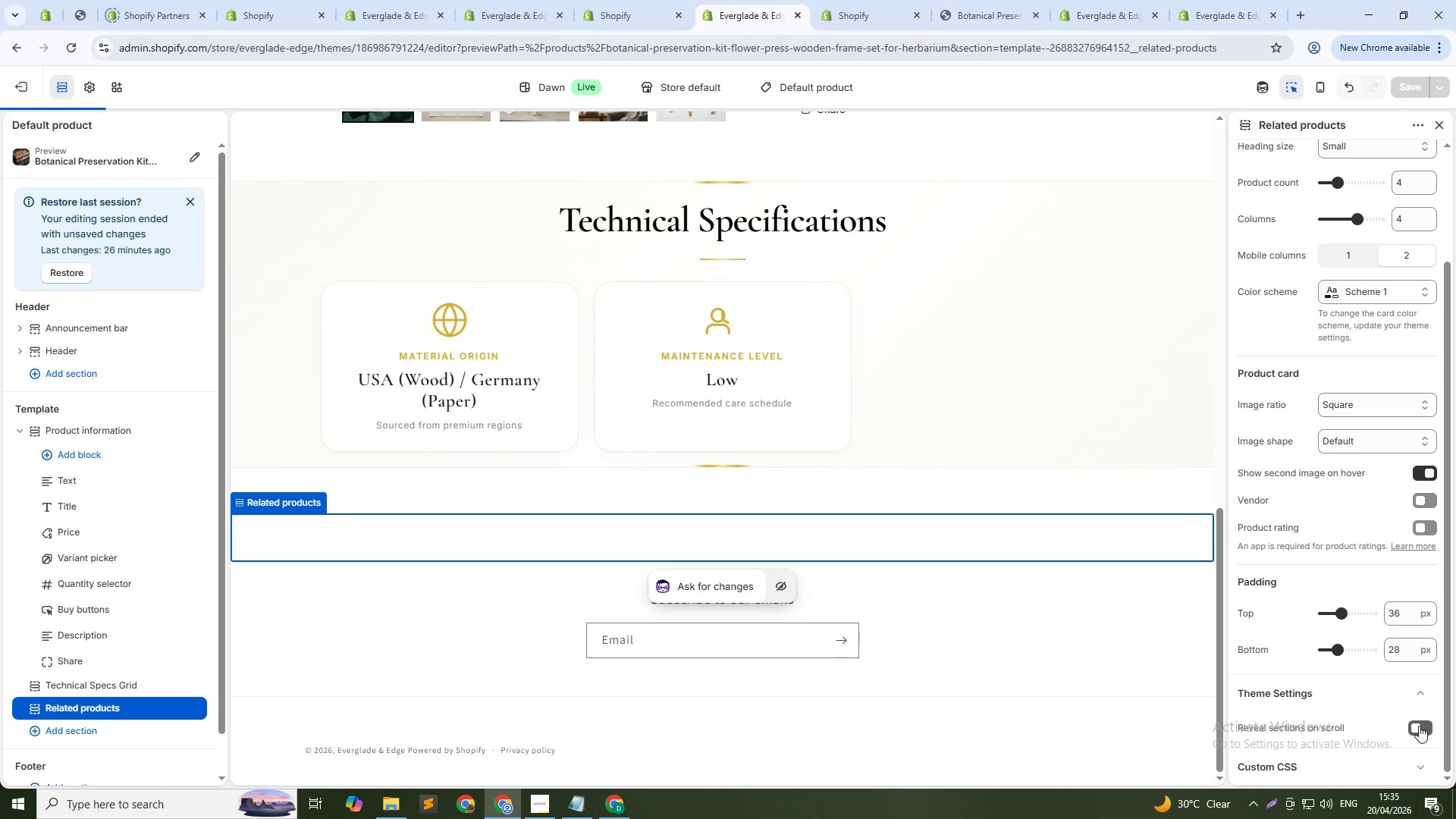 
left_click([1419, 726])
 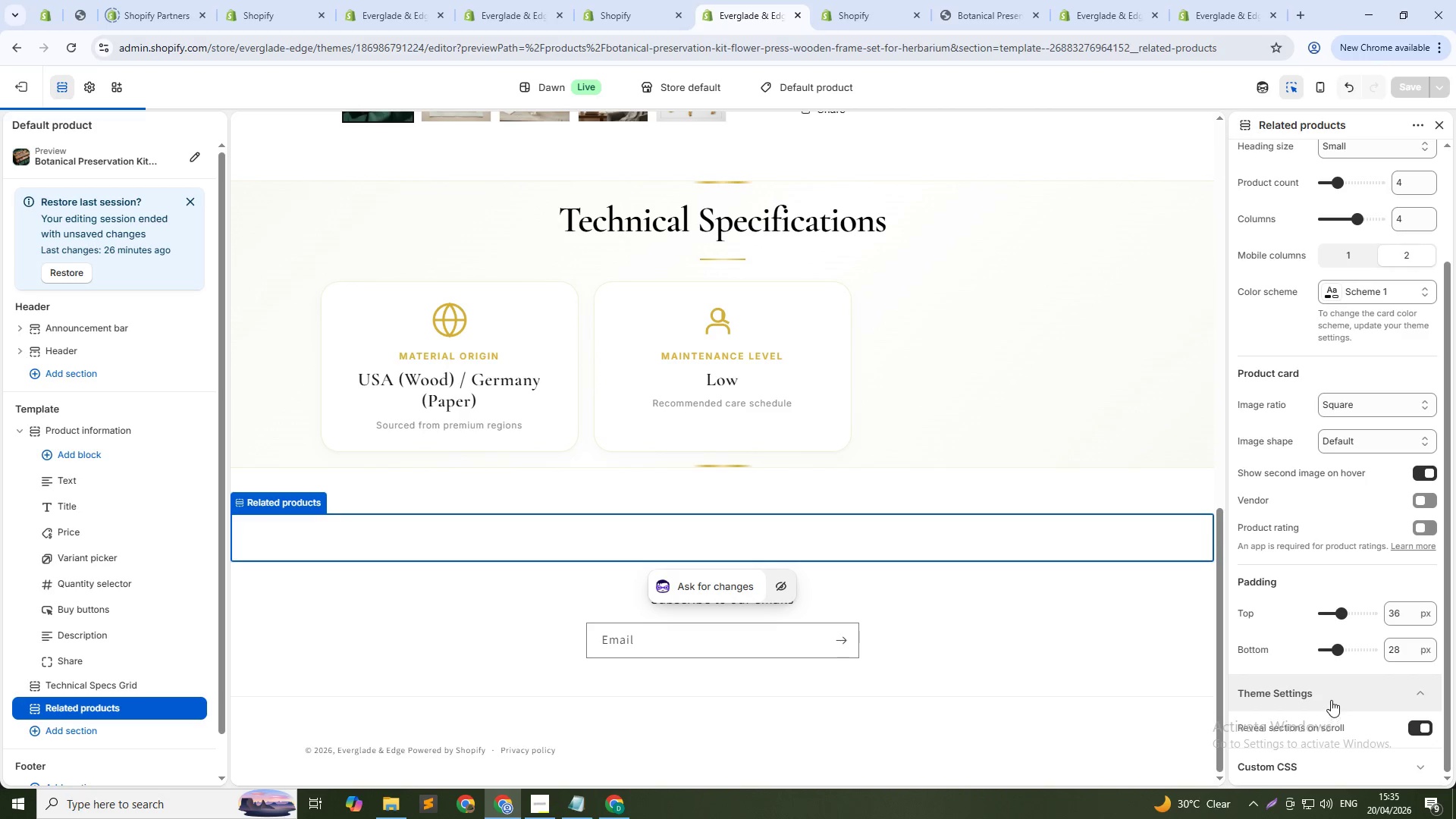 
left_click([1331, 697])
 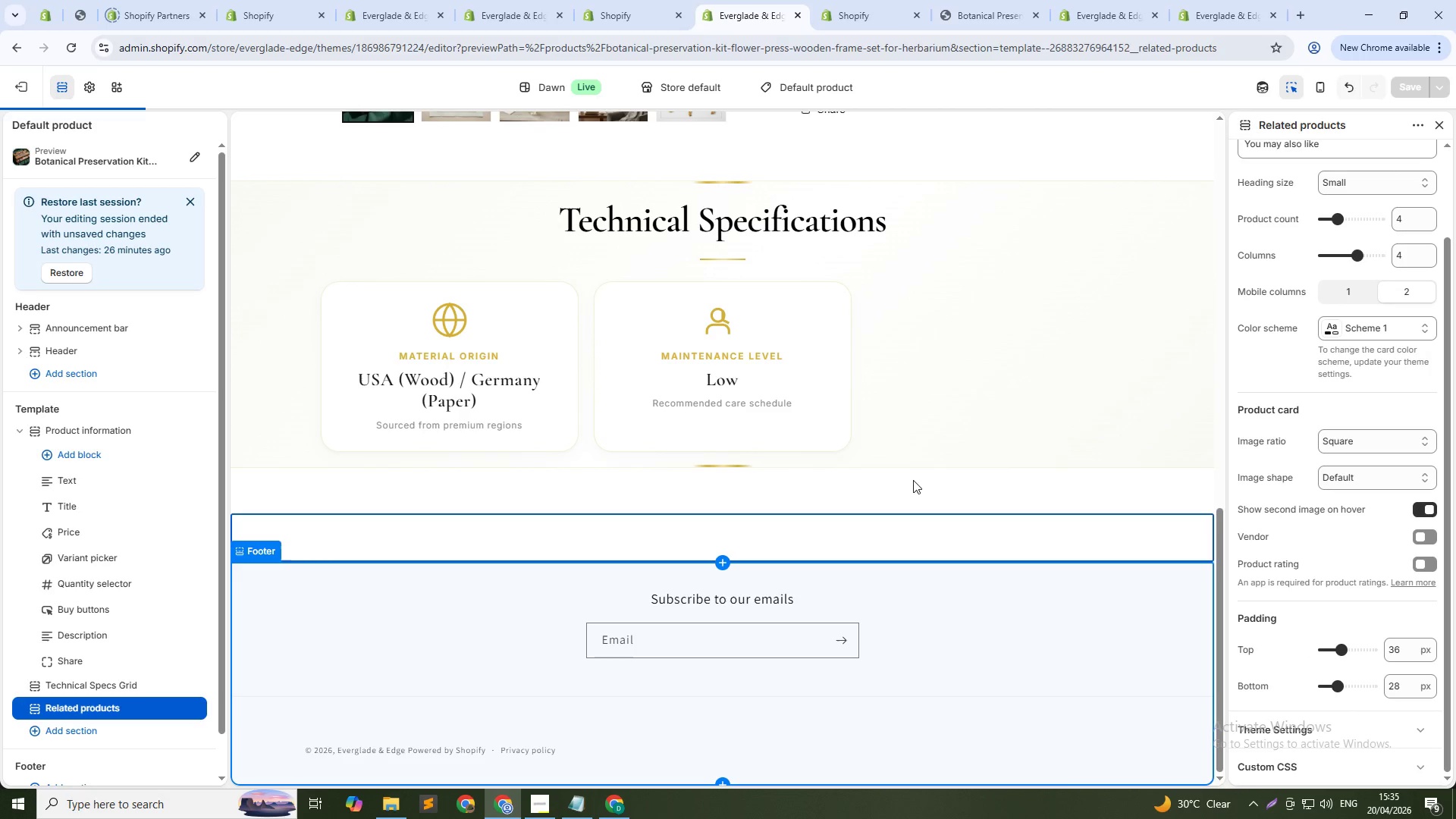 
mouse_move([900, -4])
 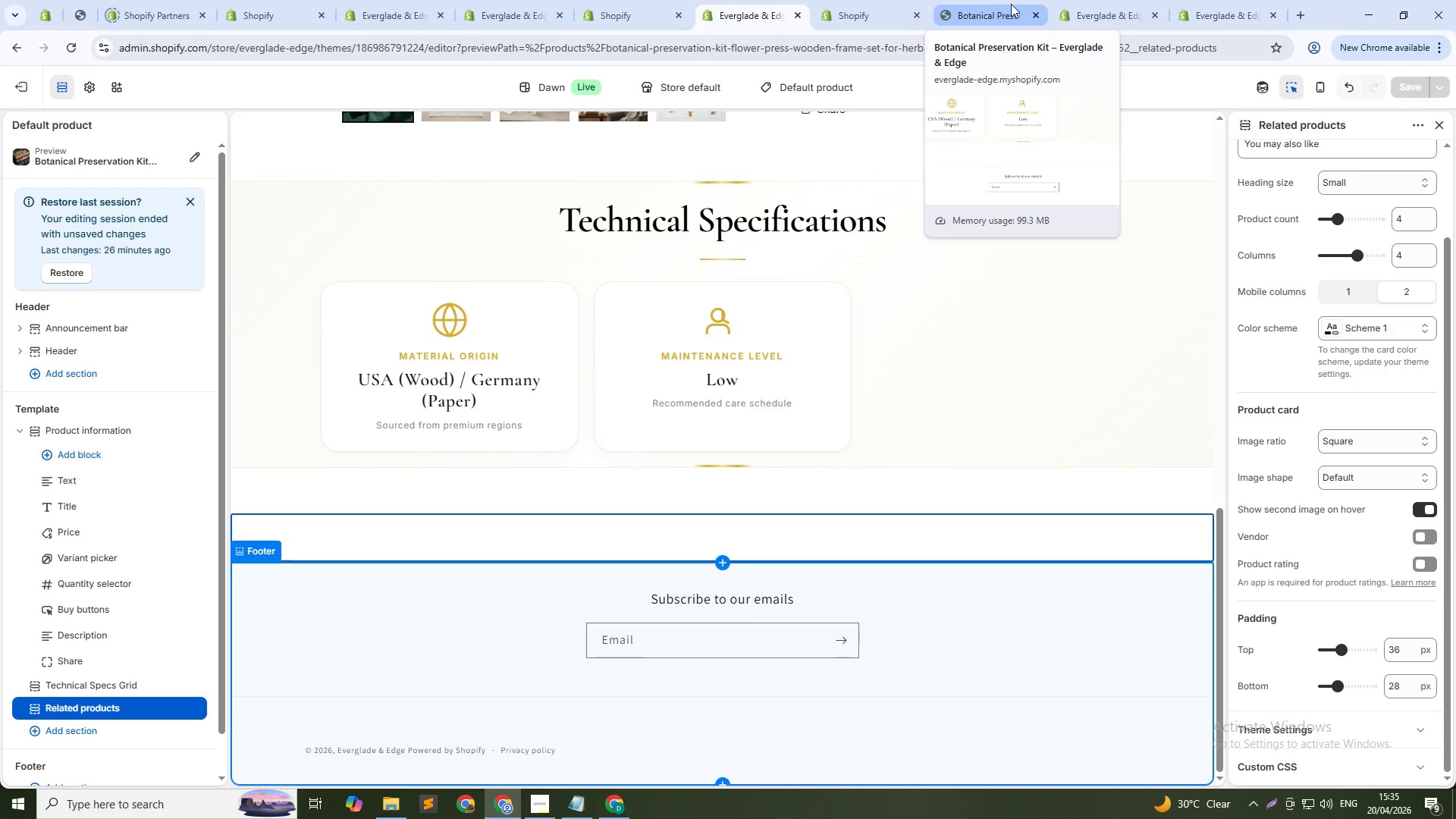 
left_click([997, 2])
 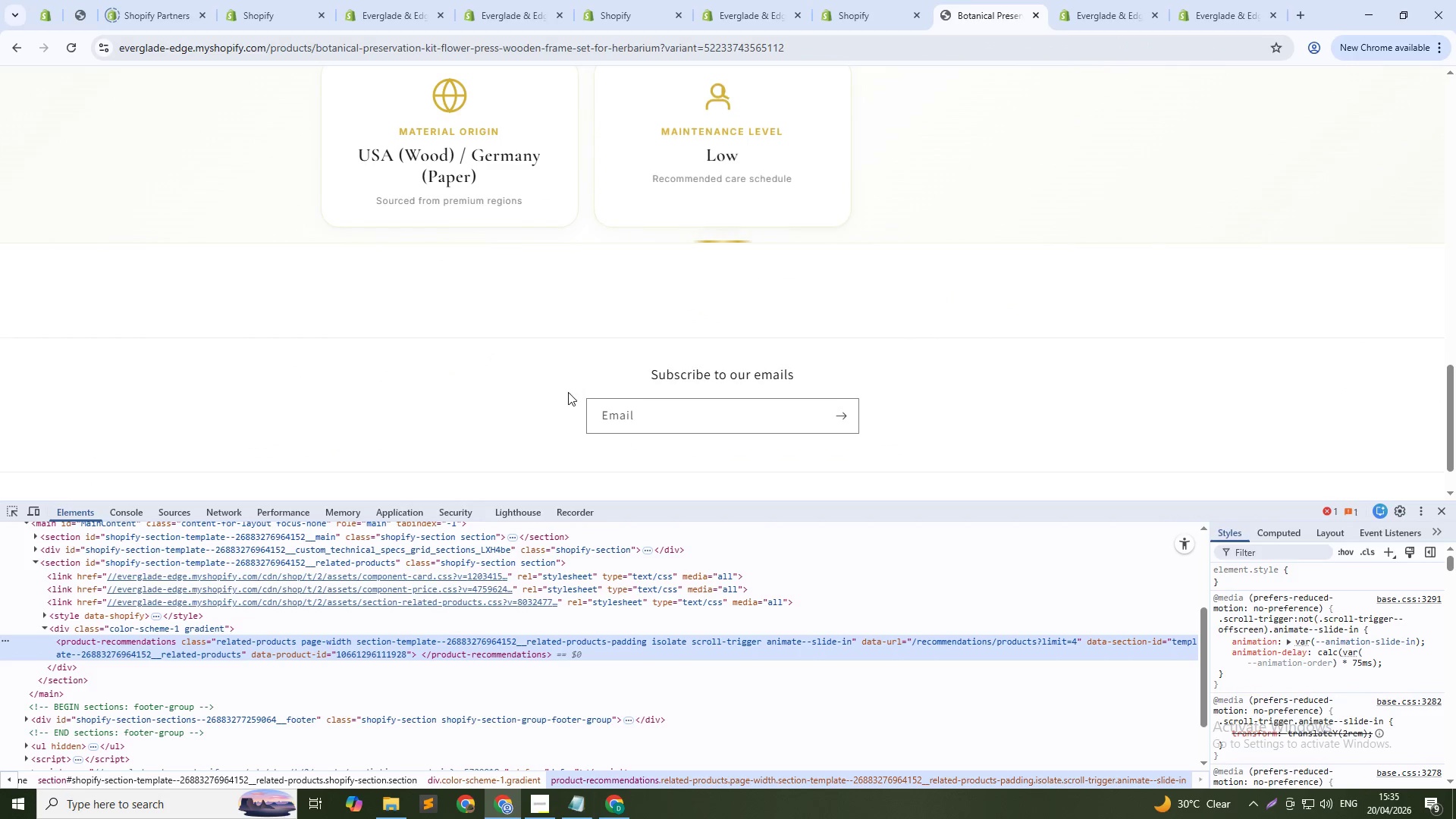 
scroll: coordinate [567, 393], scroll_direction: up, amount: 4.0
 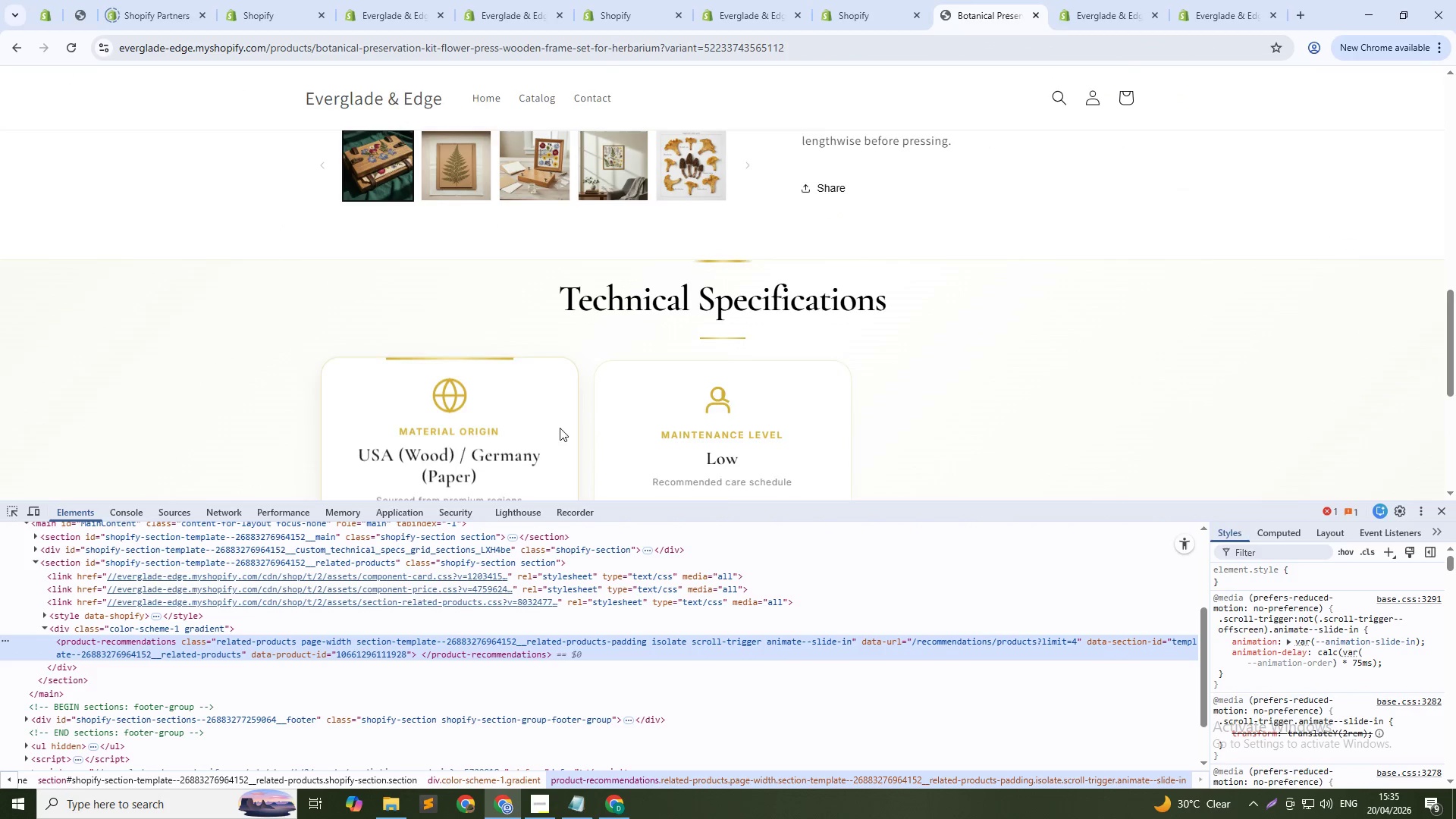 
scroll: coordinate [560, 428], scroll_direction: down, amount: 1.0
 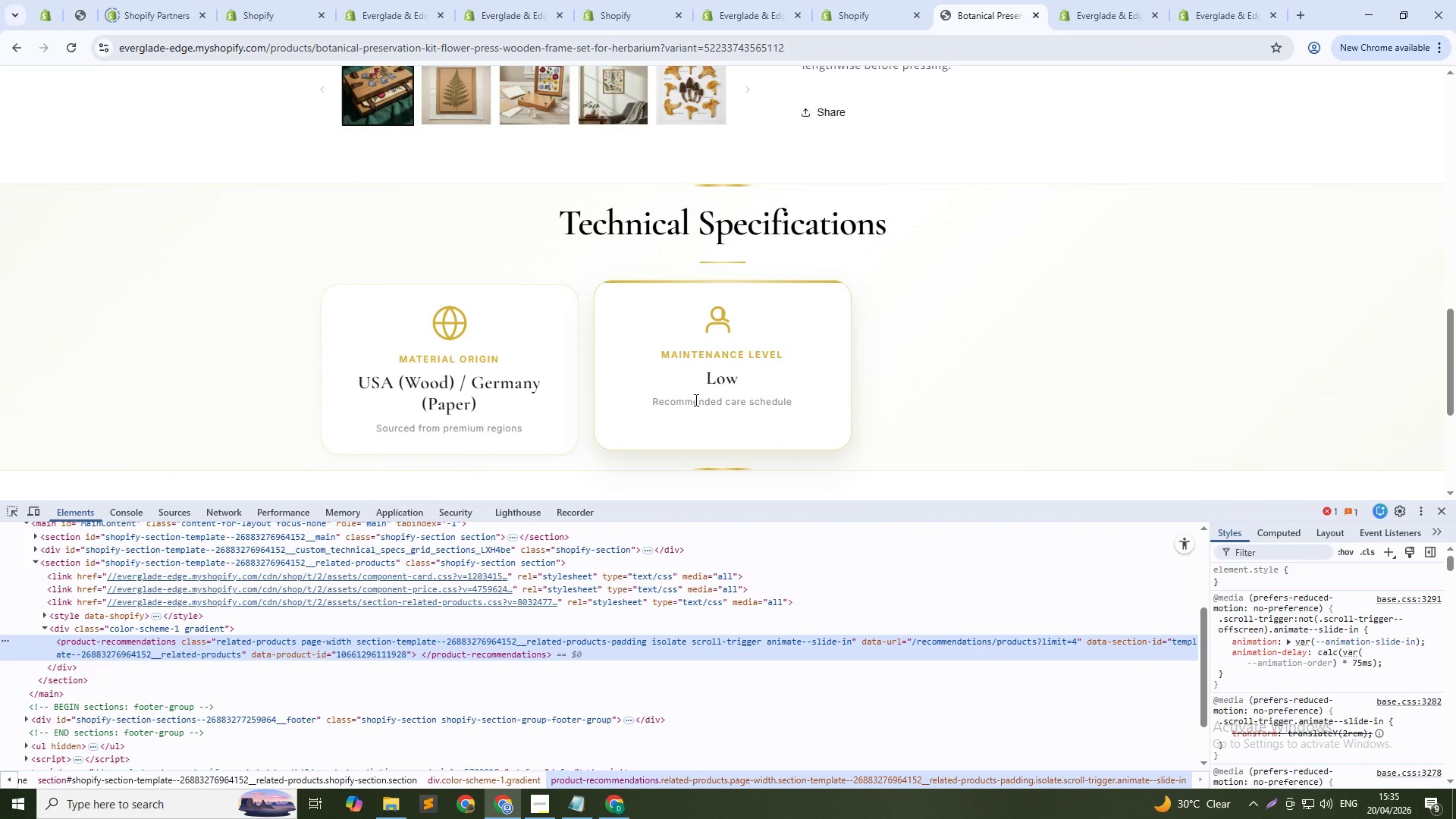 
wait(6.48)
 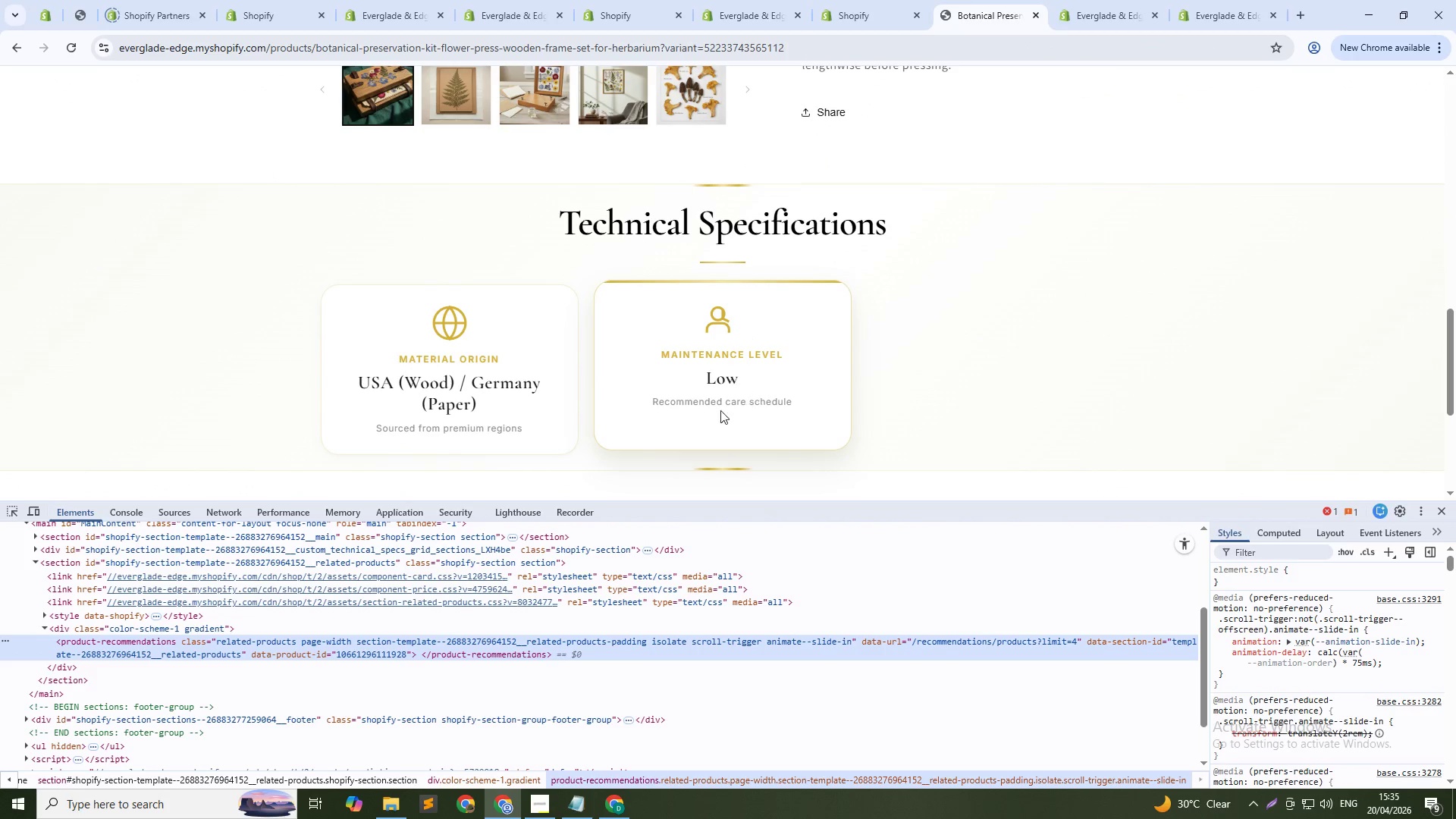 
scroll: coordinate [689, 410], scroll_direction: down, amount: 1.0
 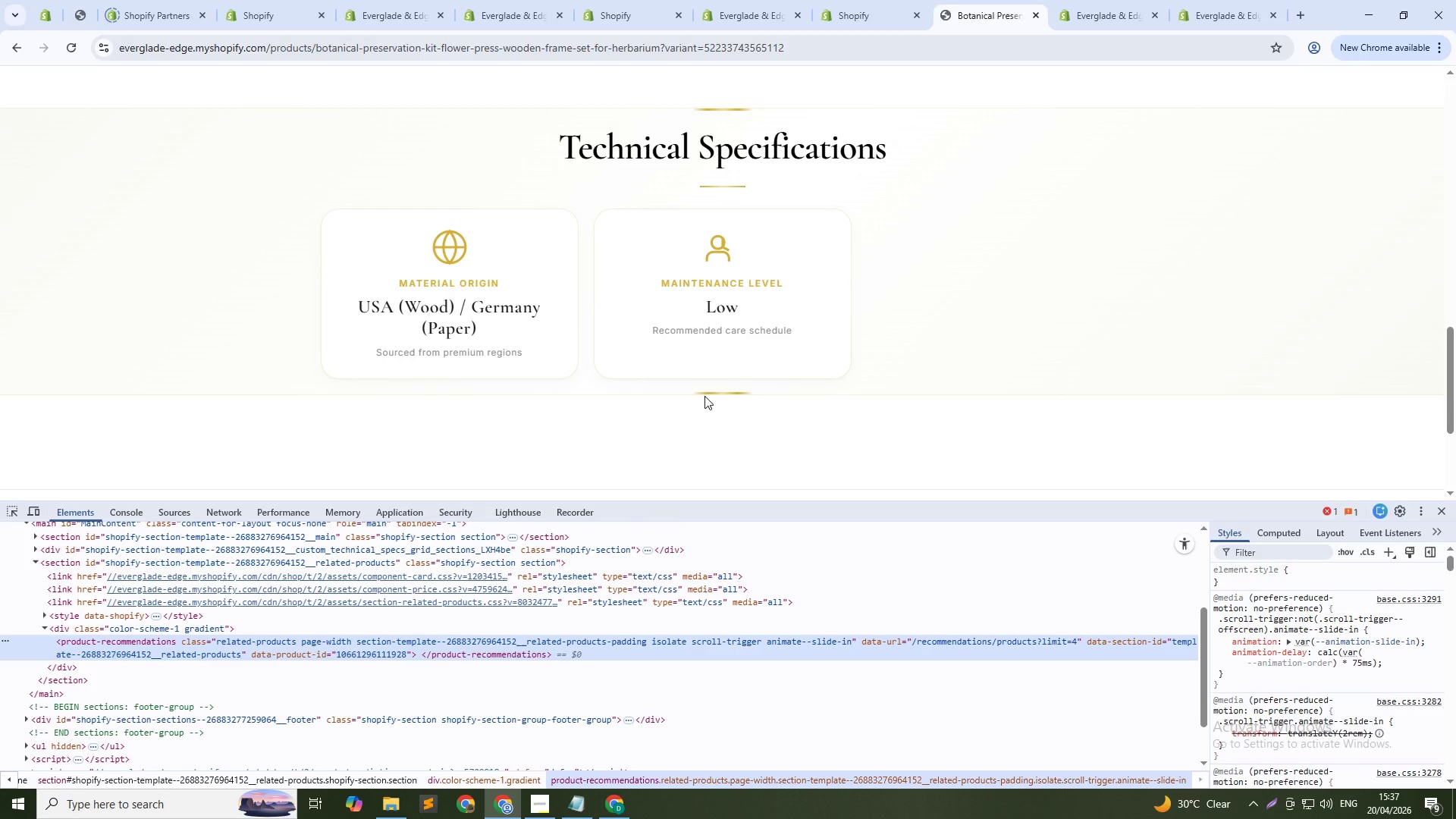 
wait(93.42)
 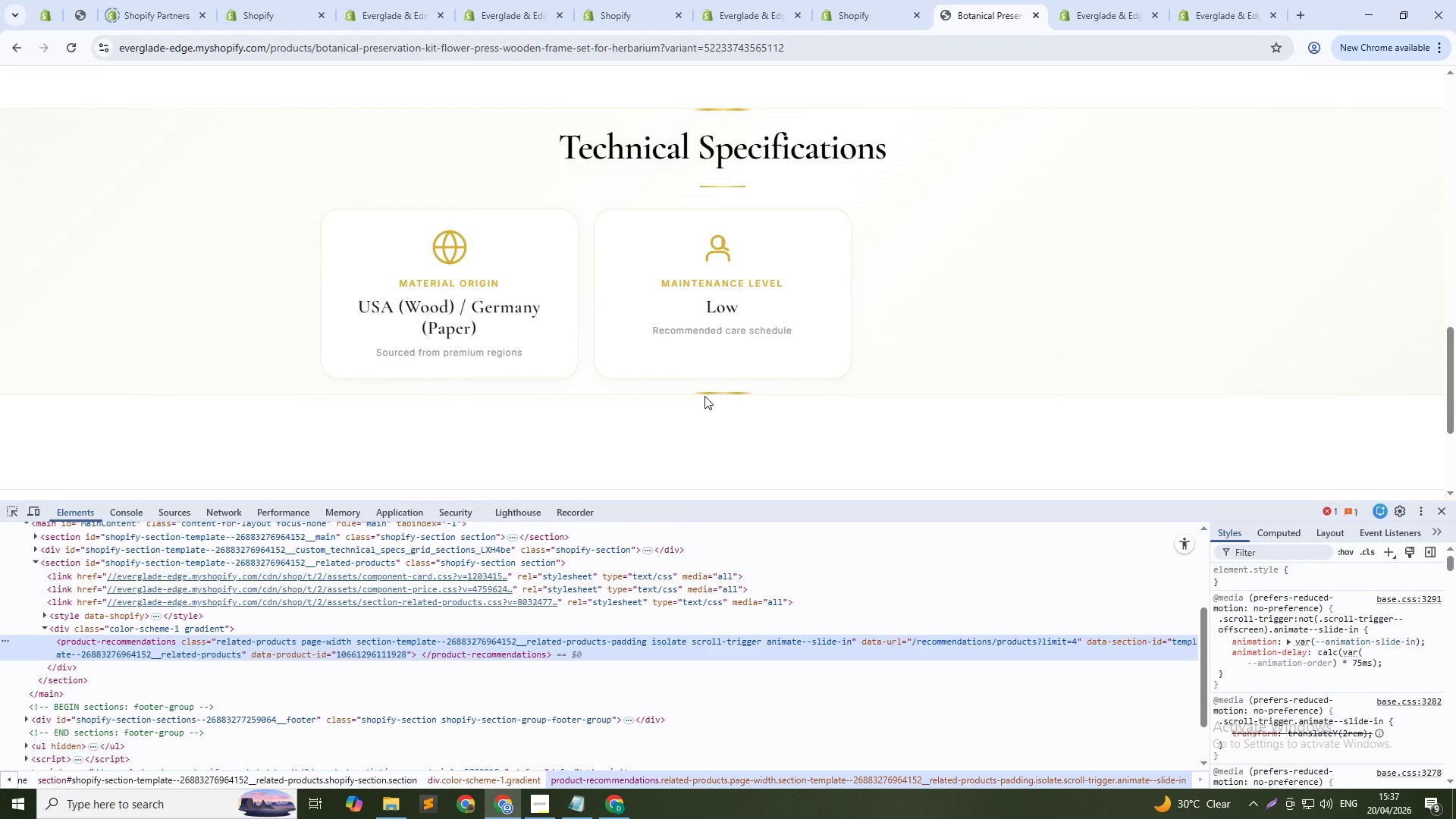 
key(F5)
 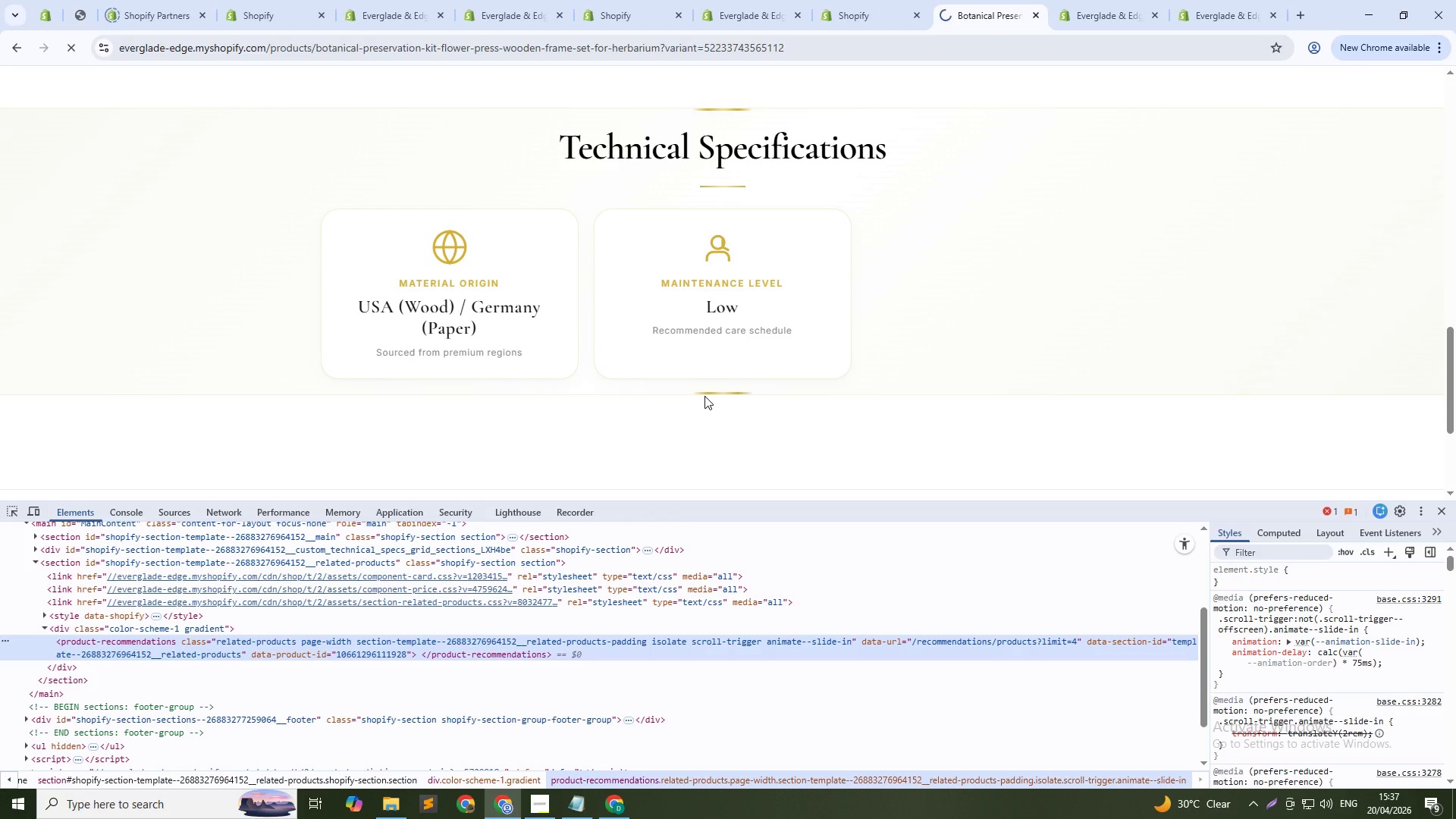 
key(F5)
 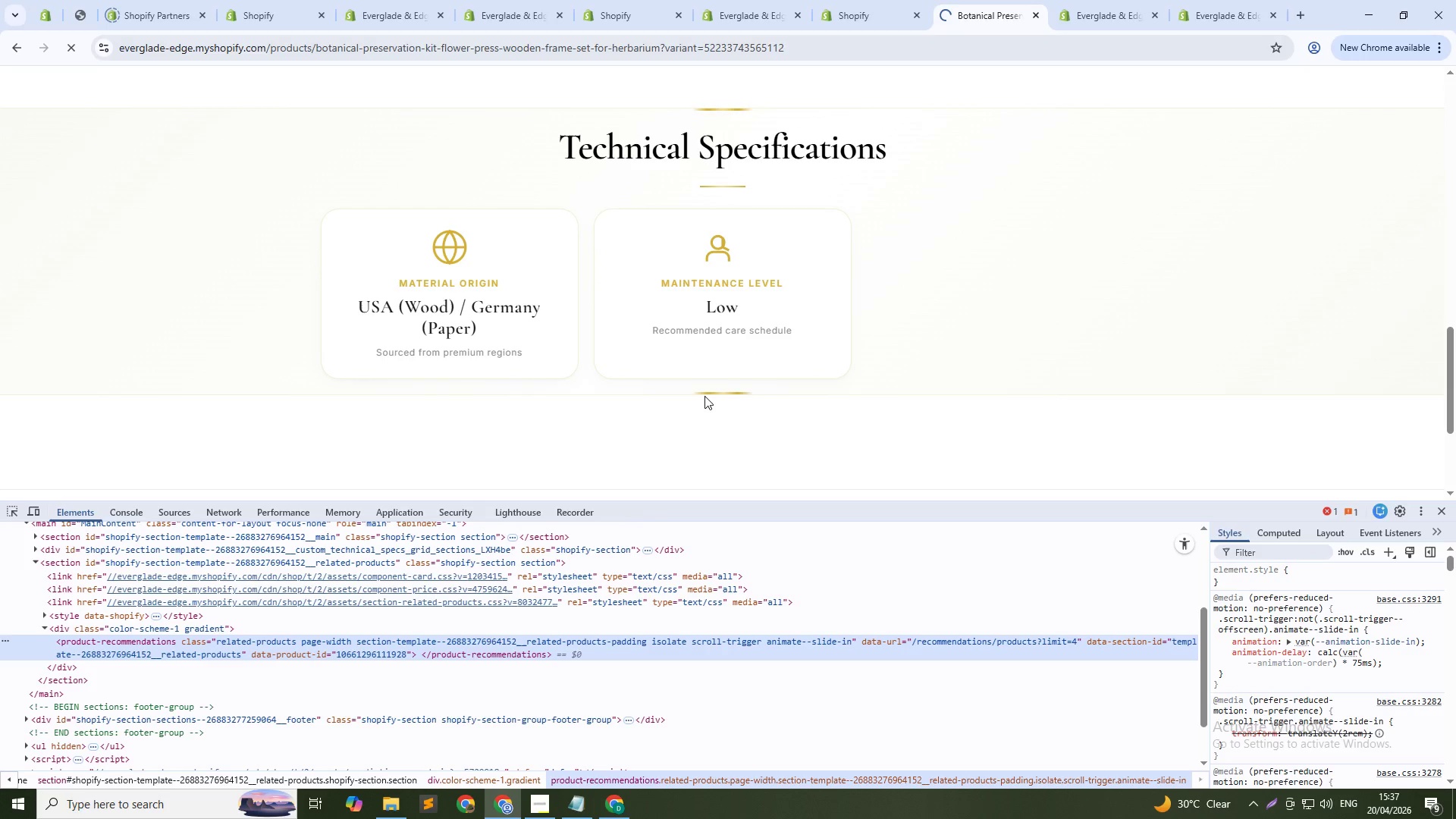 
key(F5)
 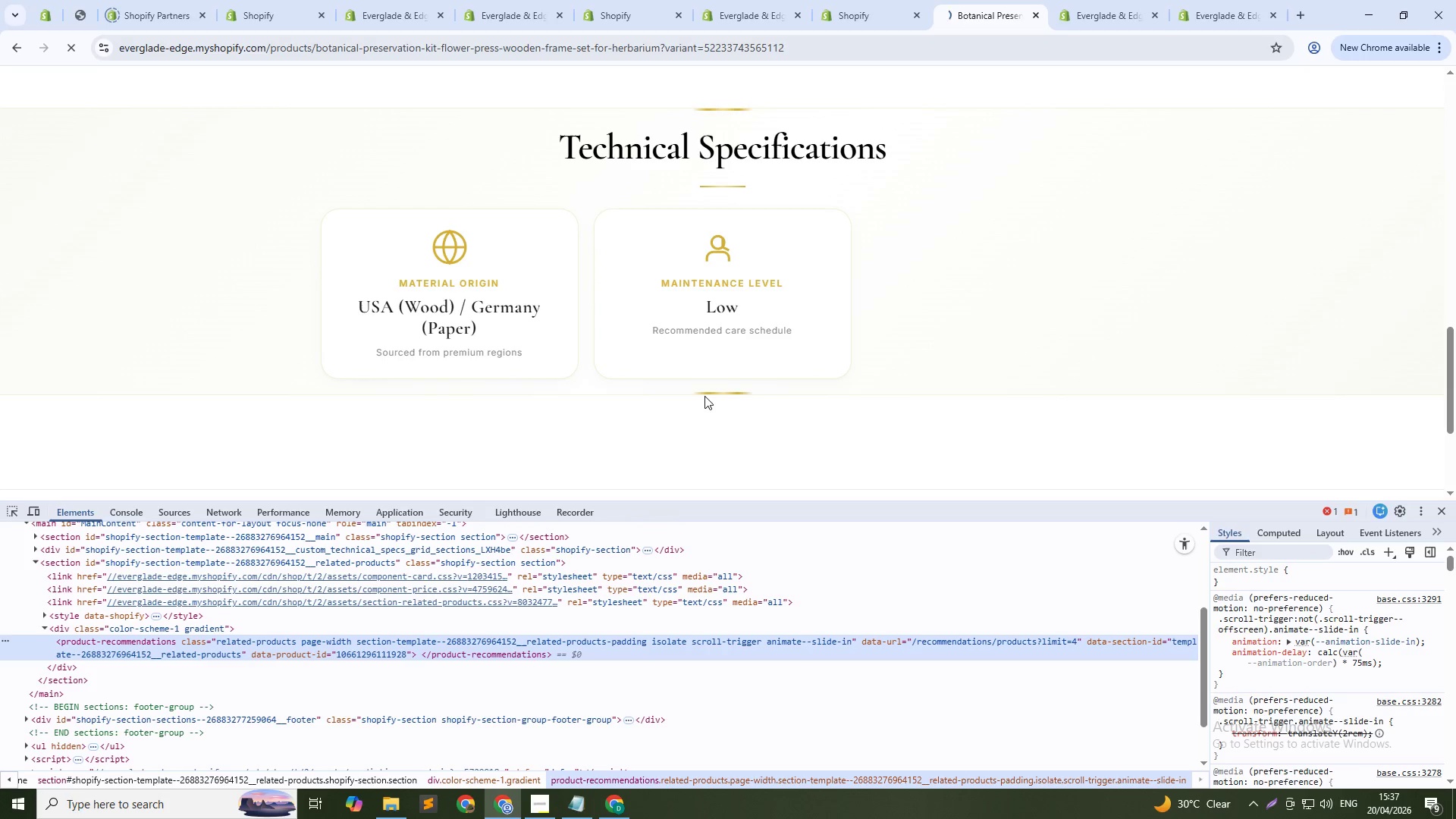 
key(F5)
 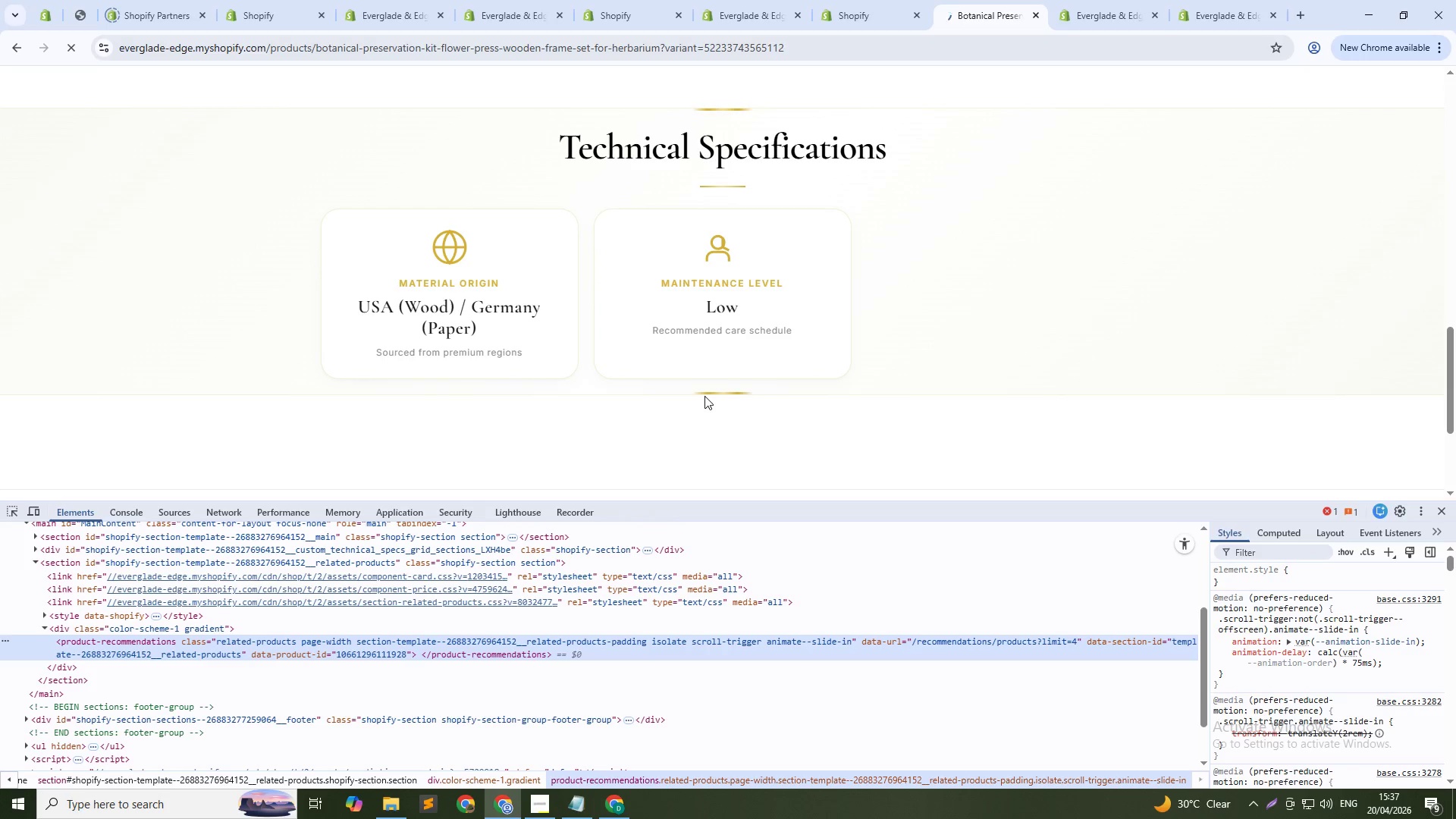 
key(F5)
 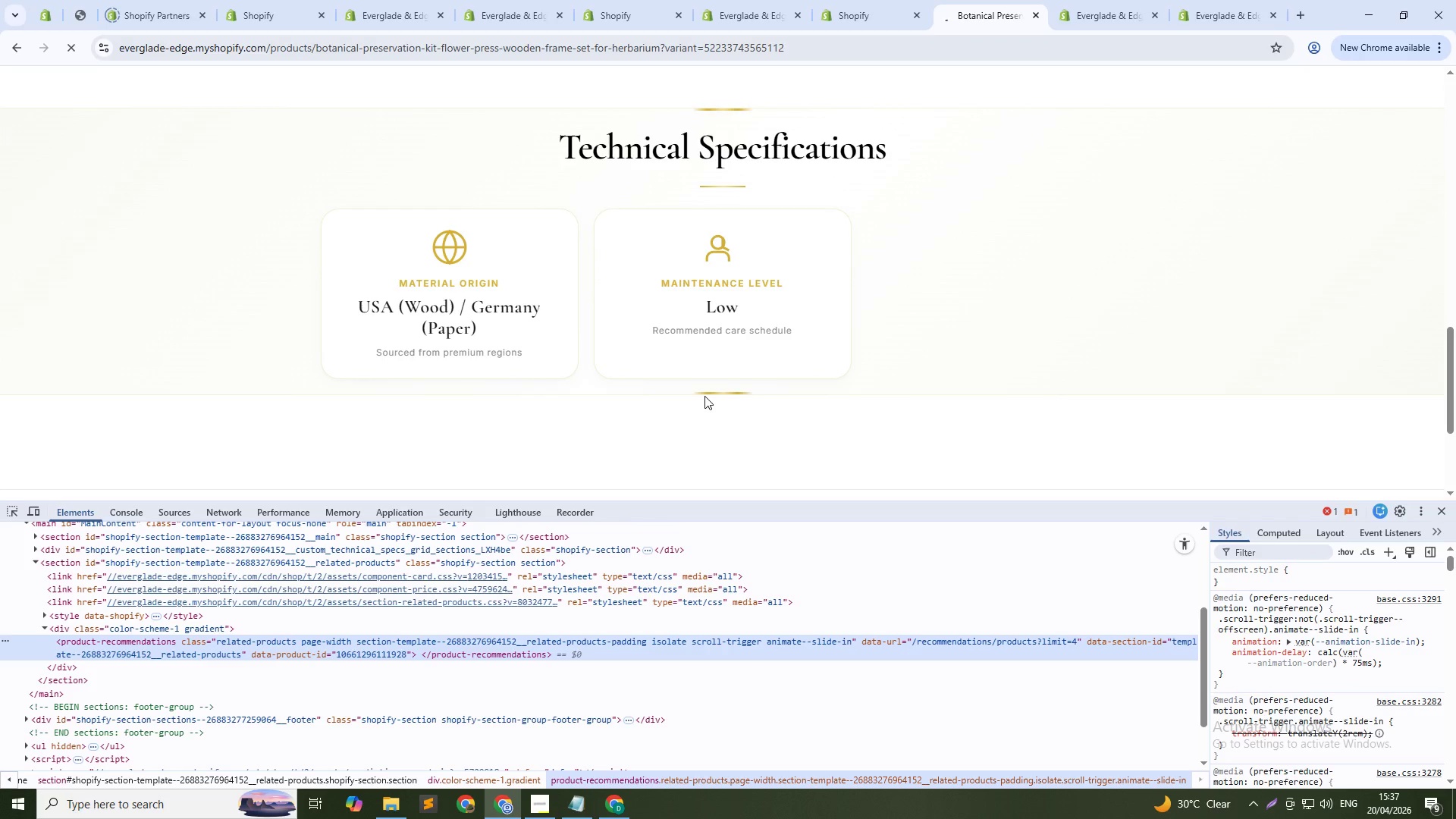 
key(F5)
 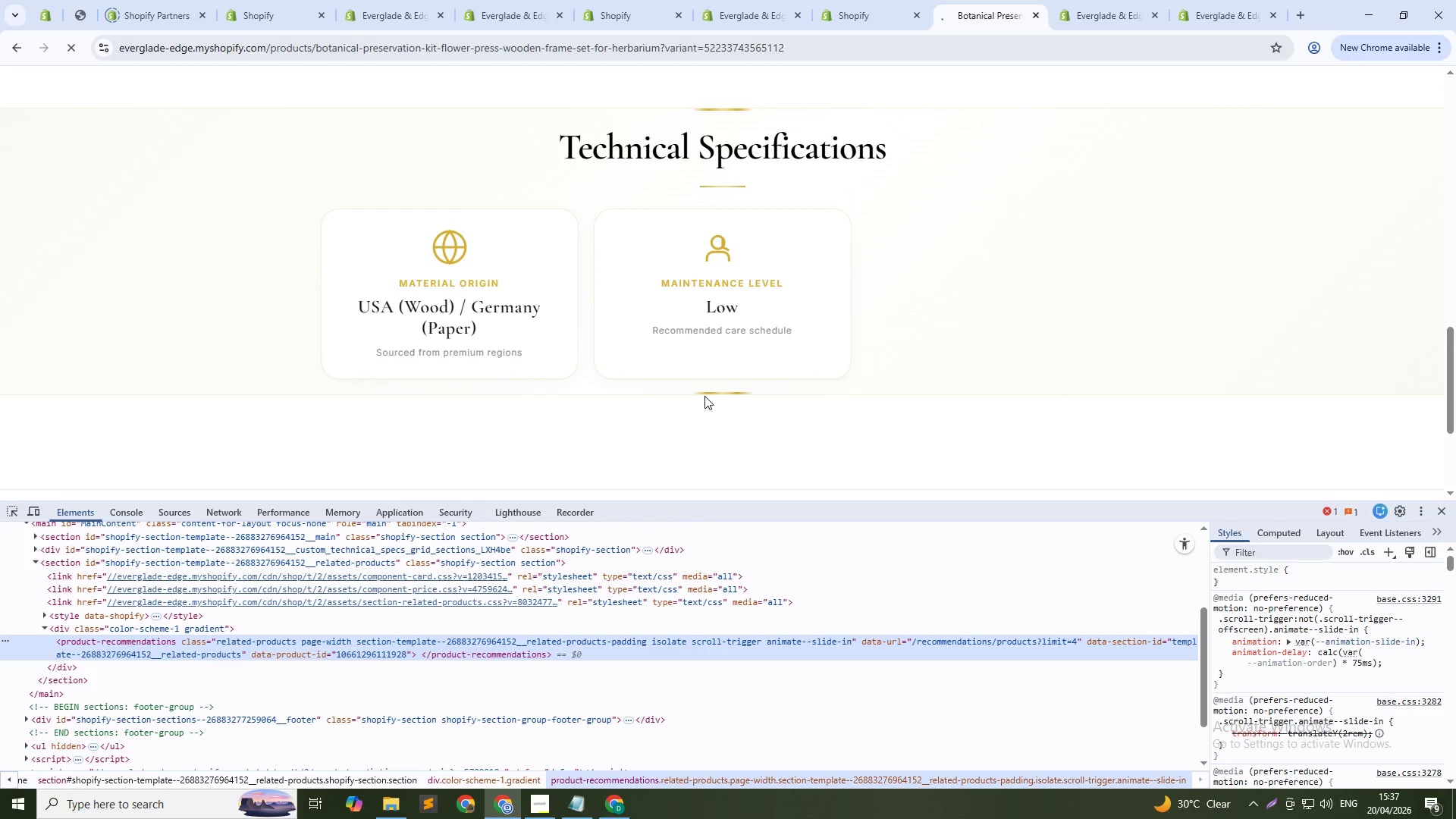 
key(F5)
 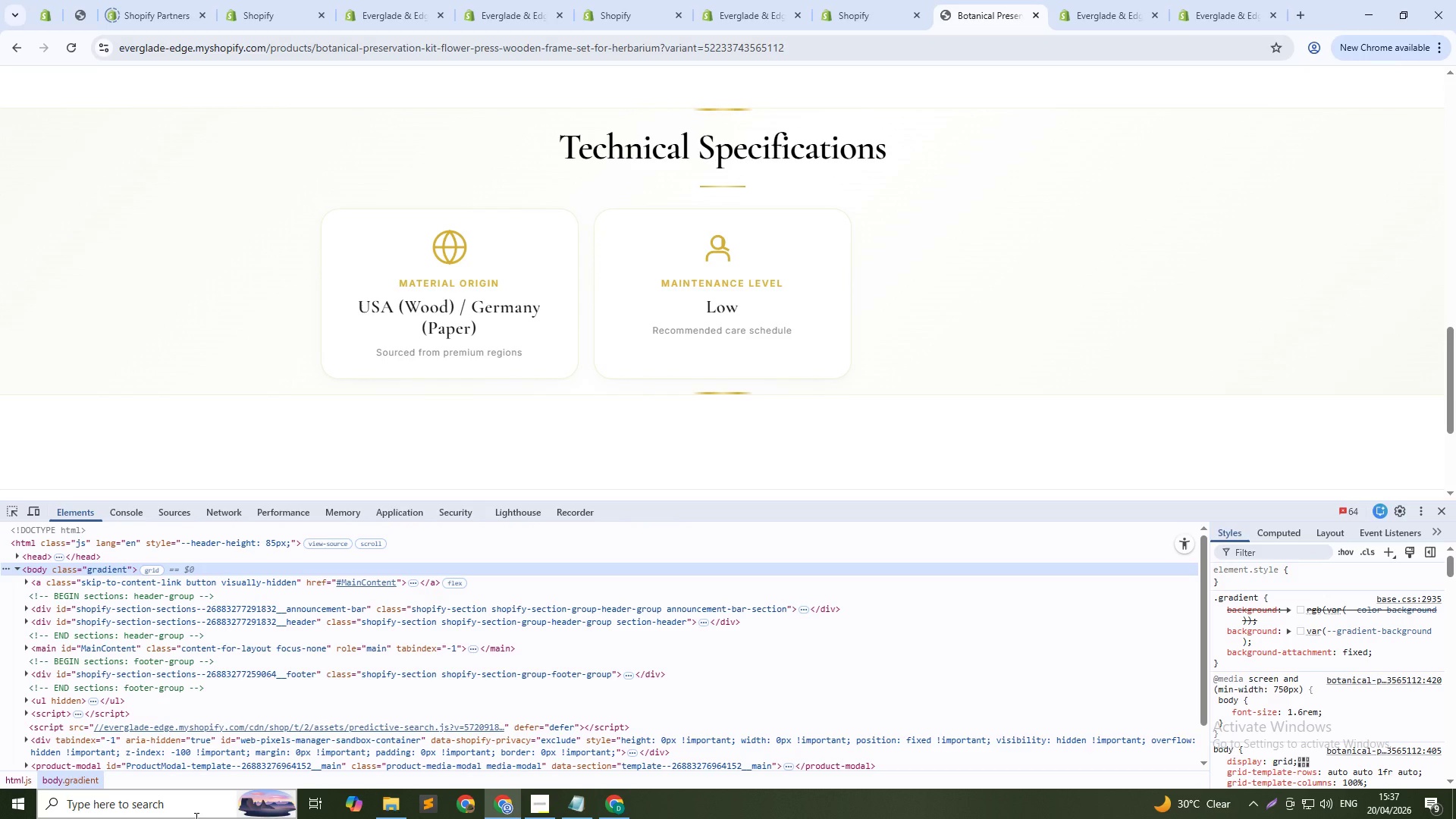 
wait(19.38)
 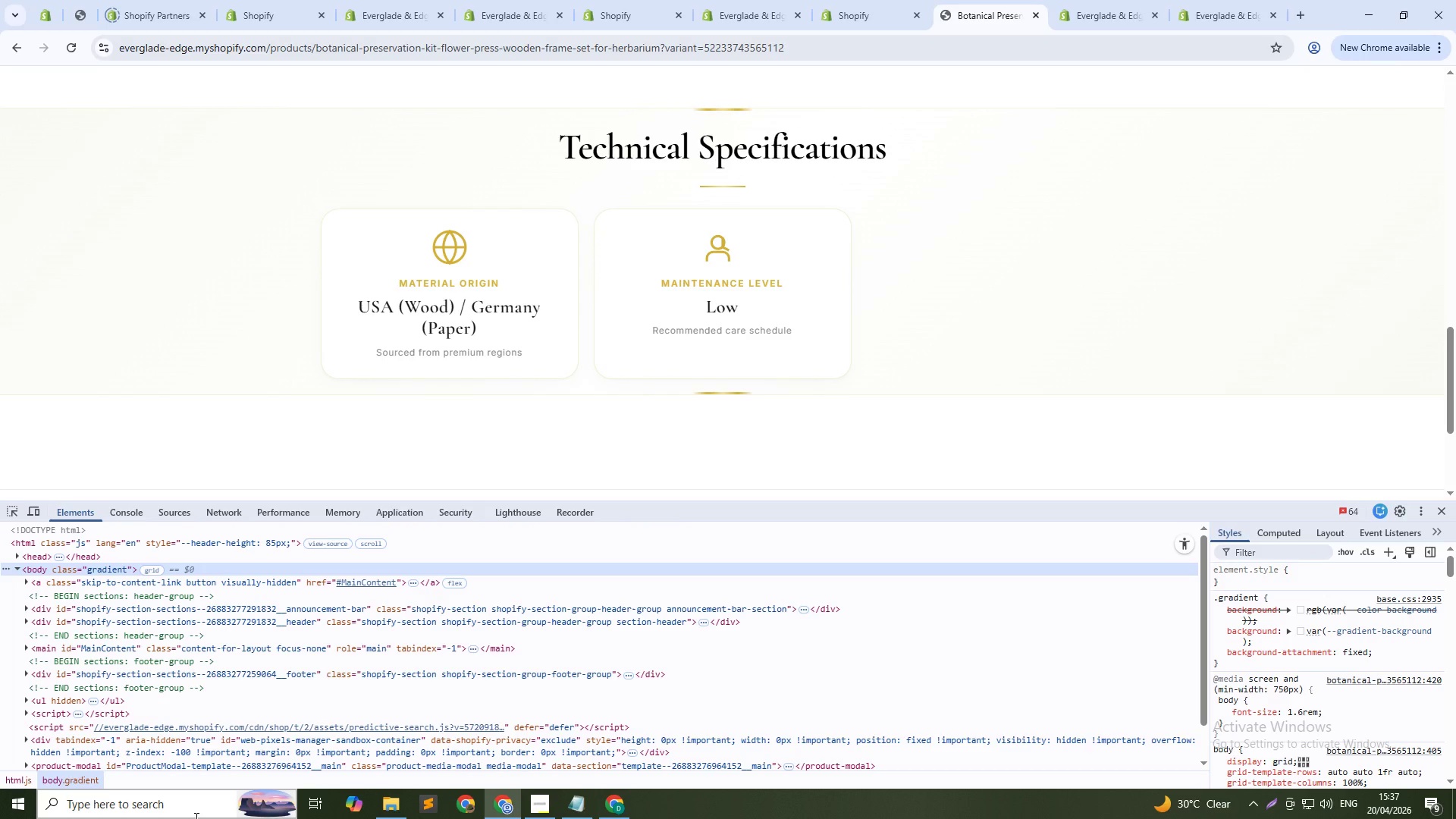 
key(Alt+Tab)
 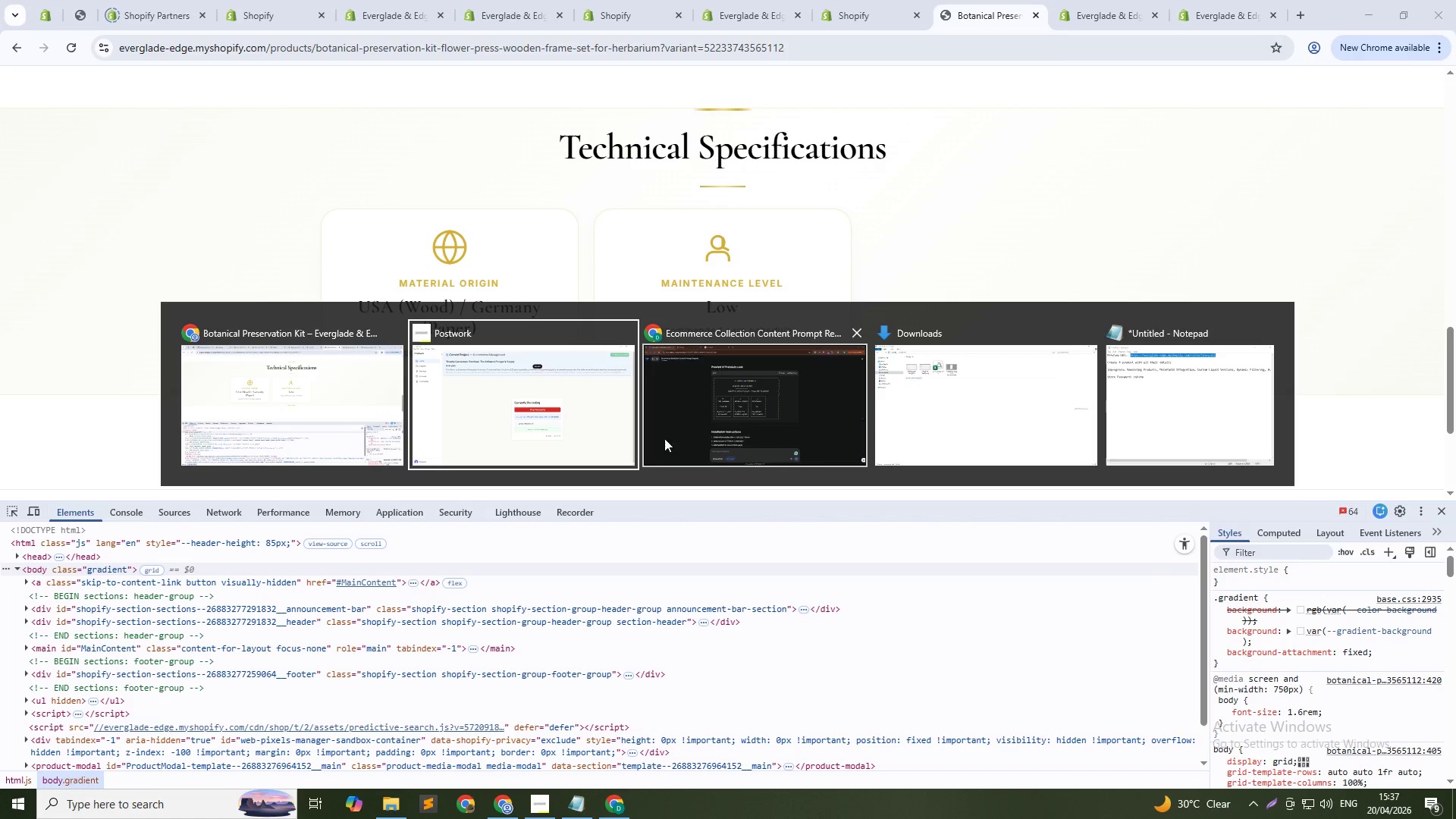 
left_click([700, 434])
 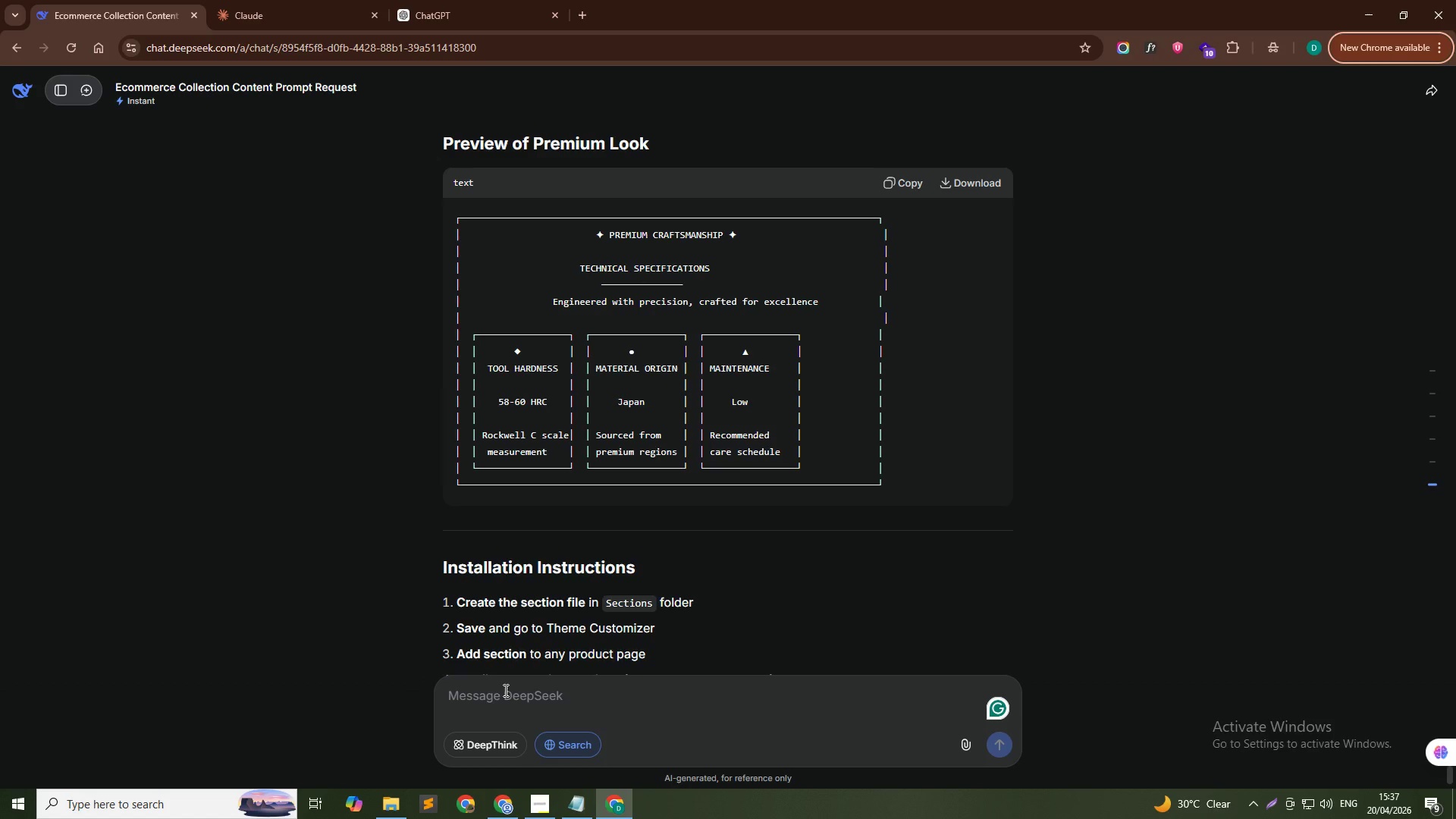 
left_click([504, 695])
 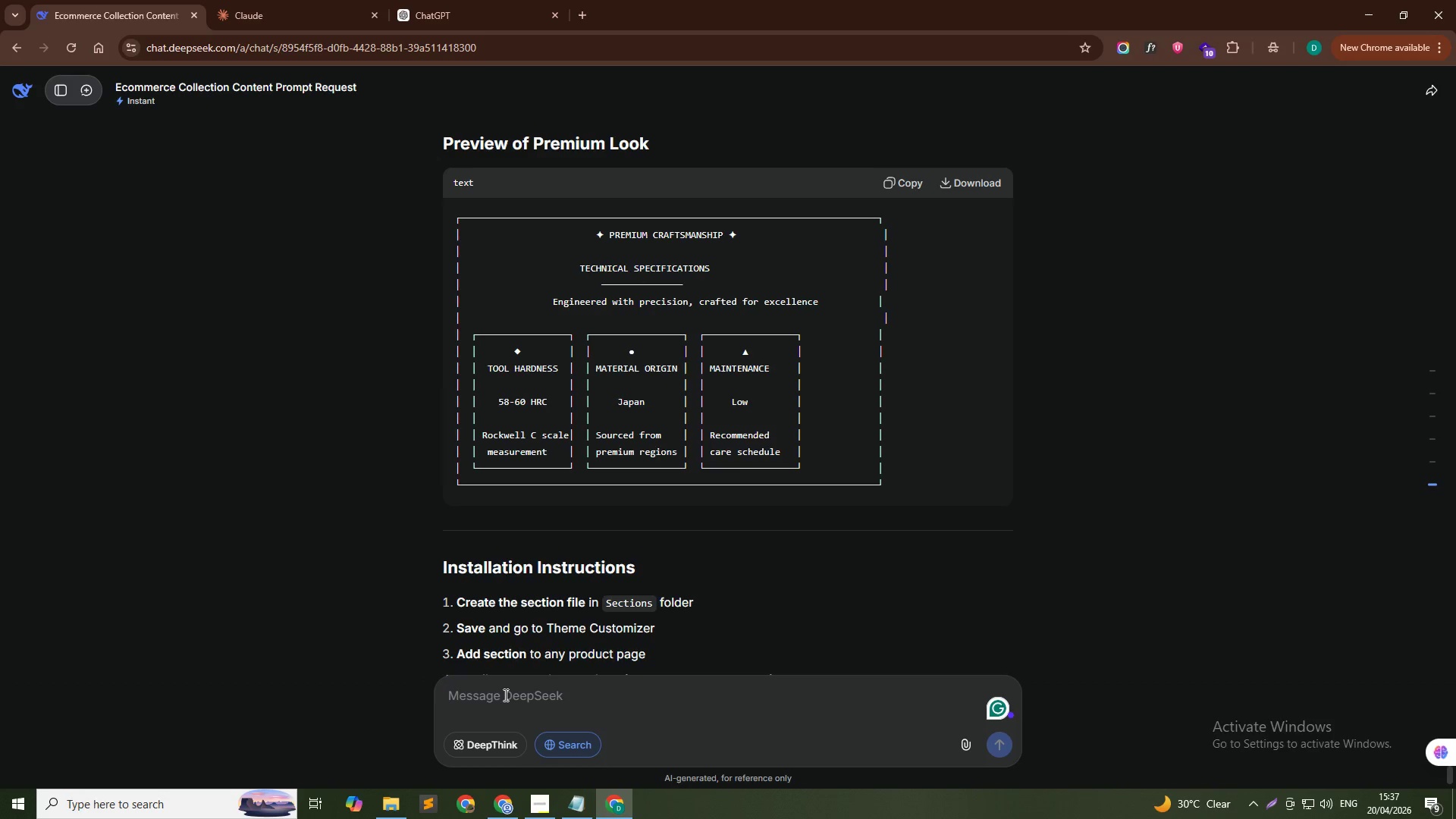 
type(I have shopify Dawn t)
key(Backspace)
type(Thee)
key(Backspace)
type(me. I need a custom liquid section called ")
 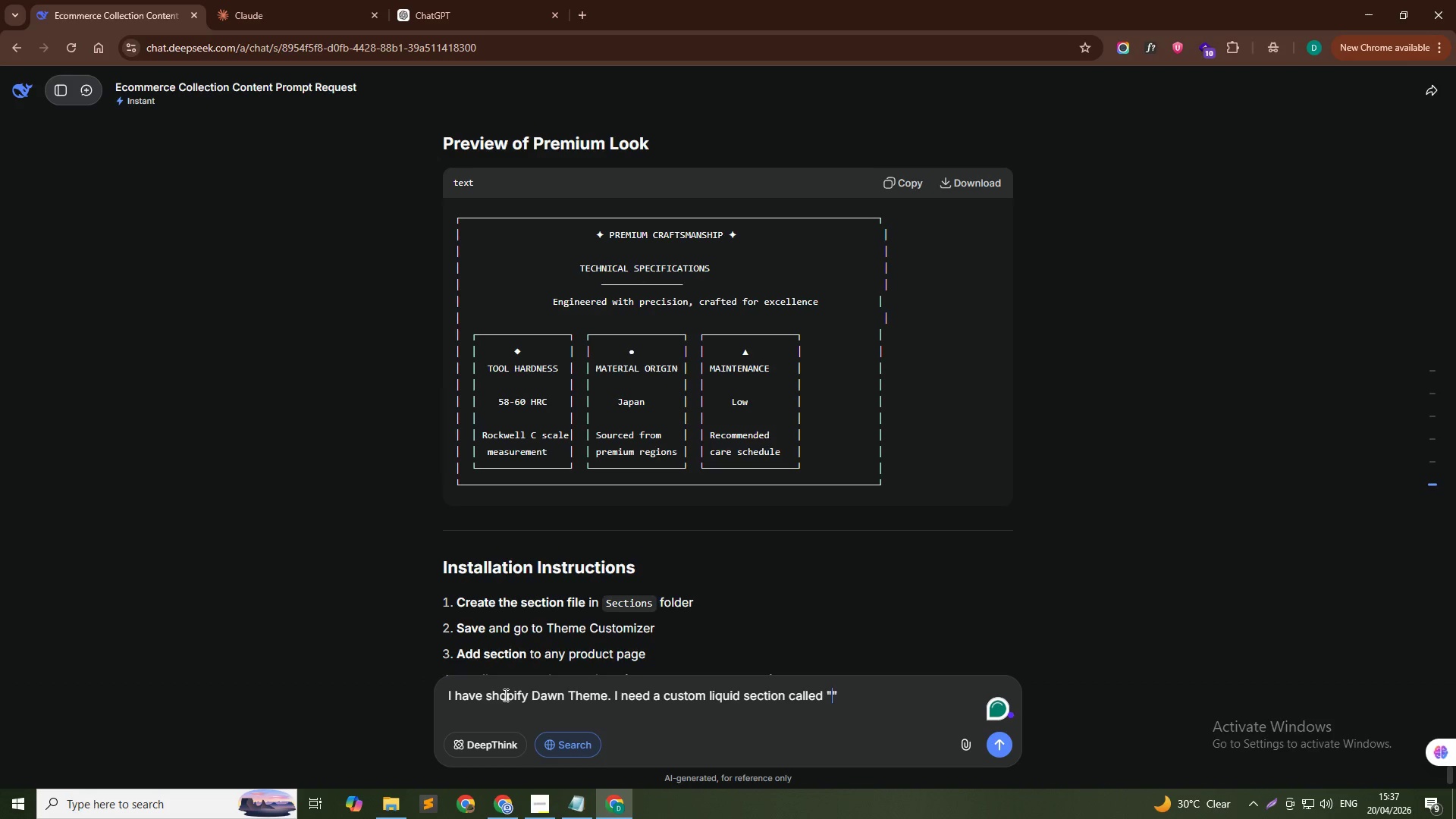 
 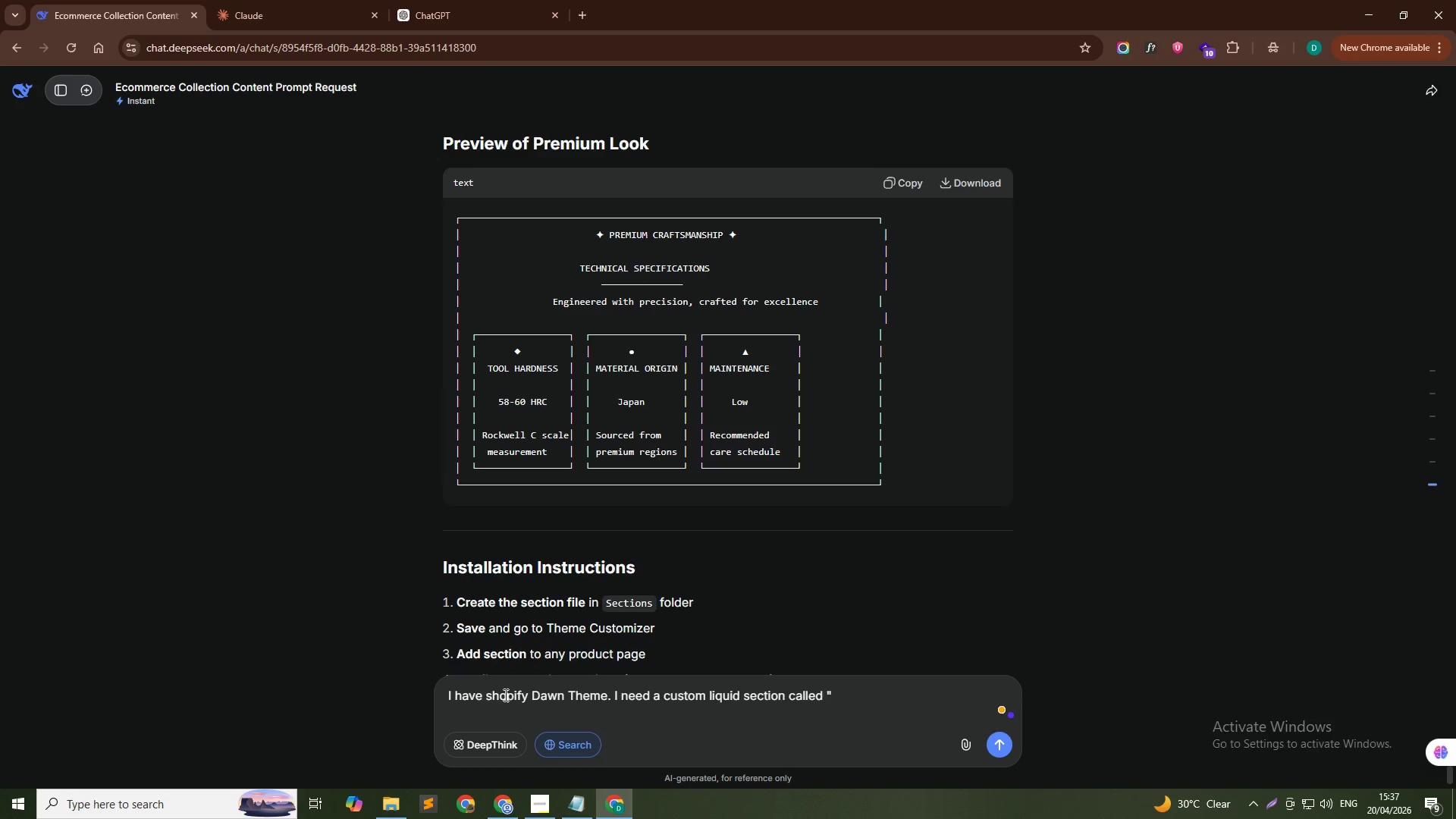 
key(ArrowLeft)
 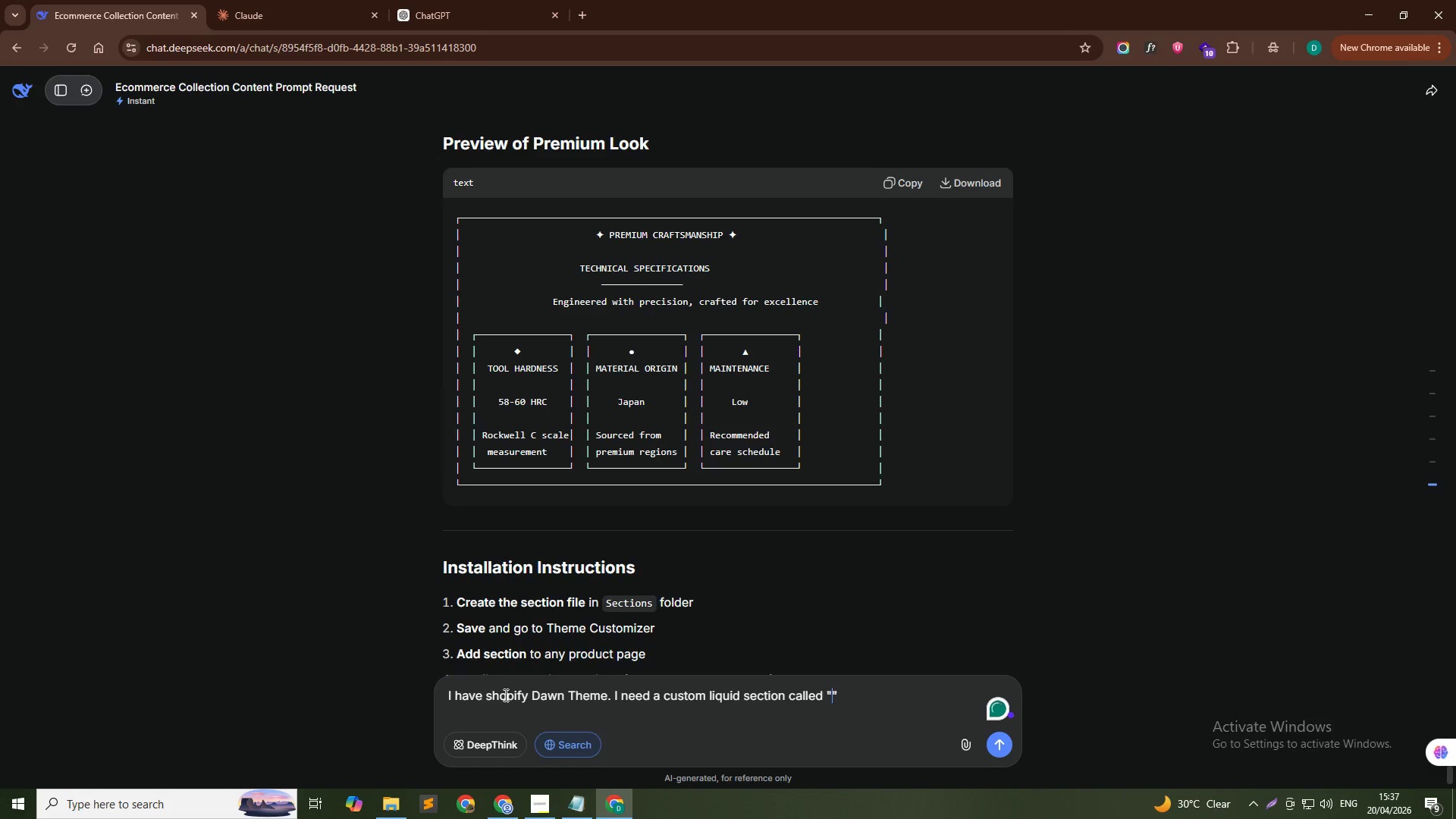 
type(What's in the b)
key(Backspace)
type(Box )
key(Backspace)
 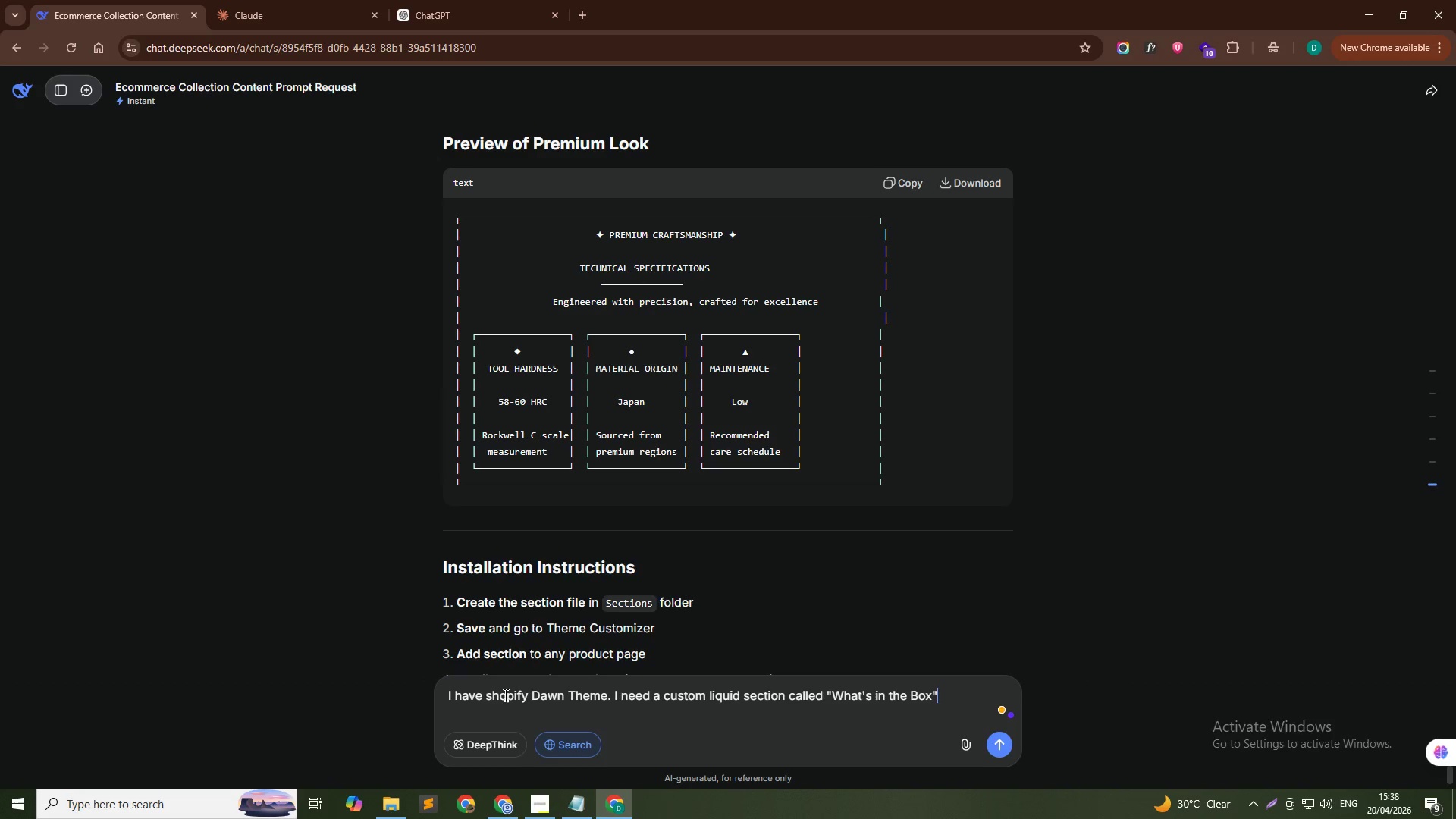 
 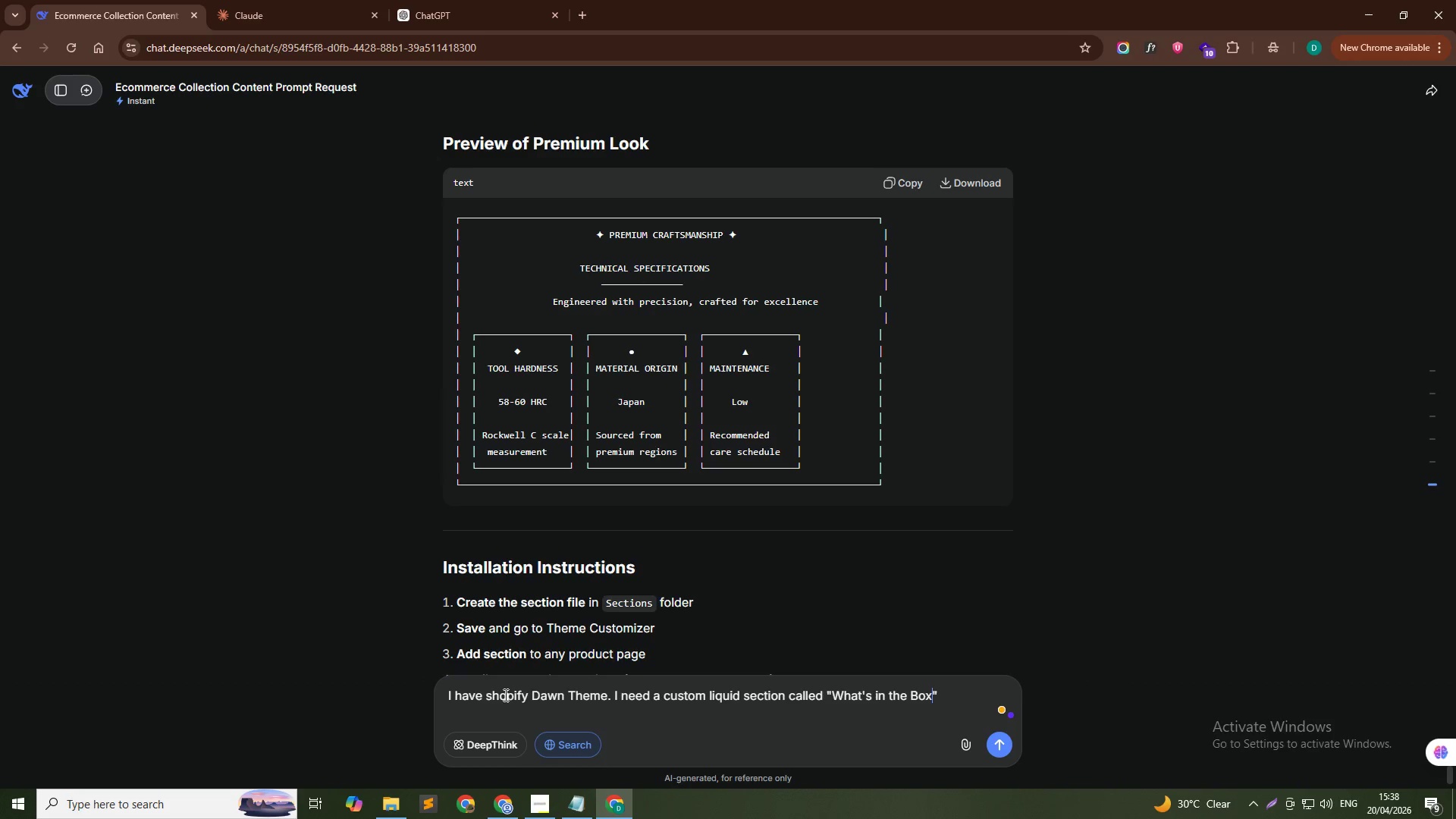 
key(ArrowDown)
 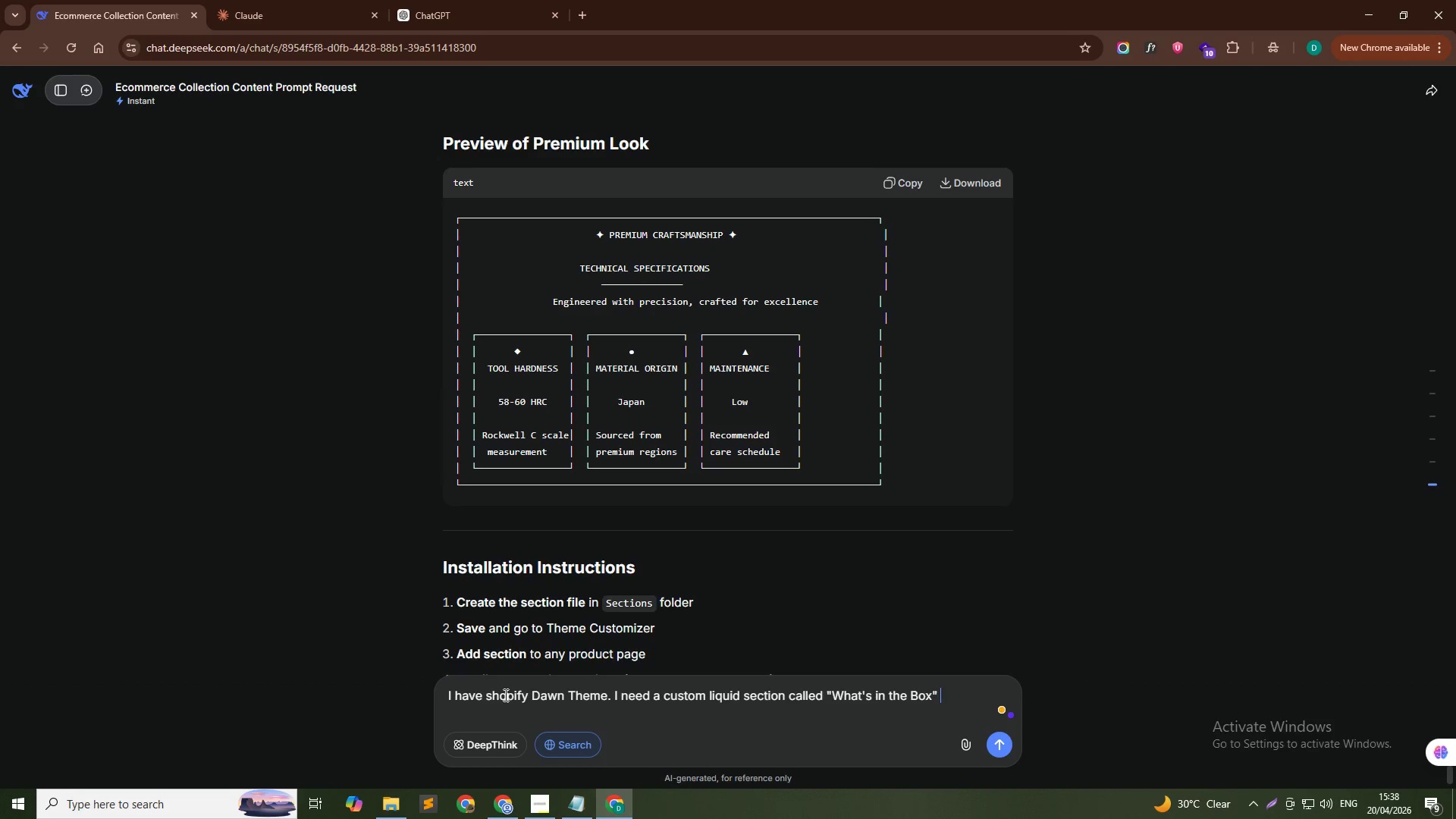 
type( that displays a )
key(Backspace)
type(s an accordion/toggle.)
 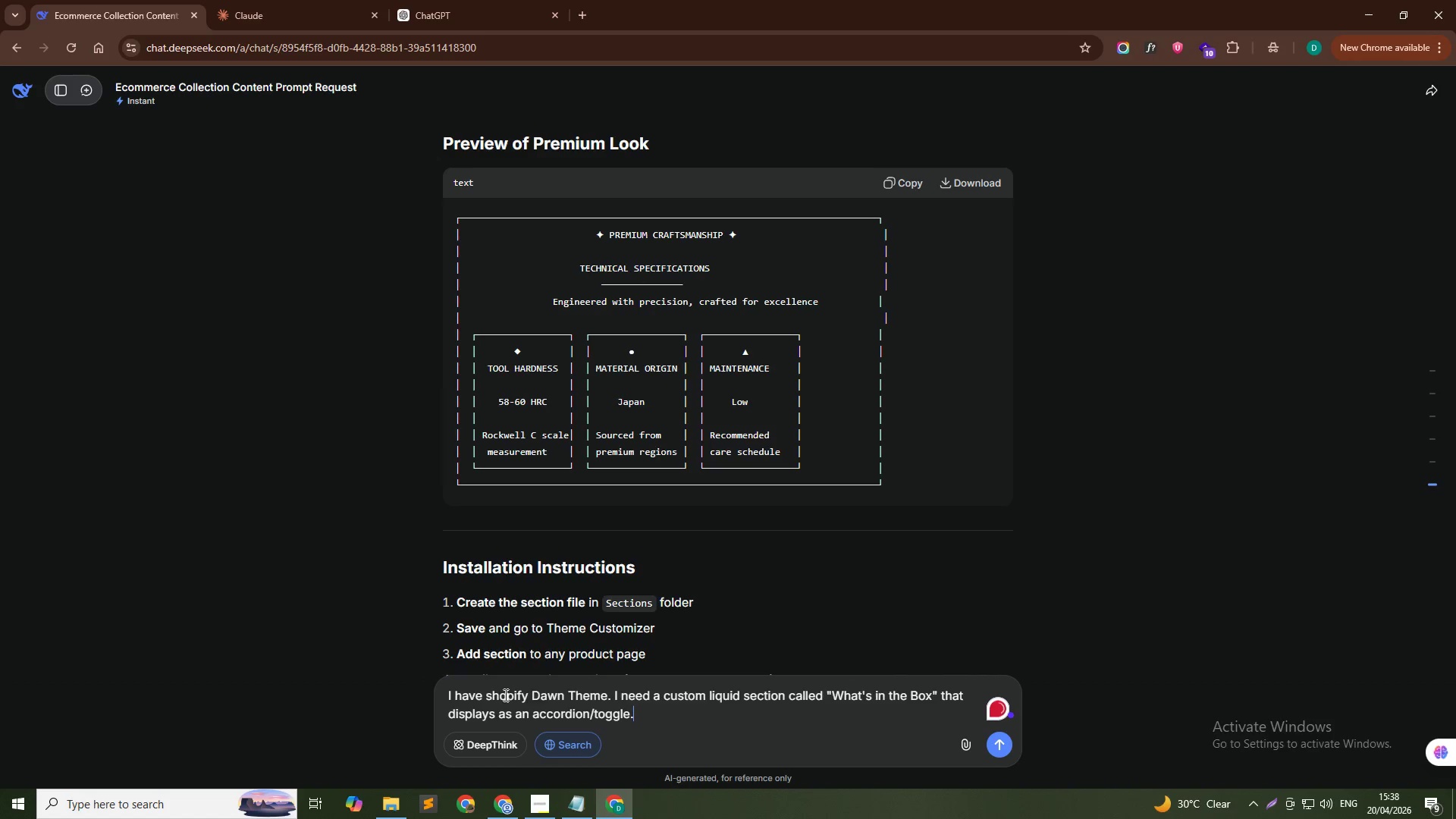 
key(Shift+Enter)
 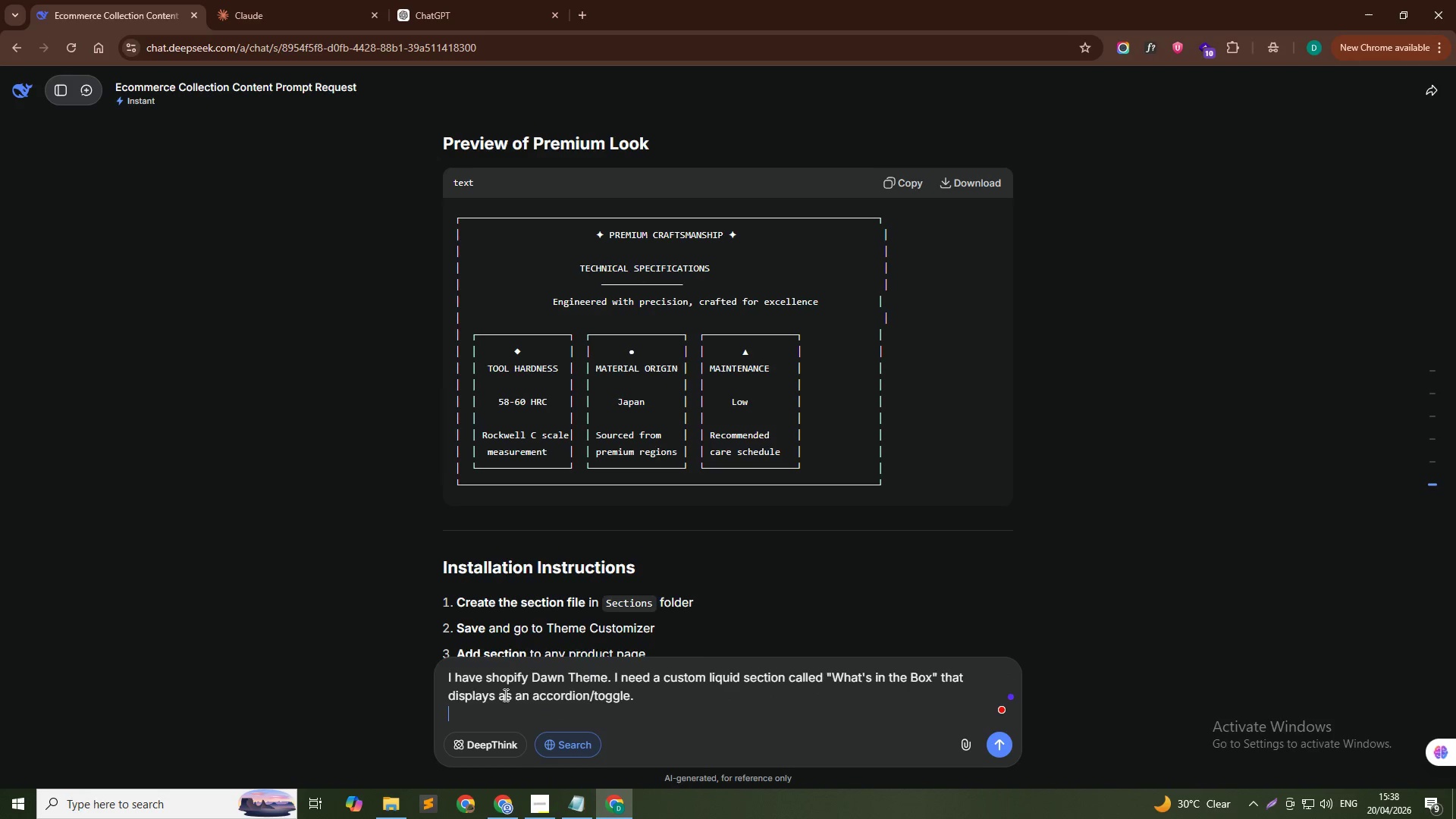 
key(Shift+Enter)
 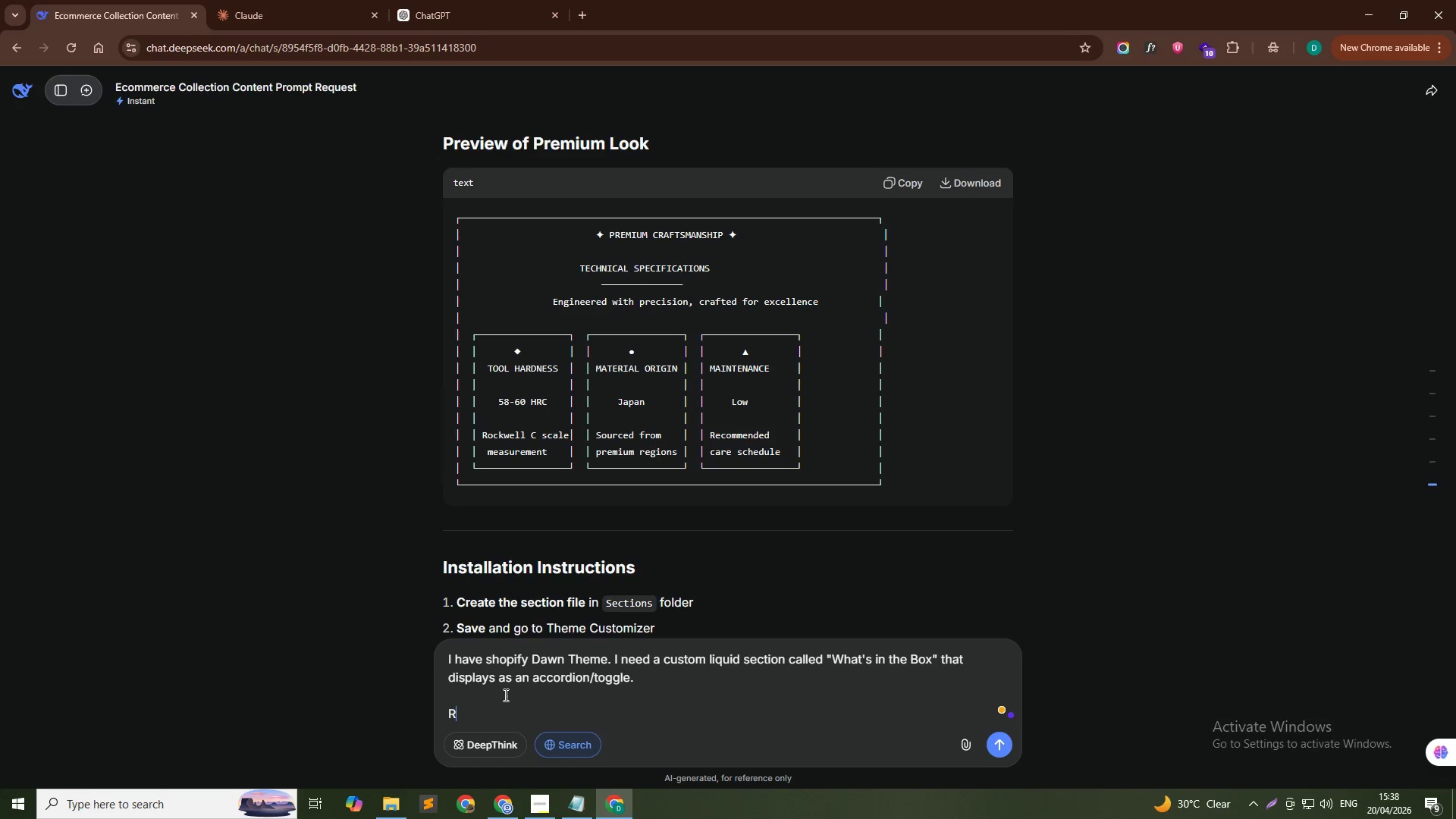 
type(Requirements:)
 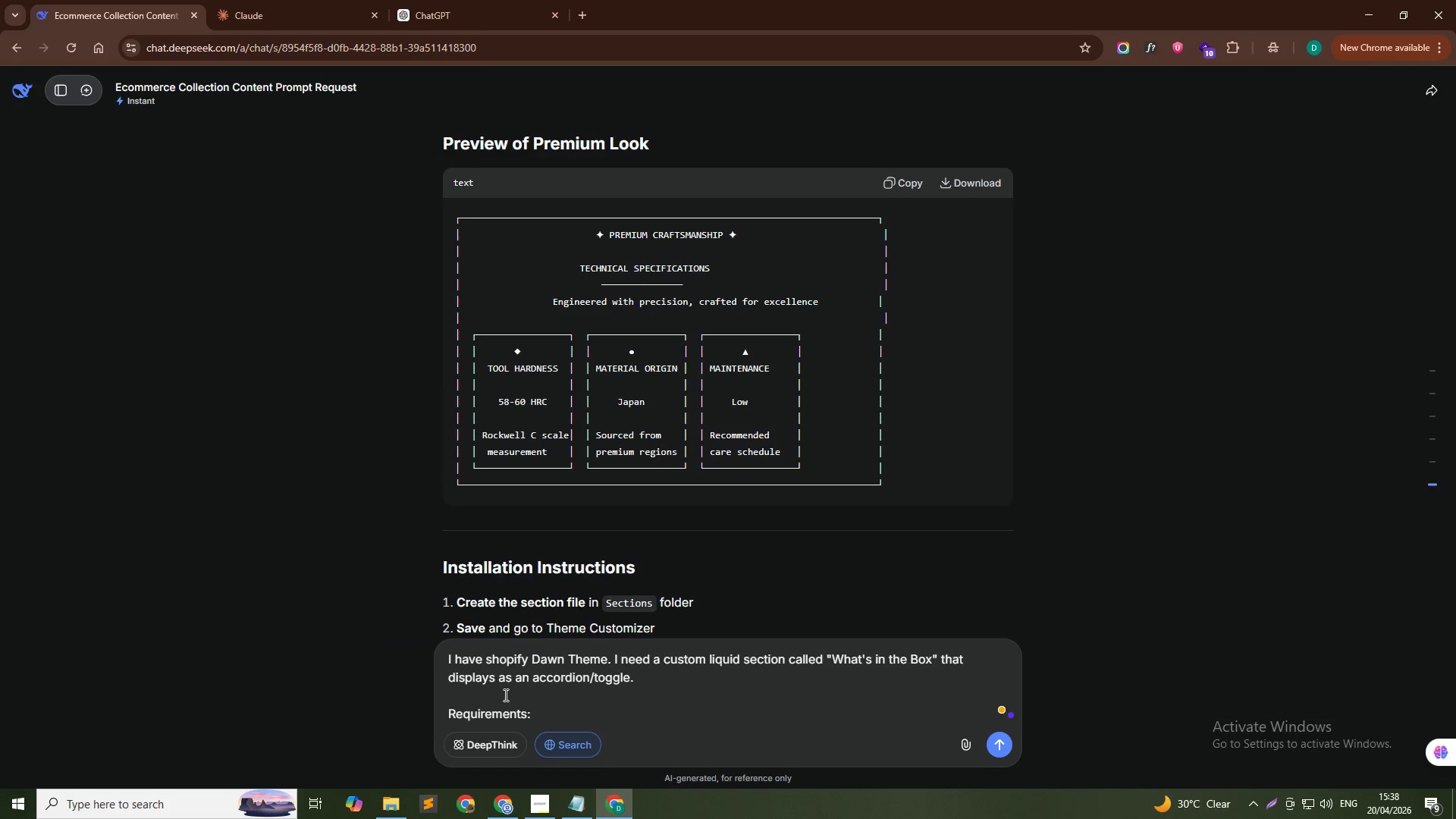 
key(Shift+Enter)
 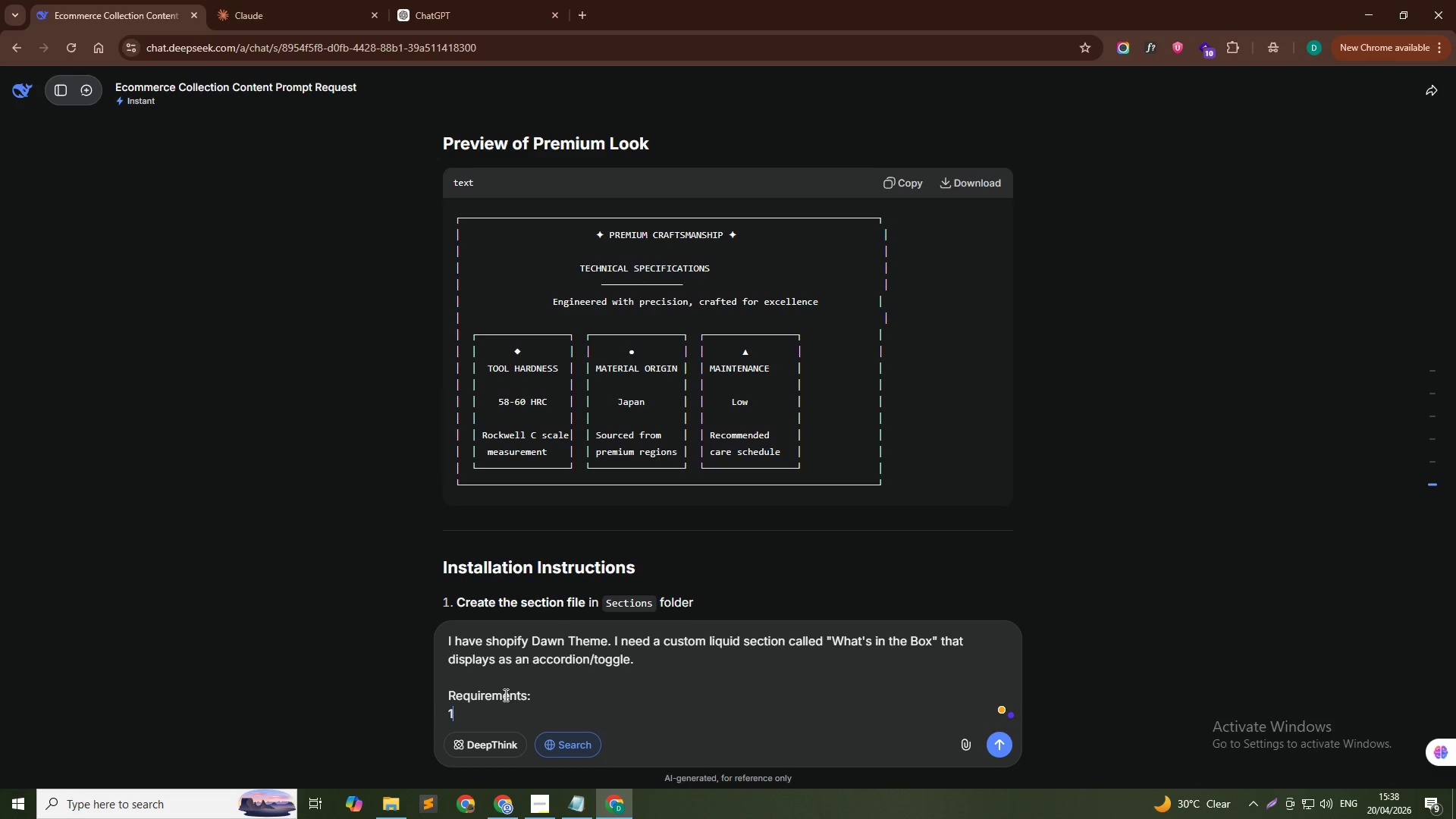 
type(1. Section title "")
 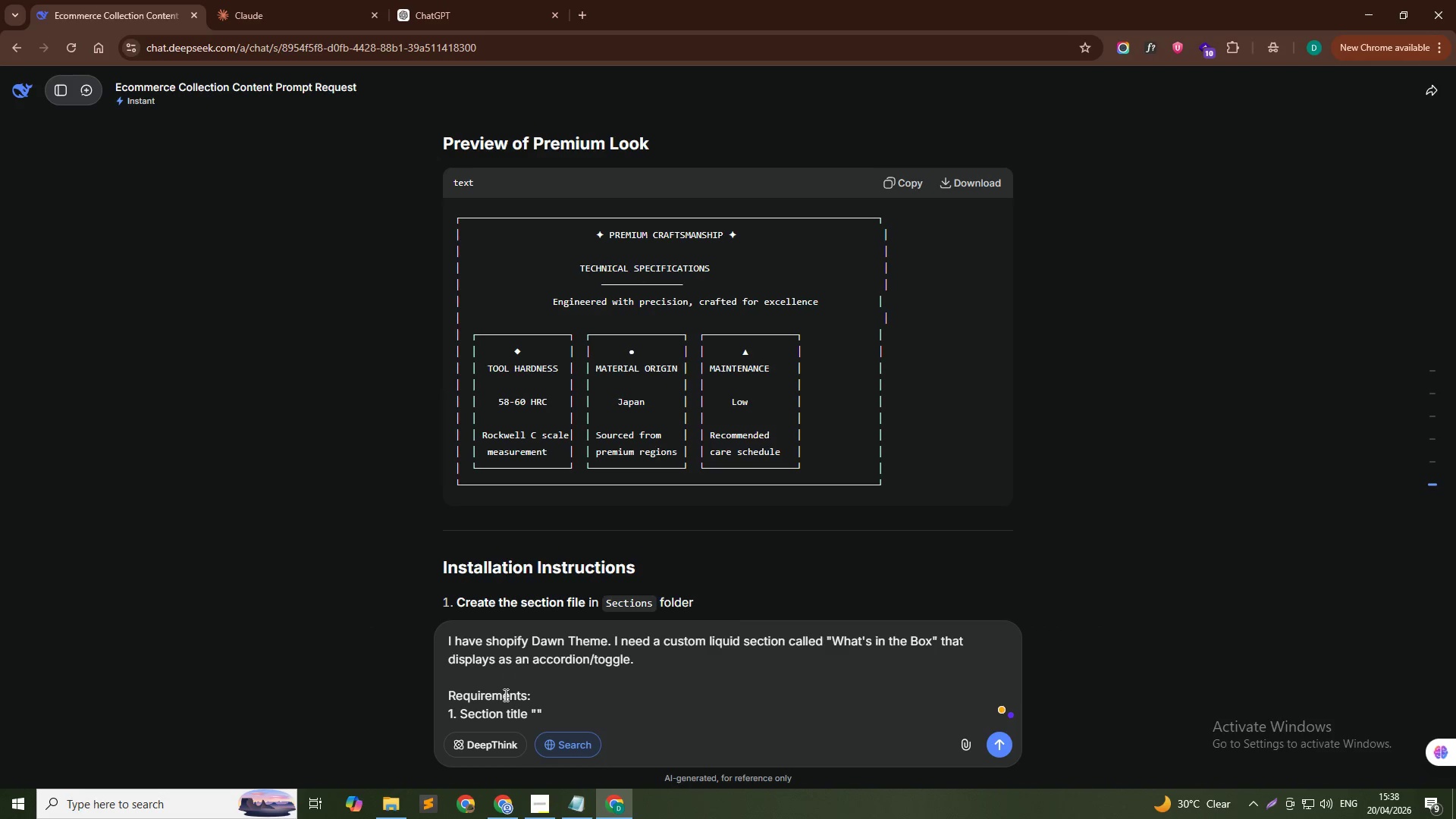 
key(ArrowLeft)
 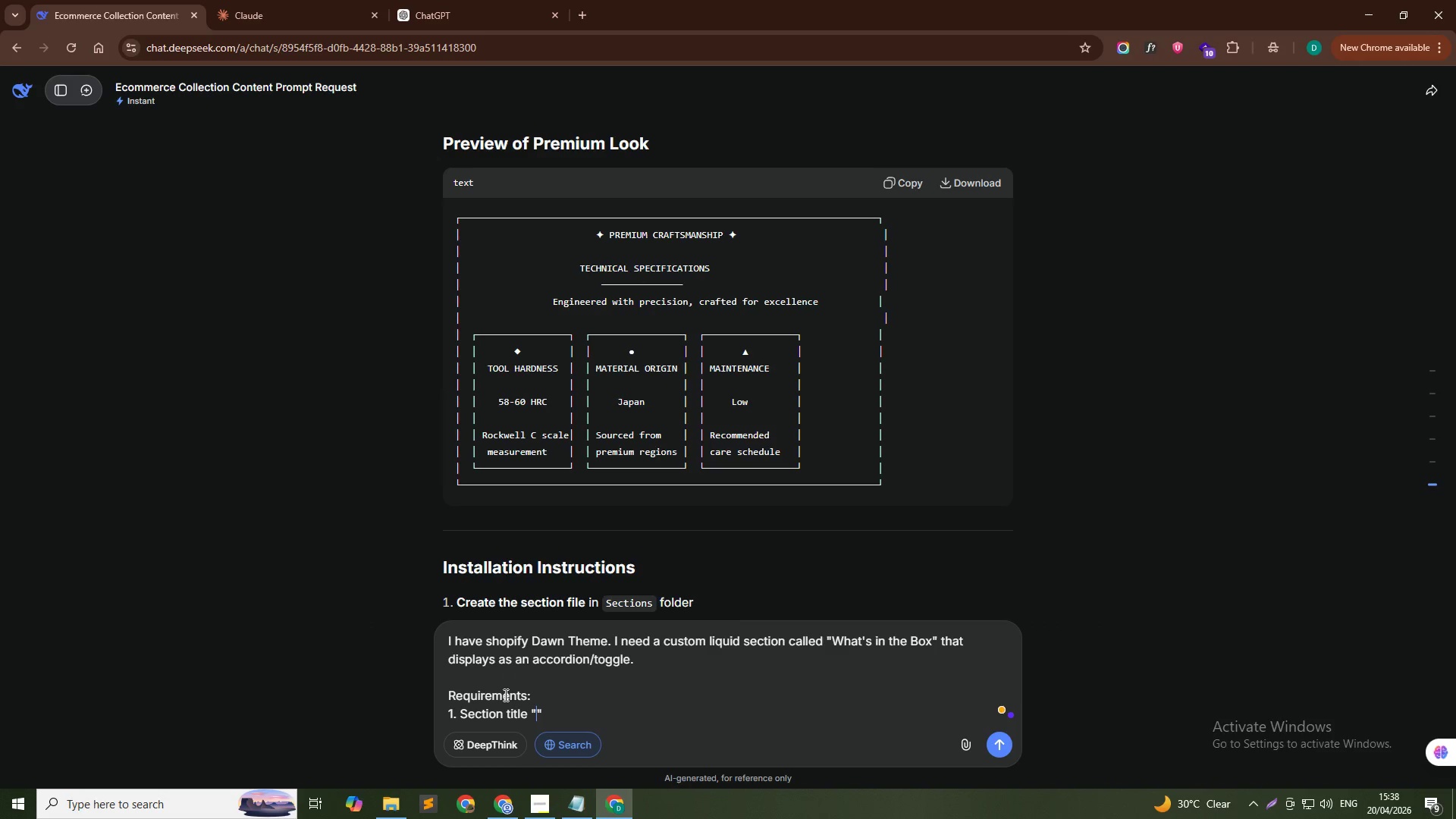 
type(What's in the Box)
 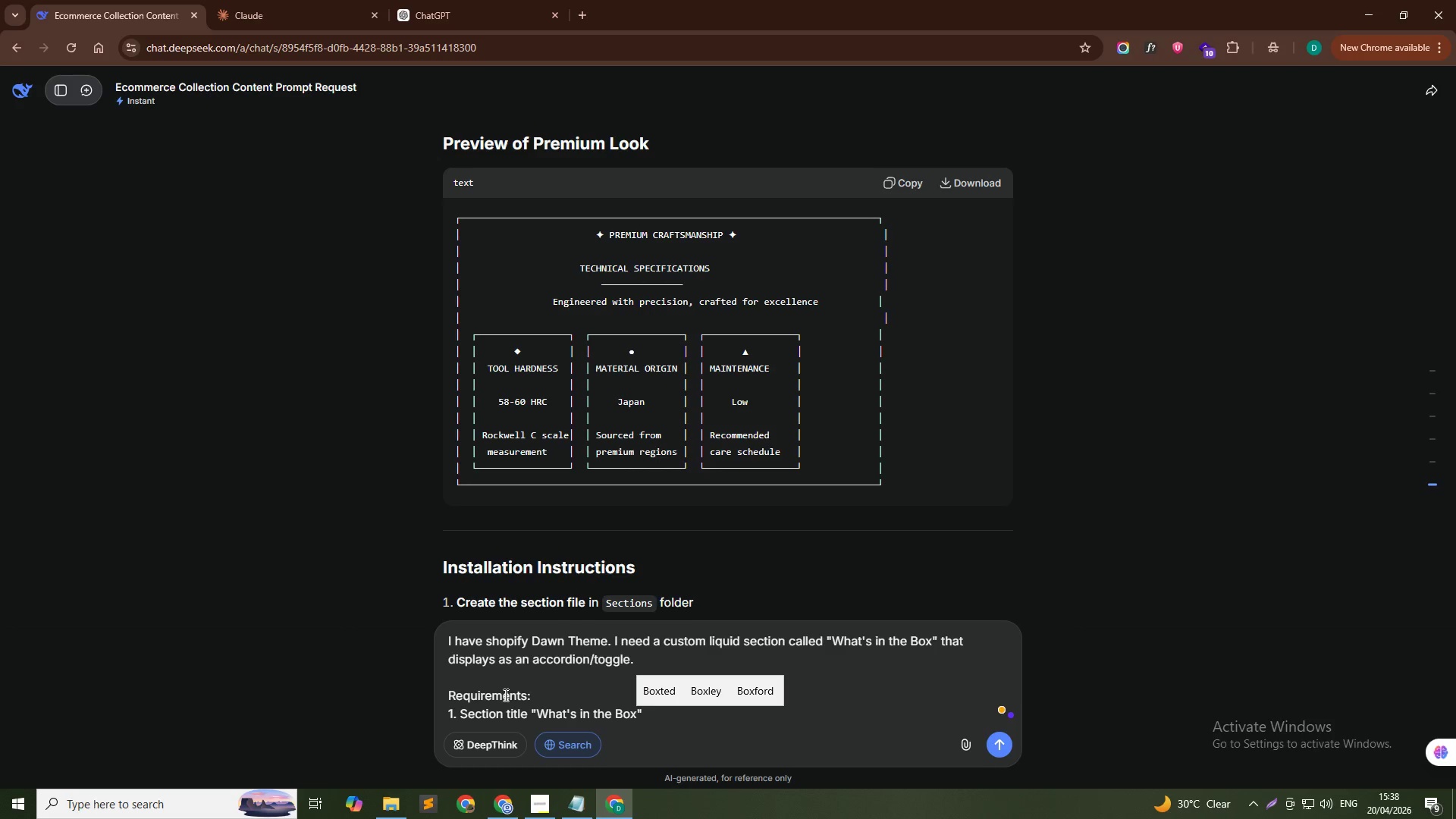 
key(ArrowDown)
 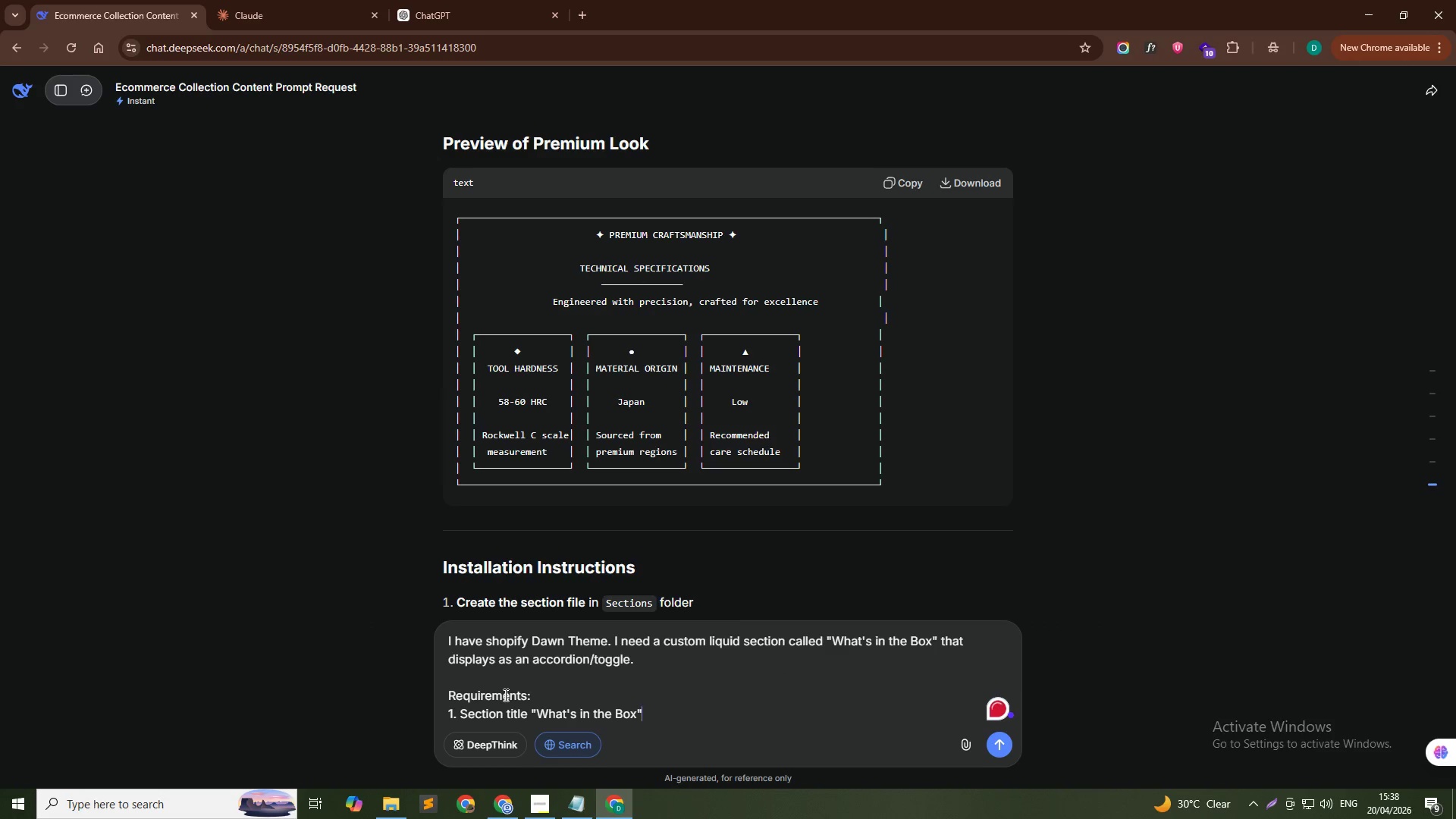 
type( ())
 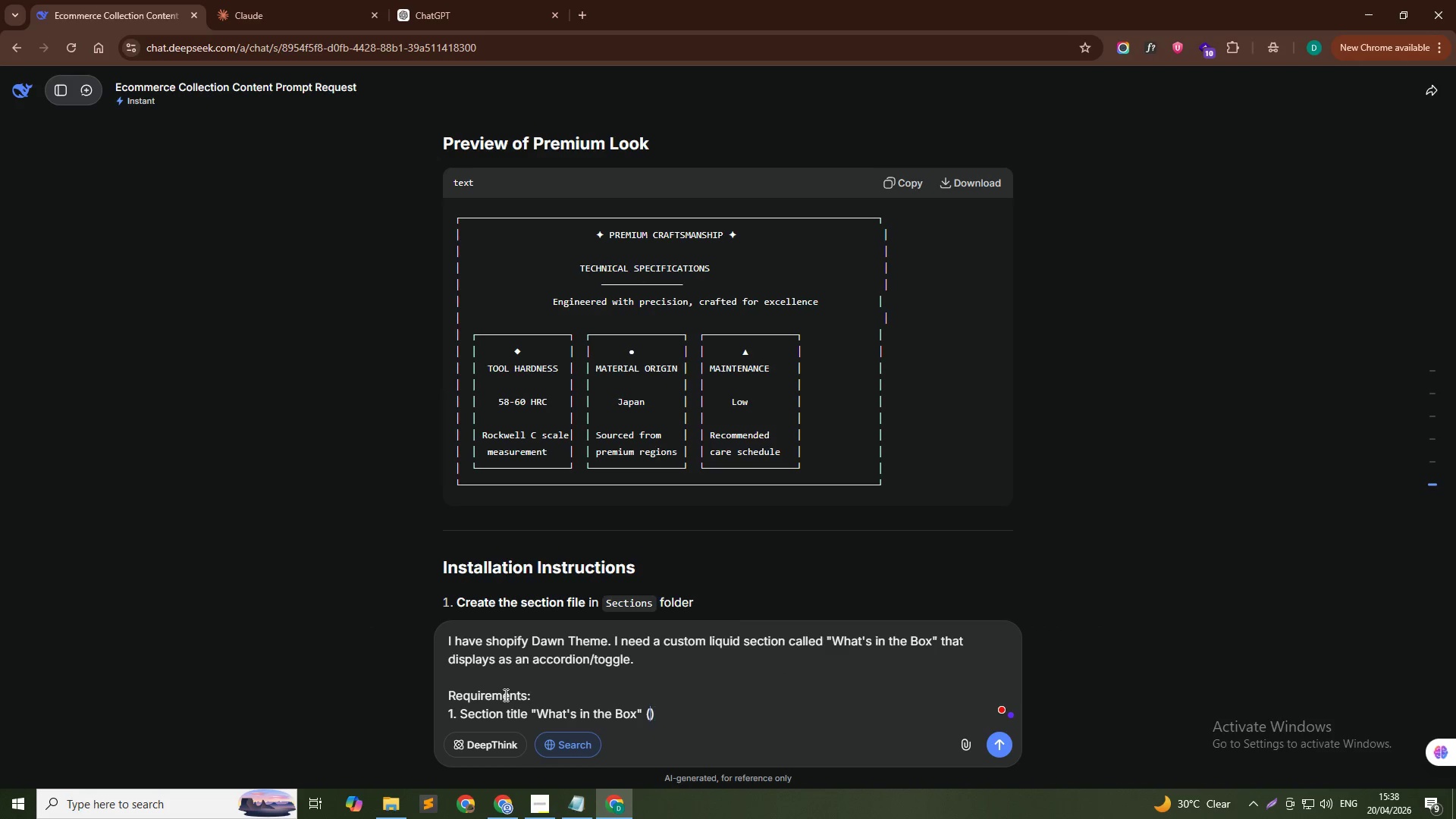 
 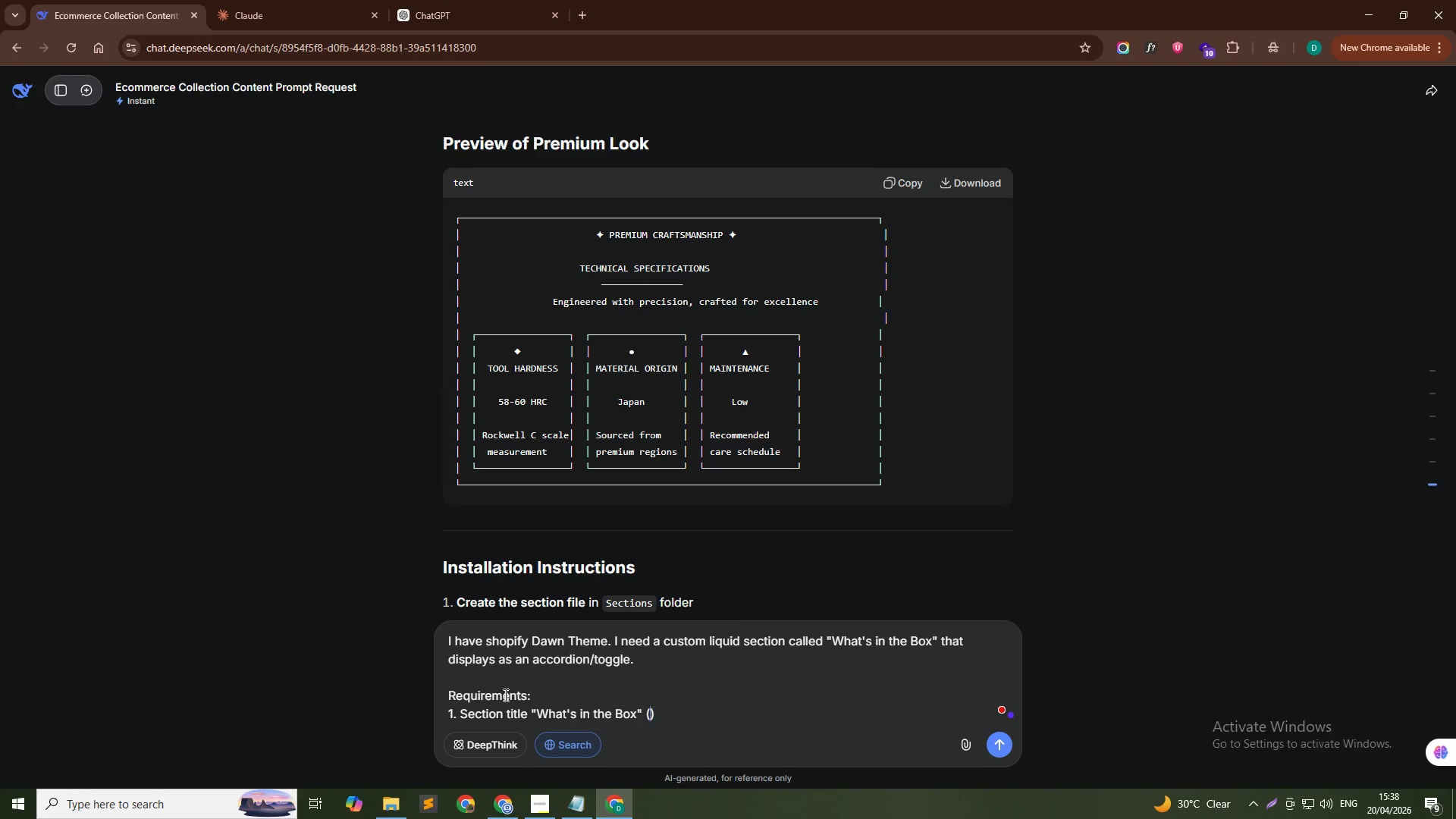 
key(ArrowLeft)
 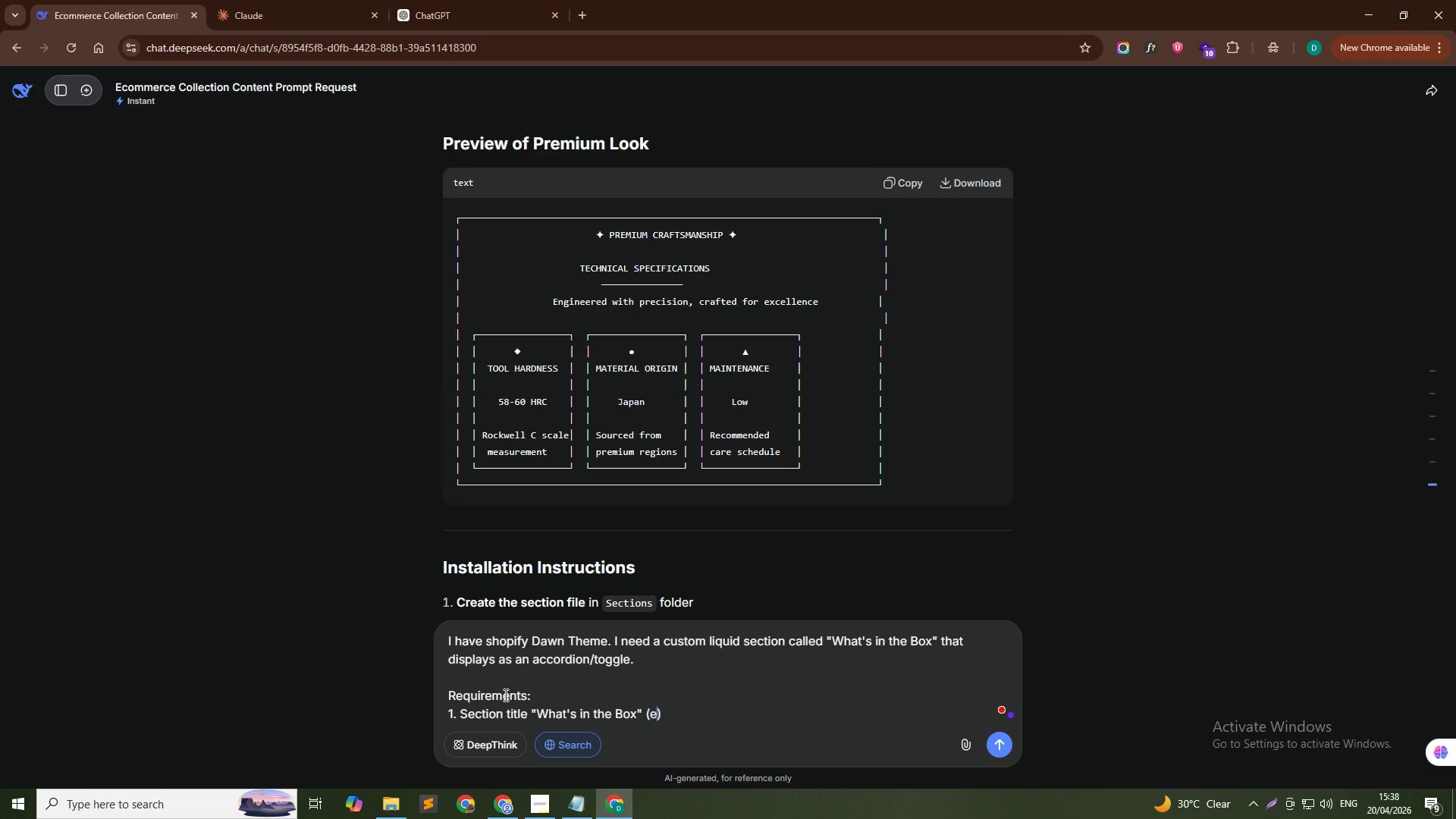 
type(editable in Theme Customizer)
 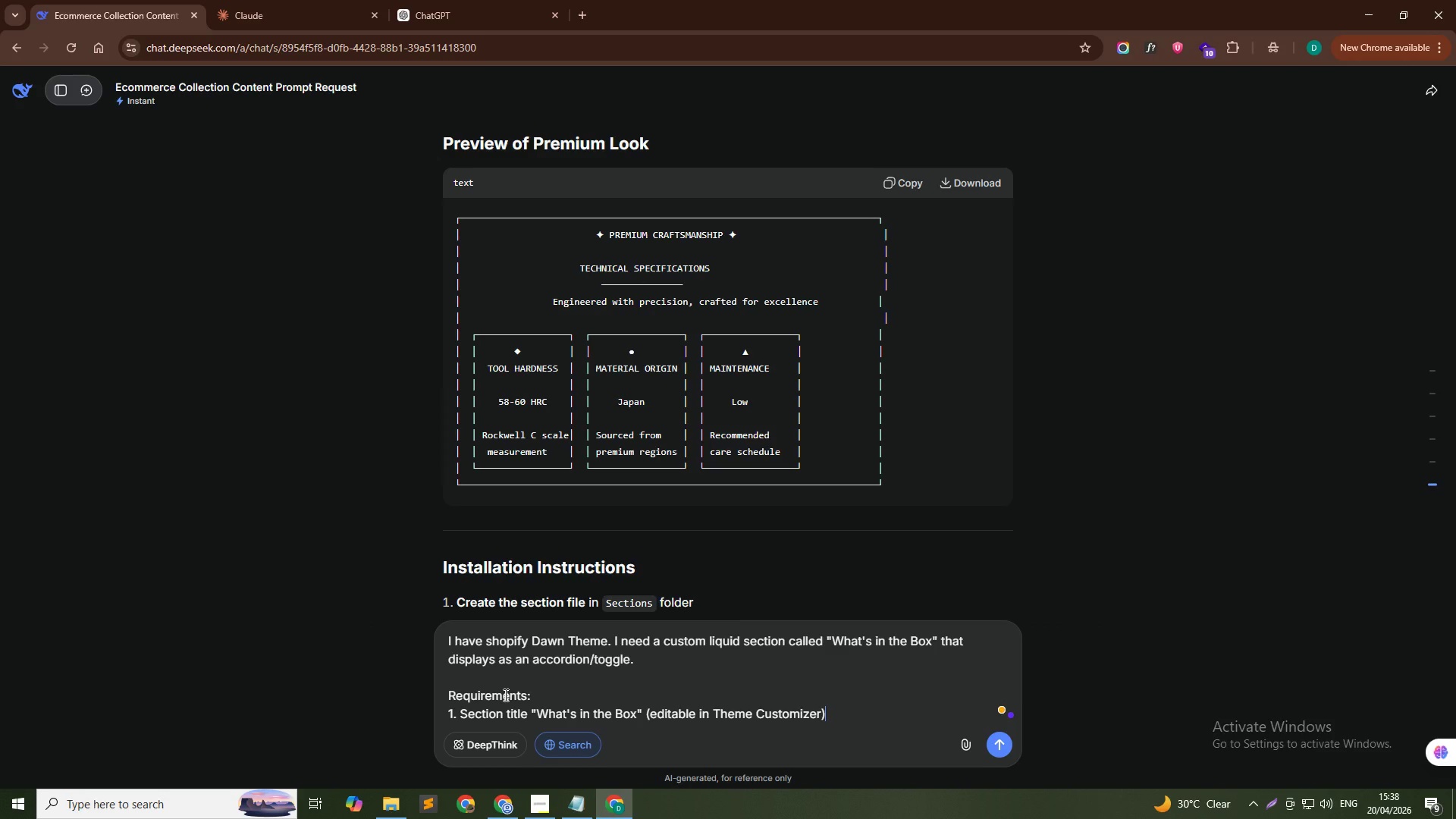 
 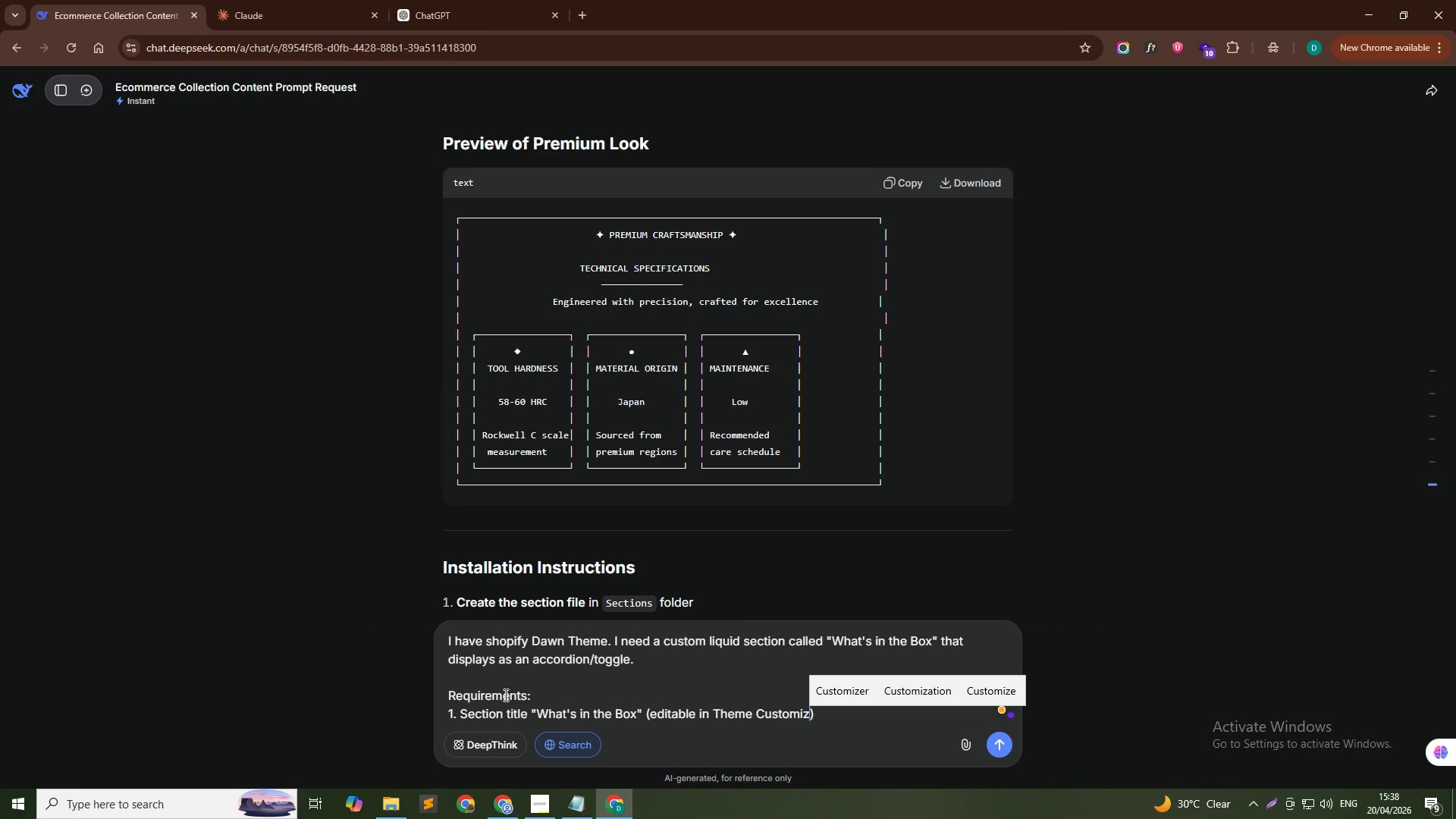 
key(ArrowDown)
 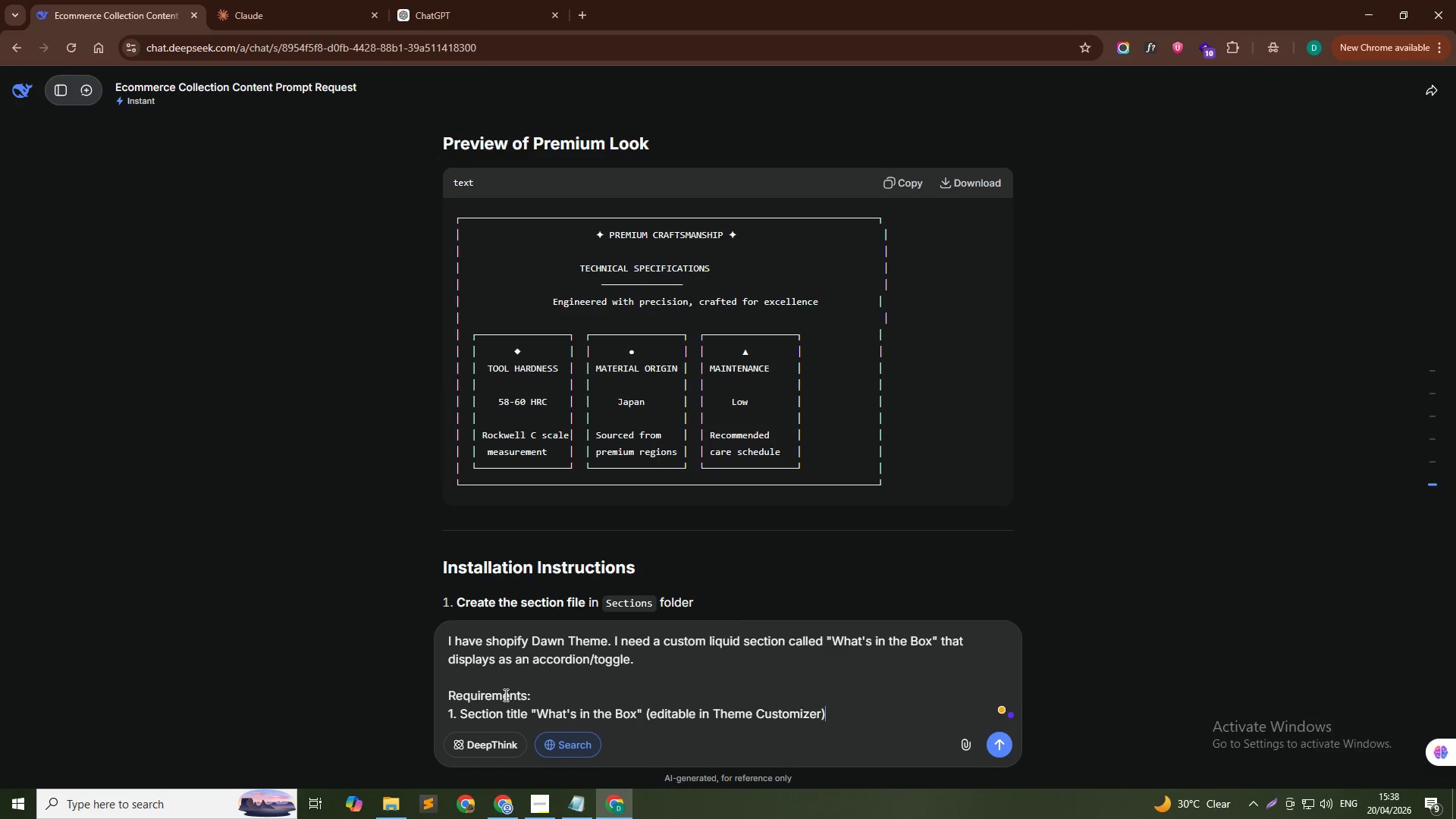 
key(Shift+Enter)
 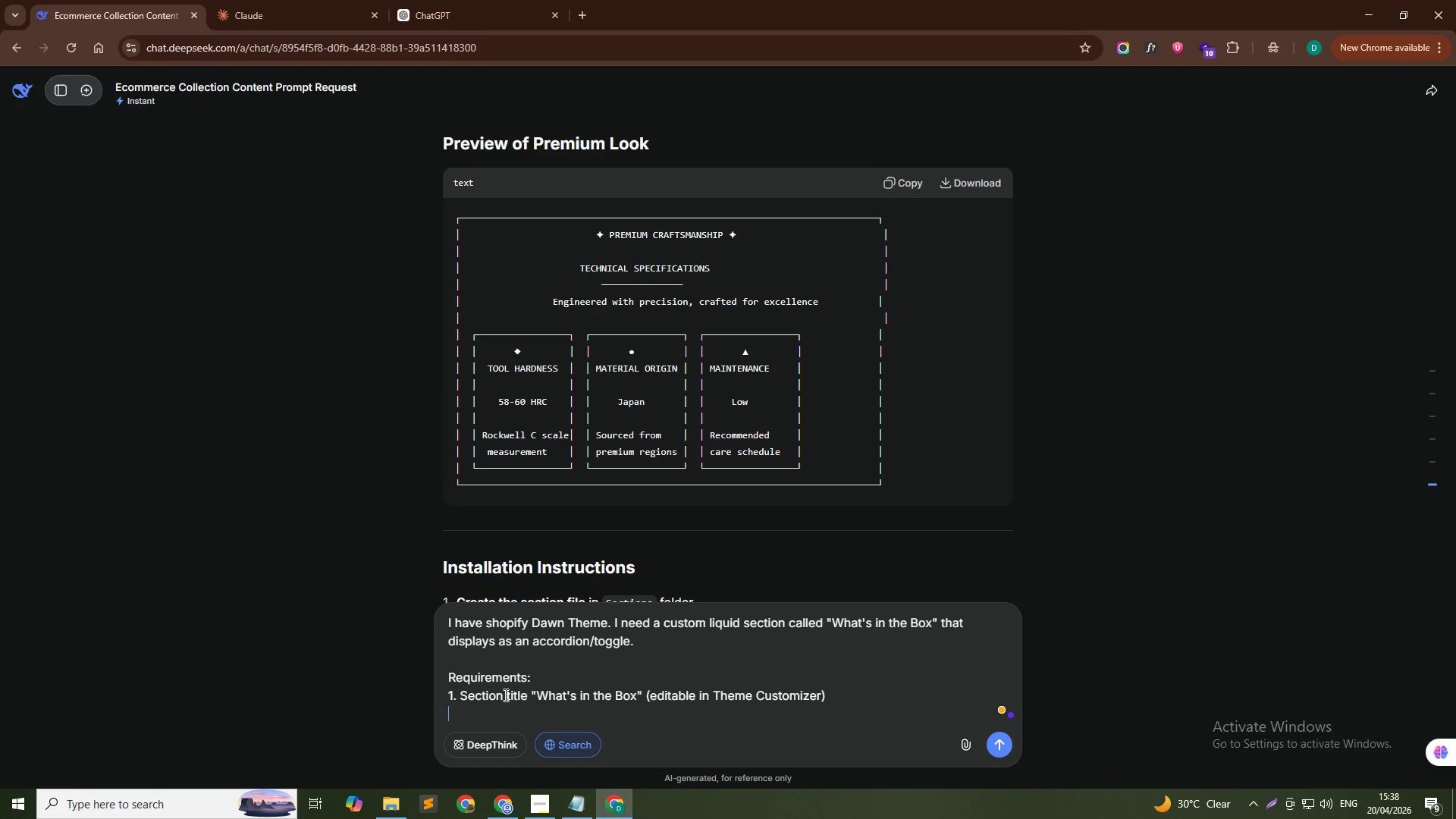 
type(2. Accordion that expands/ collapse when user clik)
key(Backspace)
type(ck on each item)
 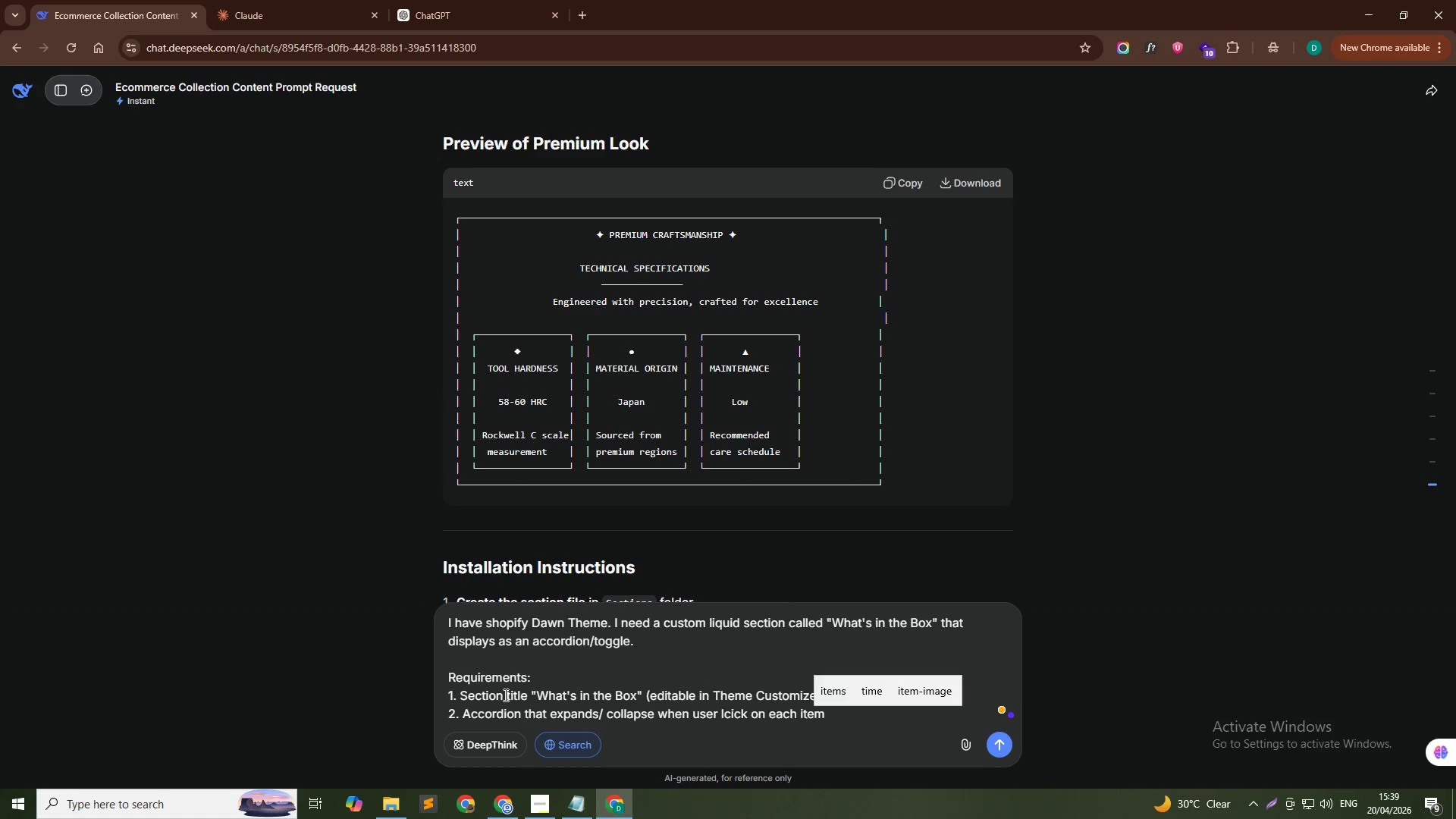 
key(Shift+Enter)
 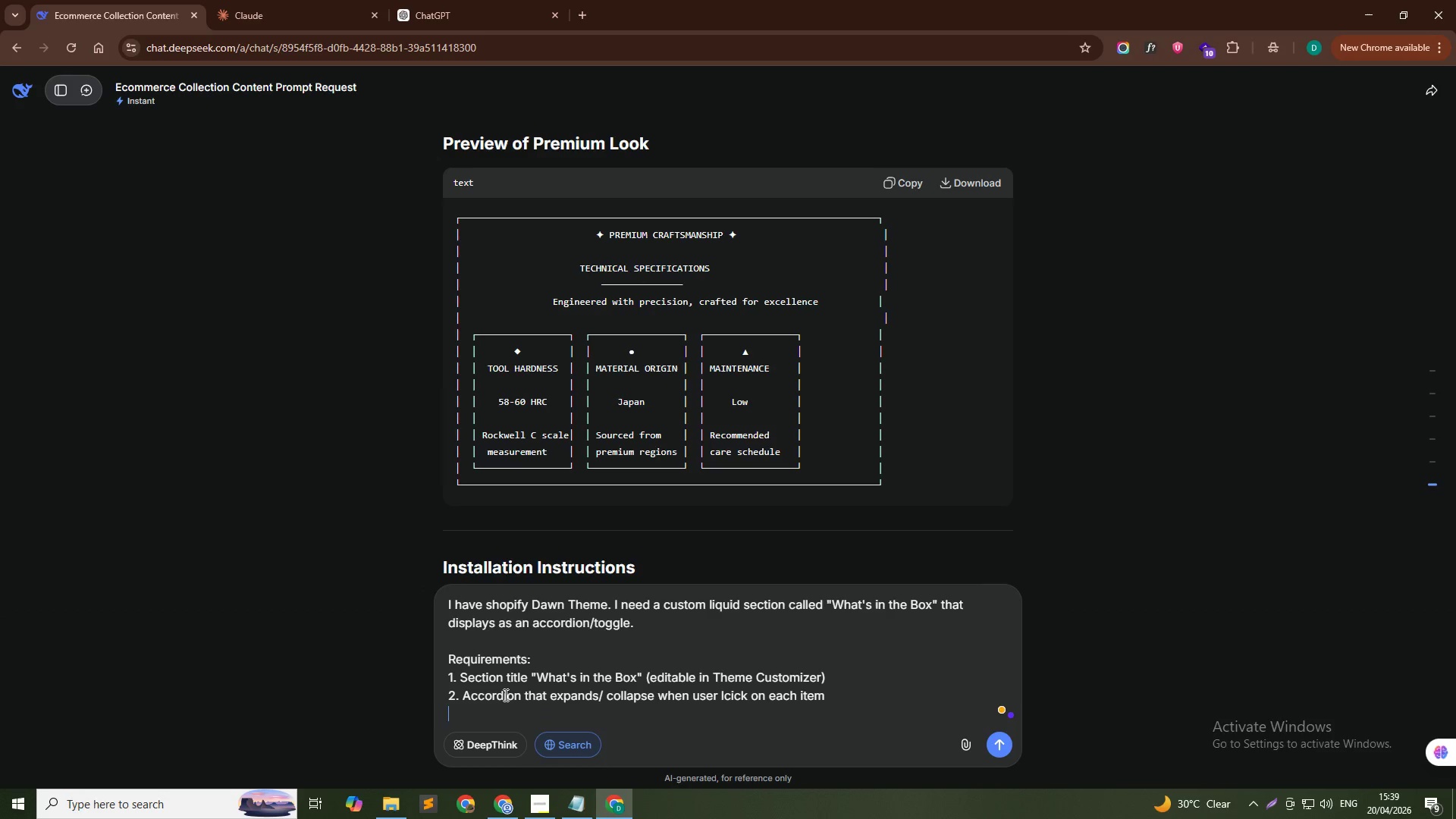 
type(3. Content must be added via theme)
key(Backspace)
key(Backspace)
key(Backspace)
key(Backspace)
key(Backspace)
type(Theme Customizer as REp)
key(Backspace)
type(PEATABLE BLOCKS ())
 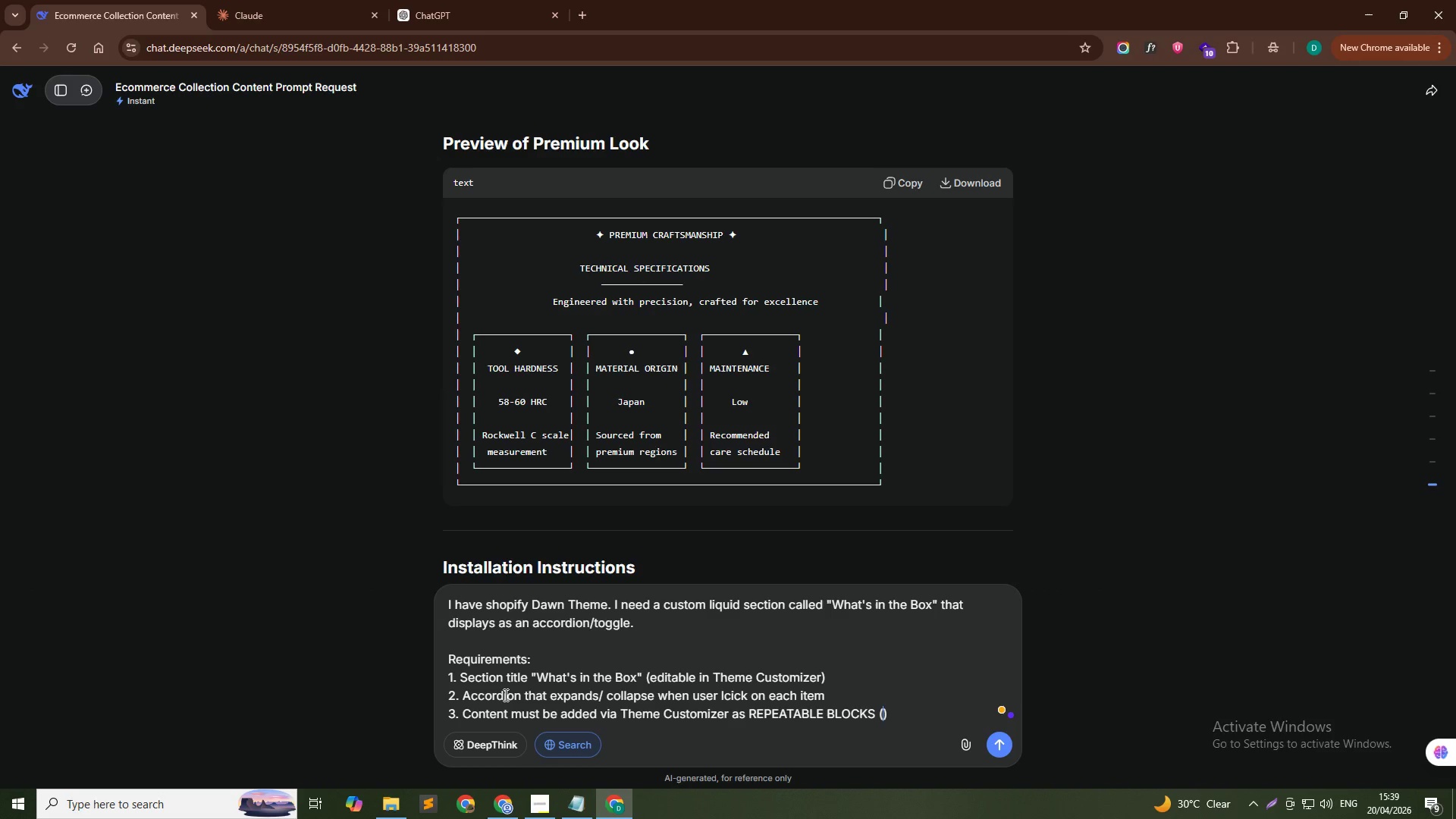 
 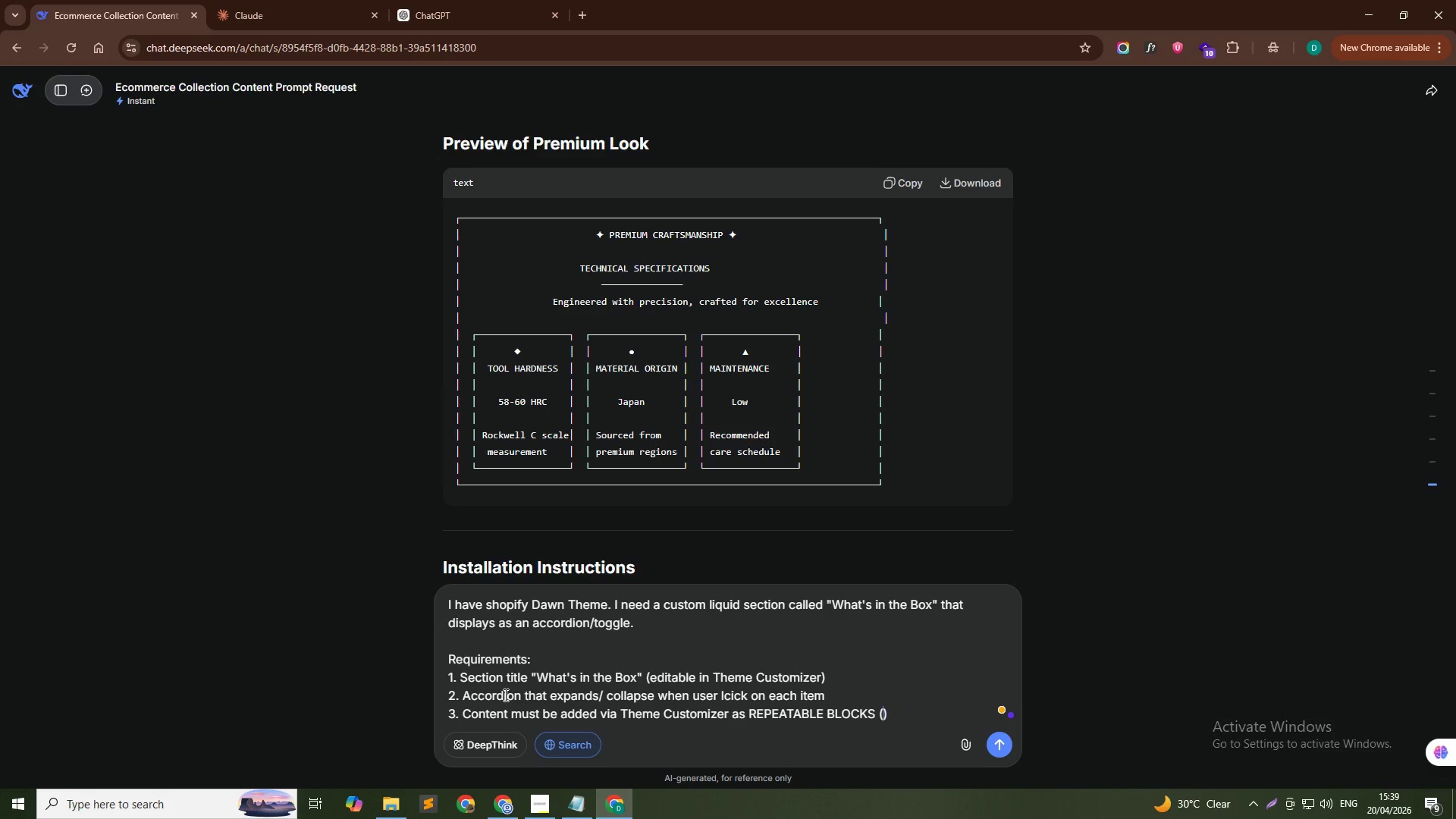 
key(ArrowLeft)
 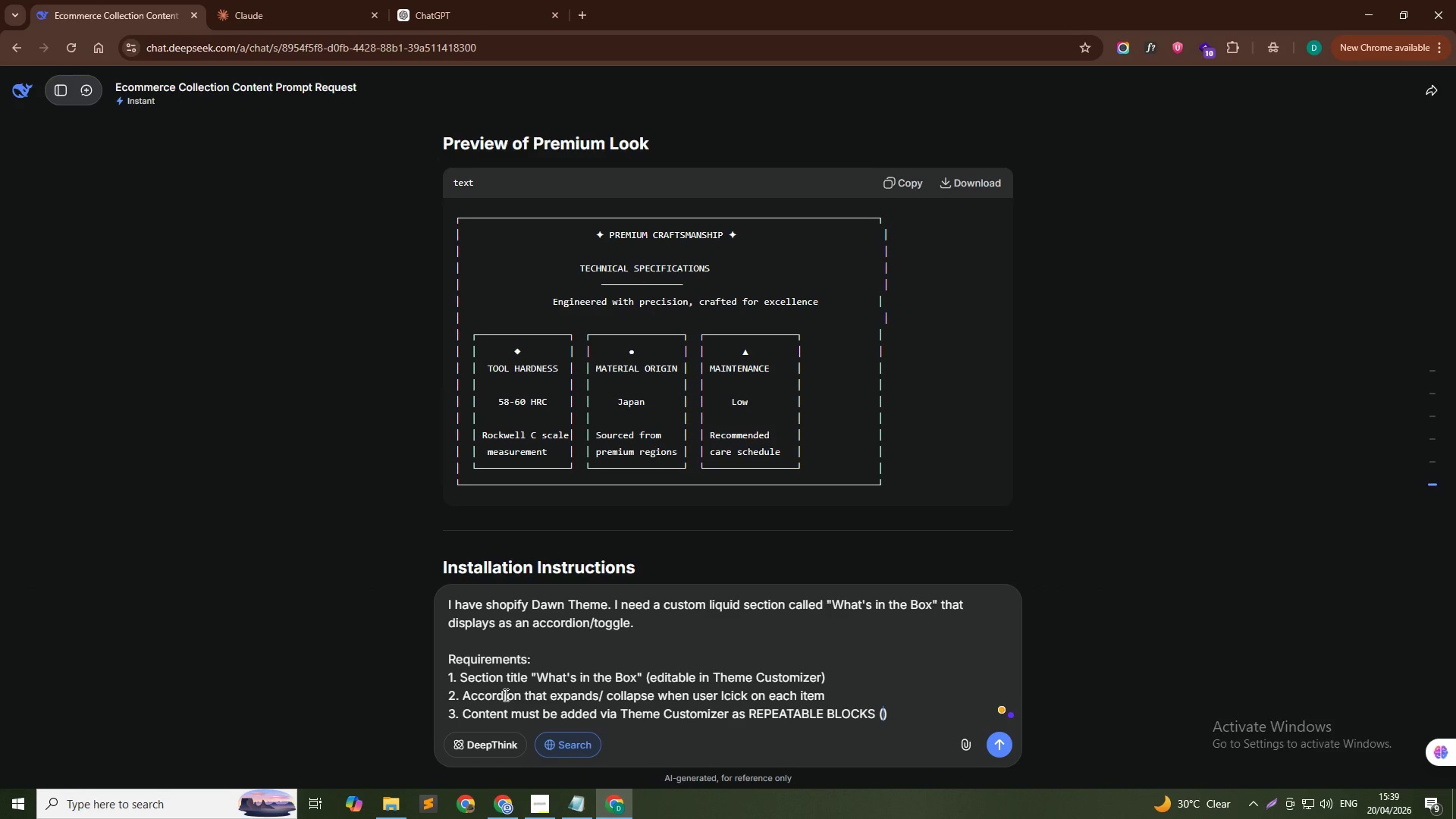 
hold_key(key=ShiftLeft, duration=0.36)
 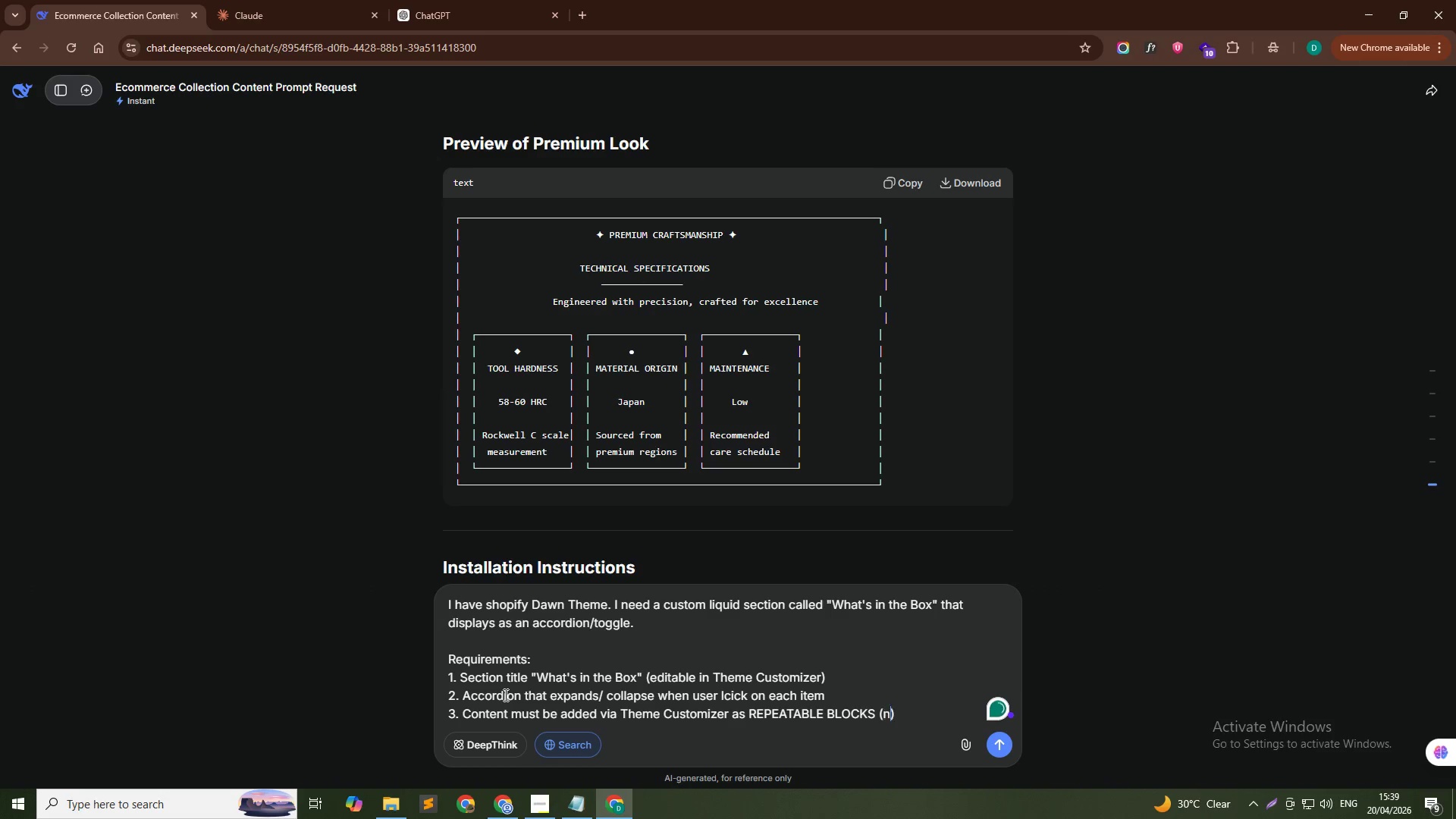 
type(n)
key(Backspace)
type(no metafields)
 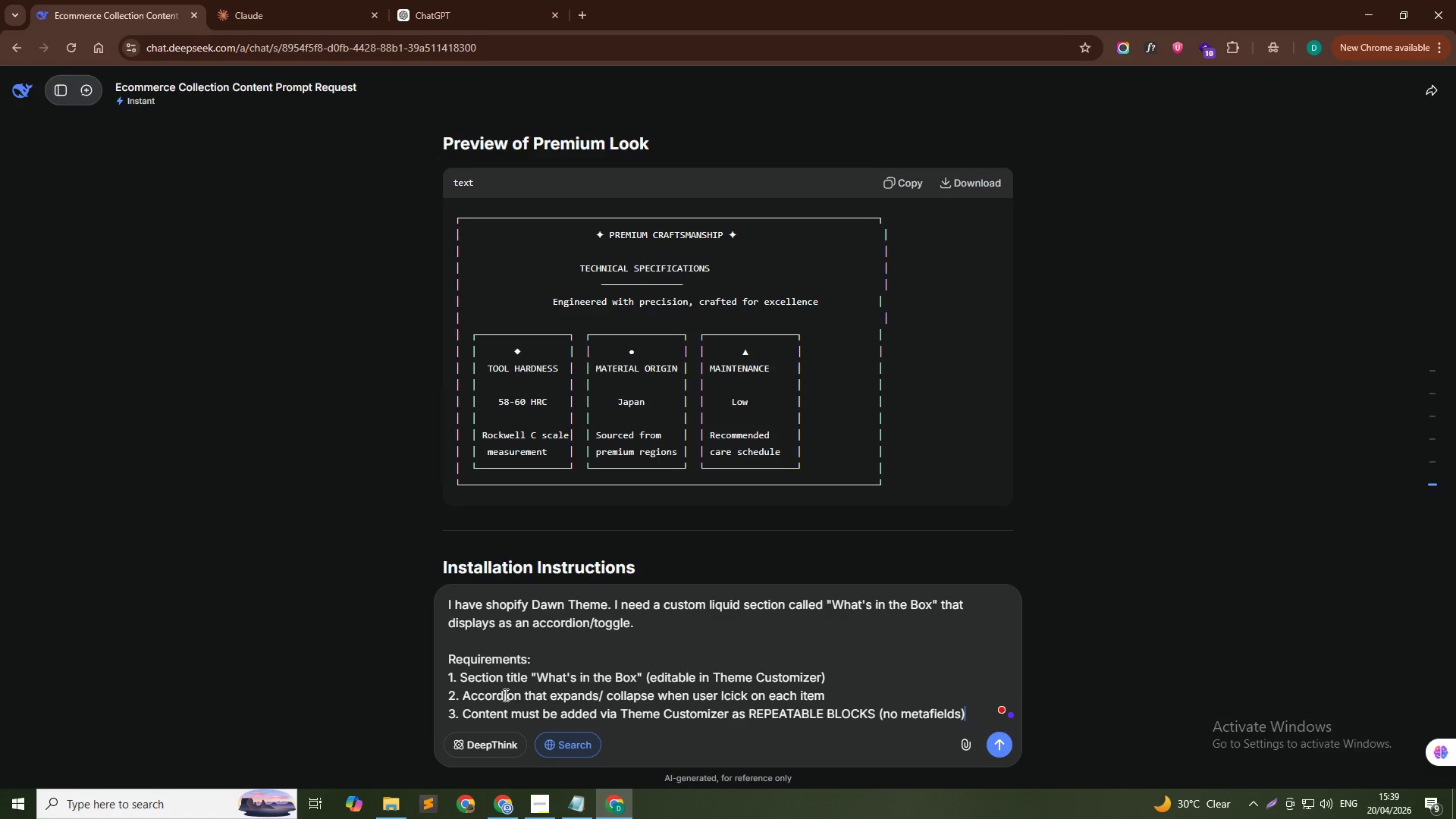 
key(ArrowDown)
 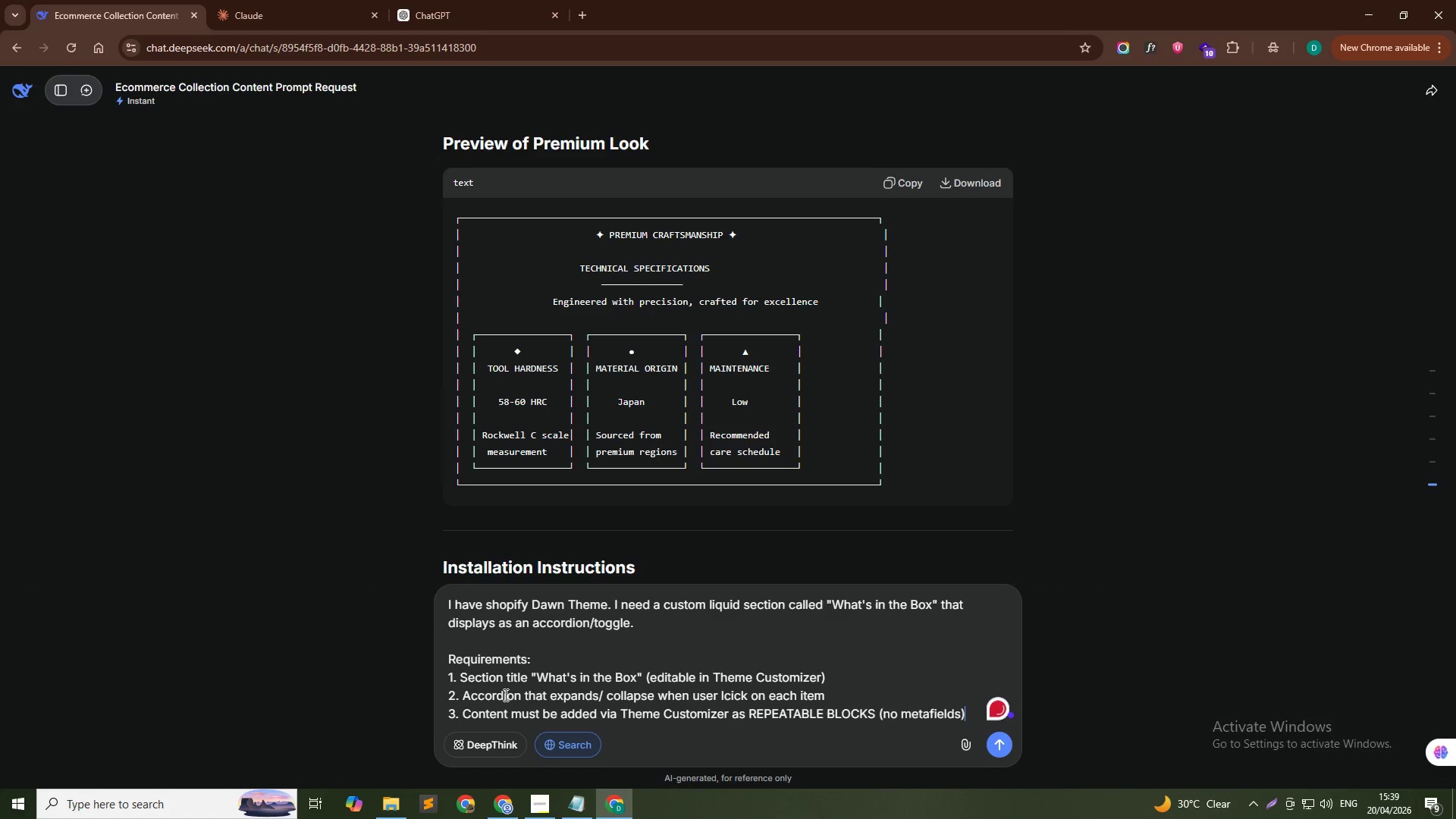 
key(Shift+Enter)
 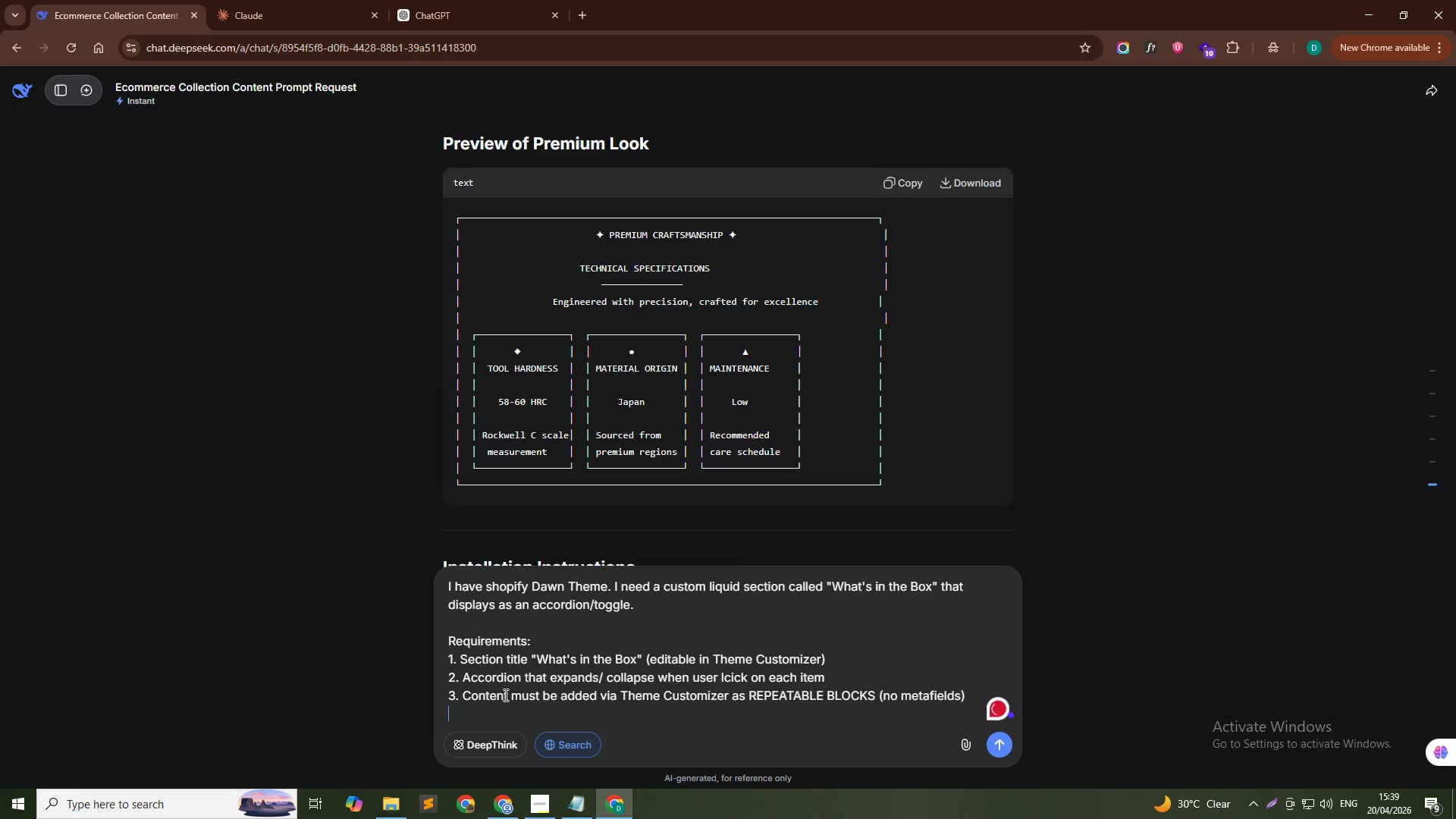 
type(4. Each block has:)
 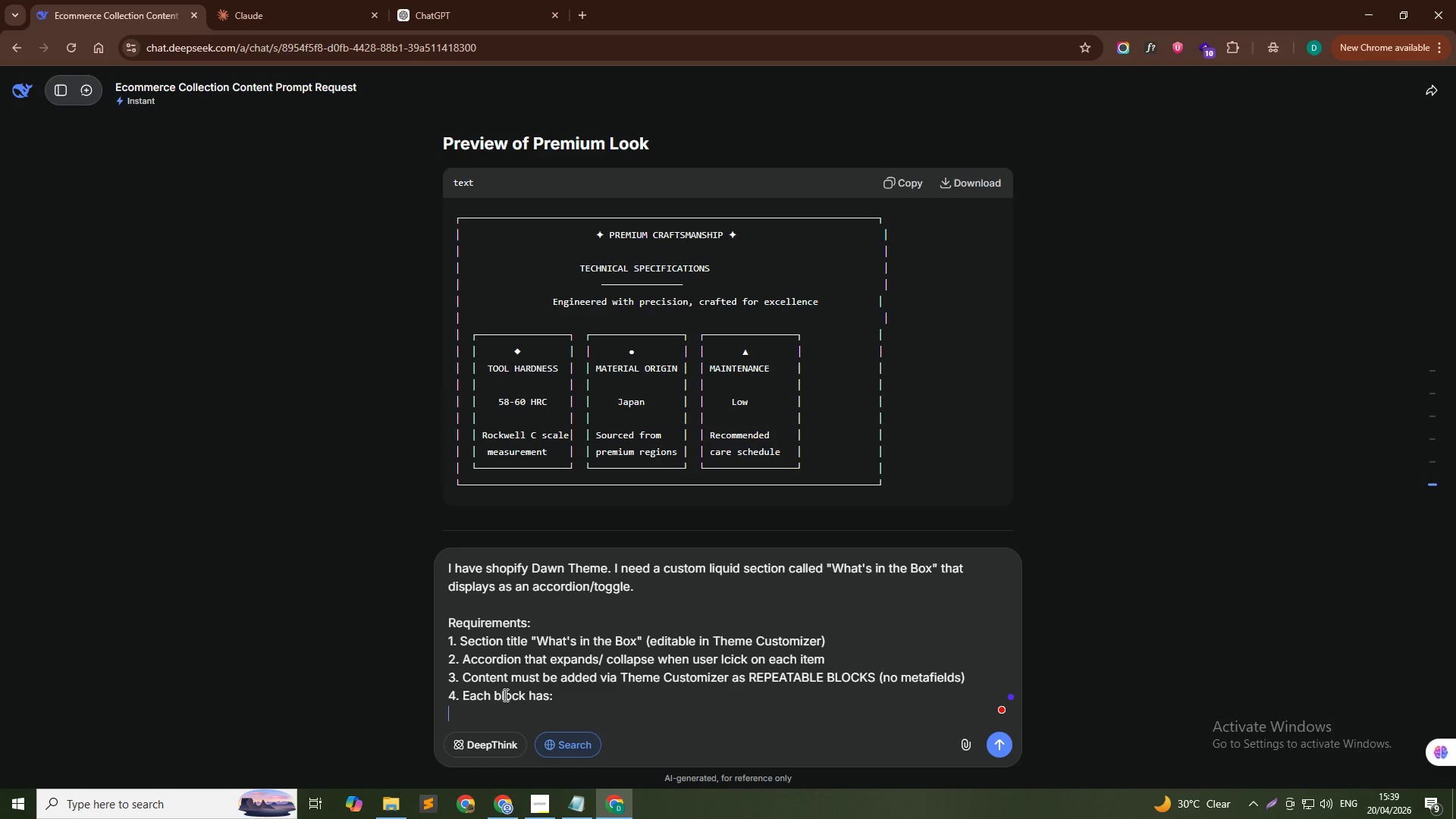 
key(Shift+Enter)
 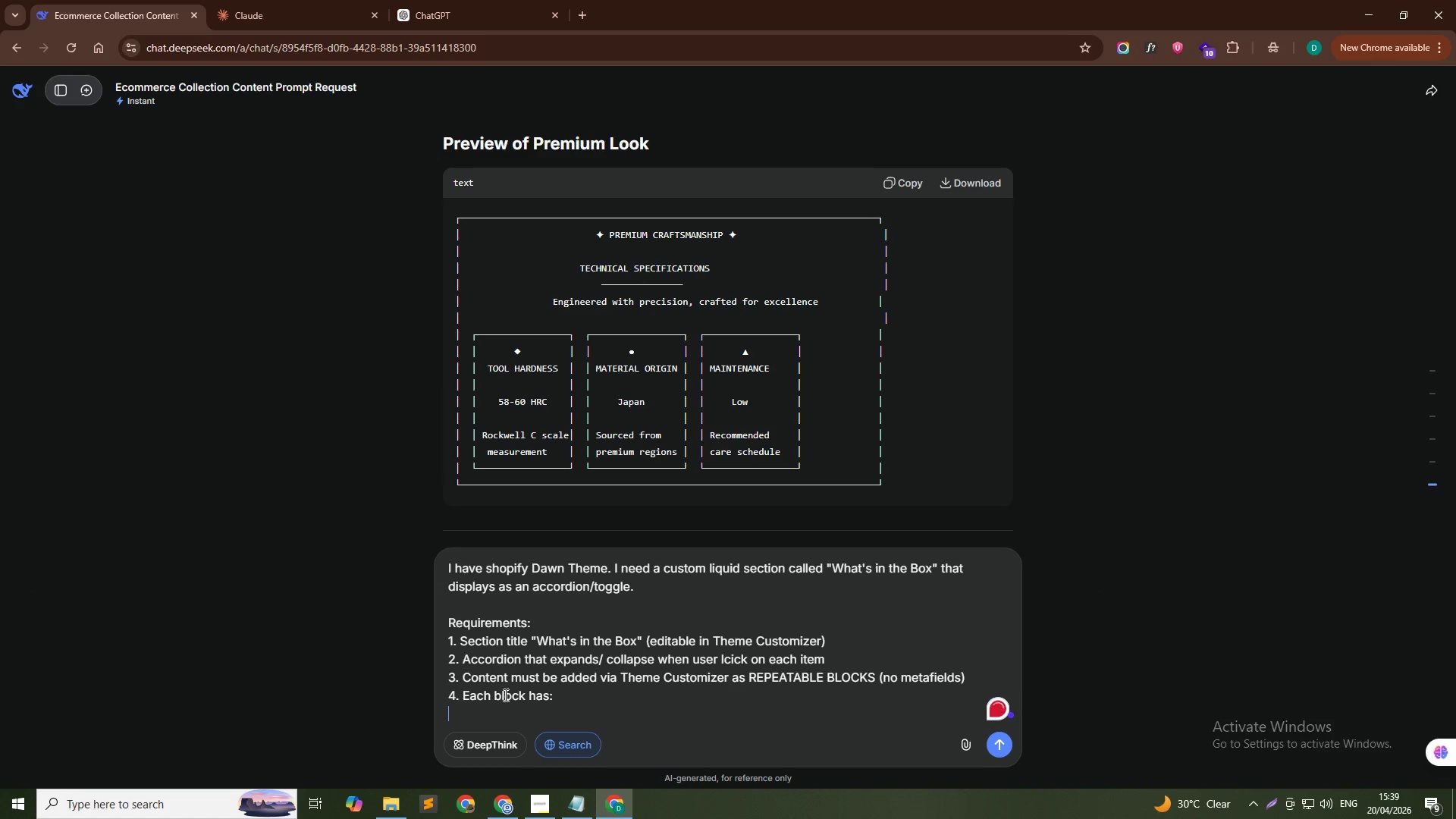 
key(Tab)
 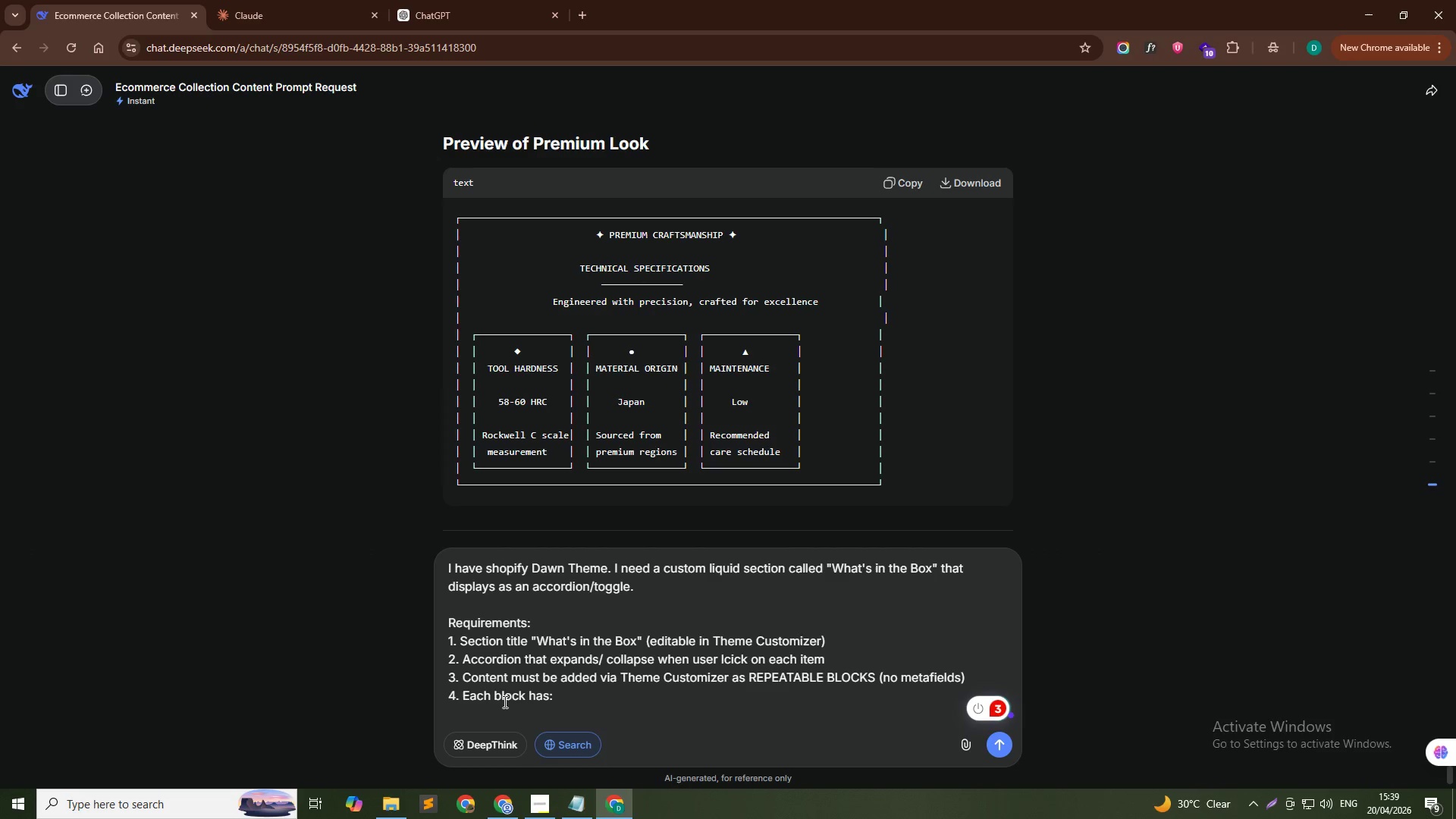 
left_click([499, 711])
 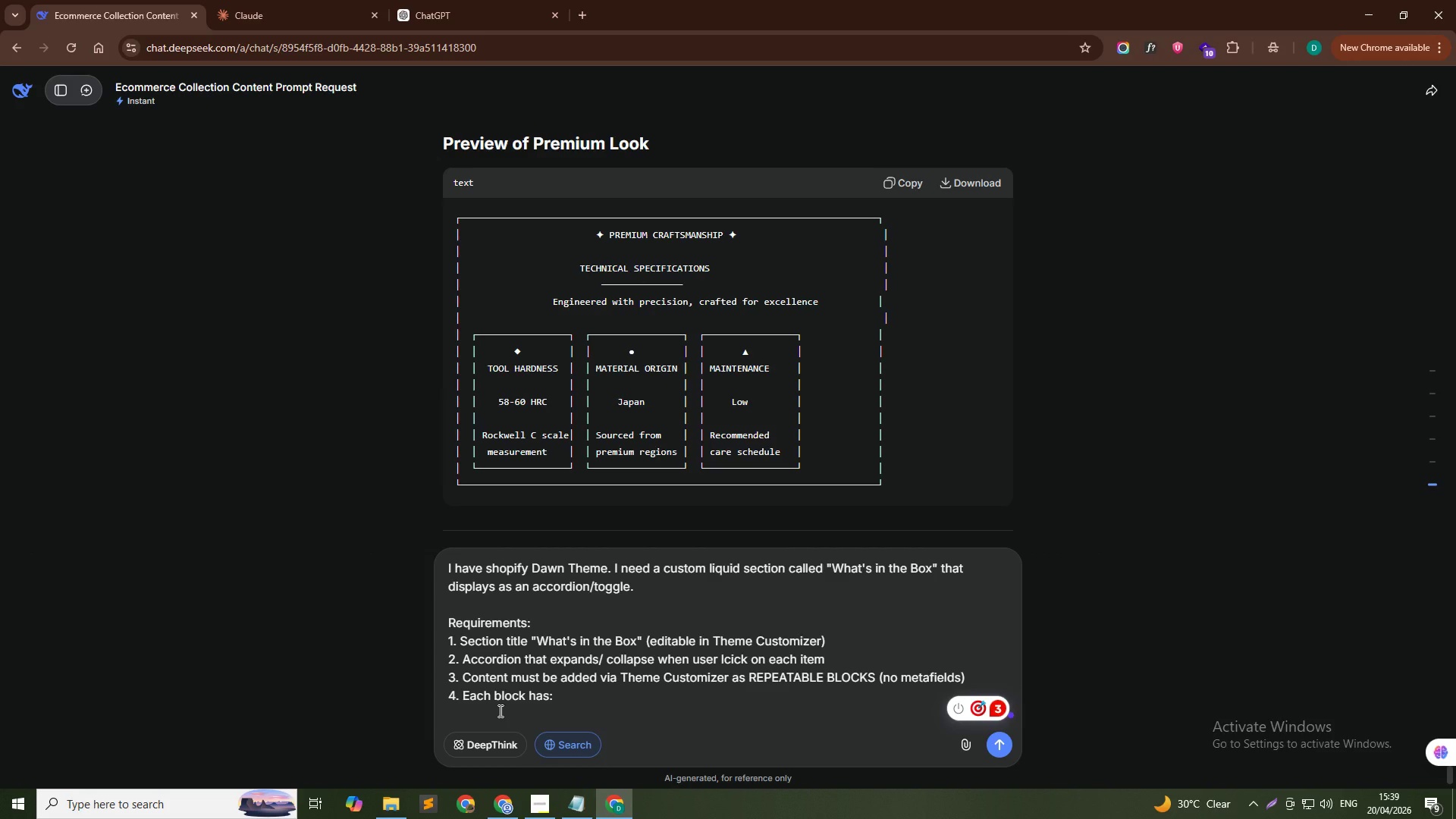 
type(- Title)
 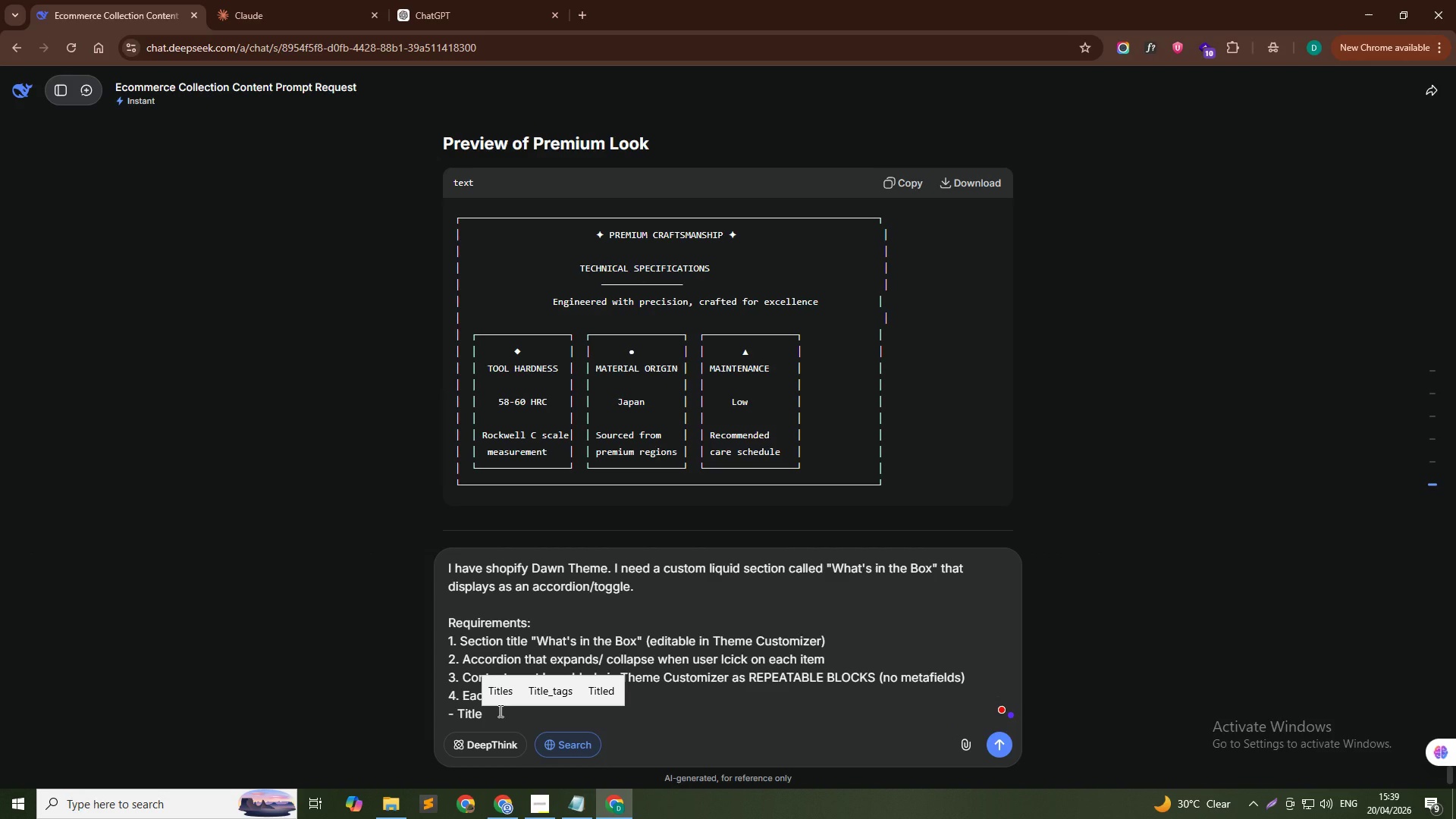 
key(Shift+Enter)
 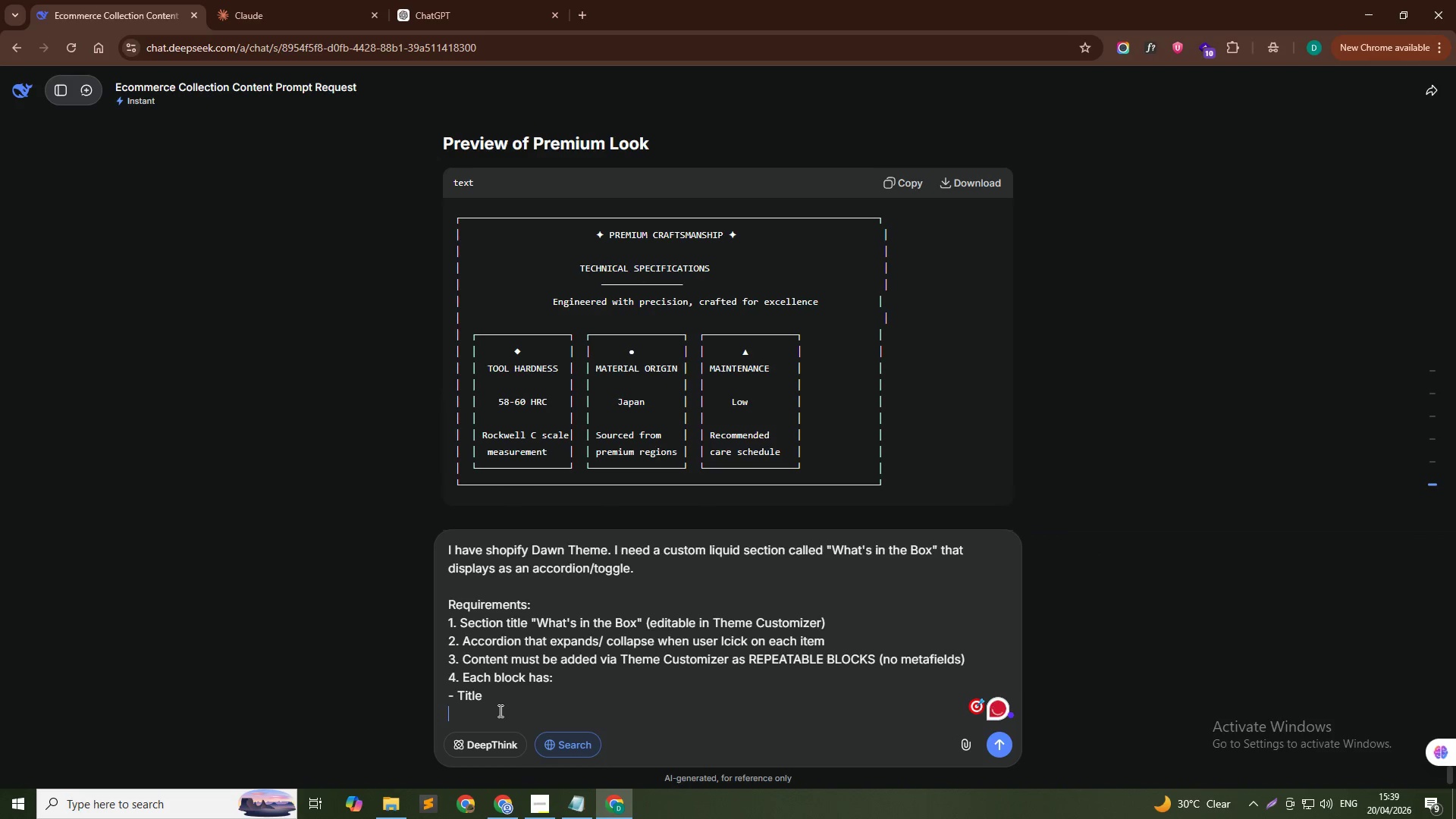 
type(- Description)
 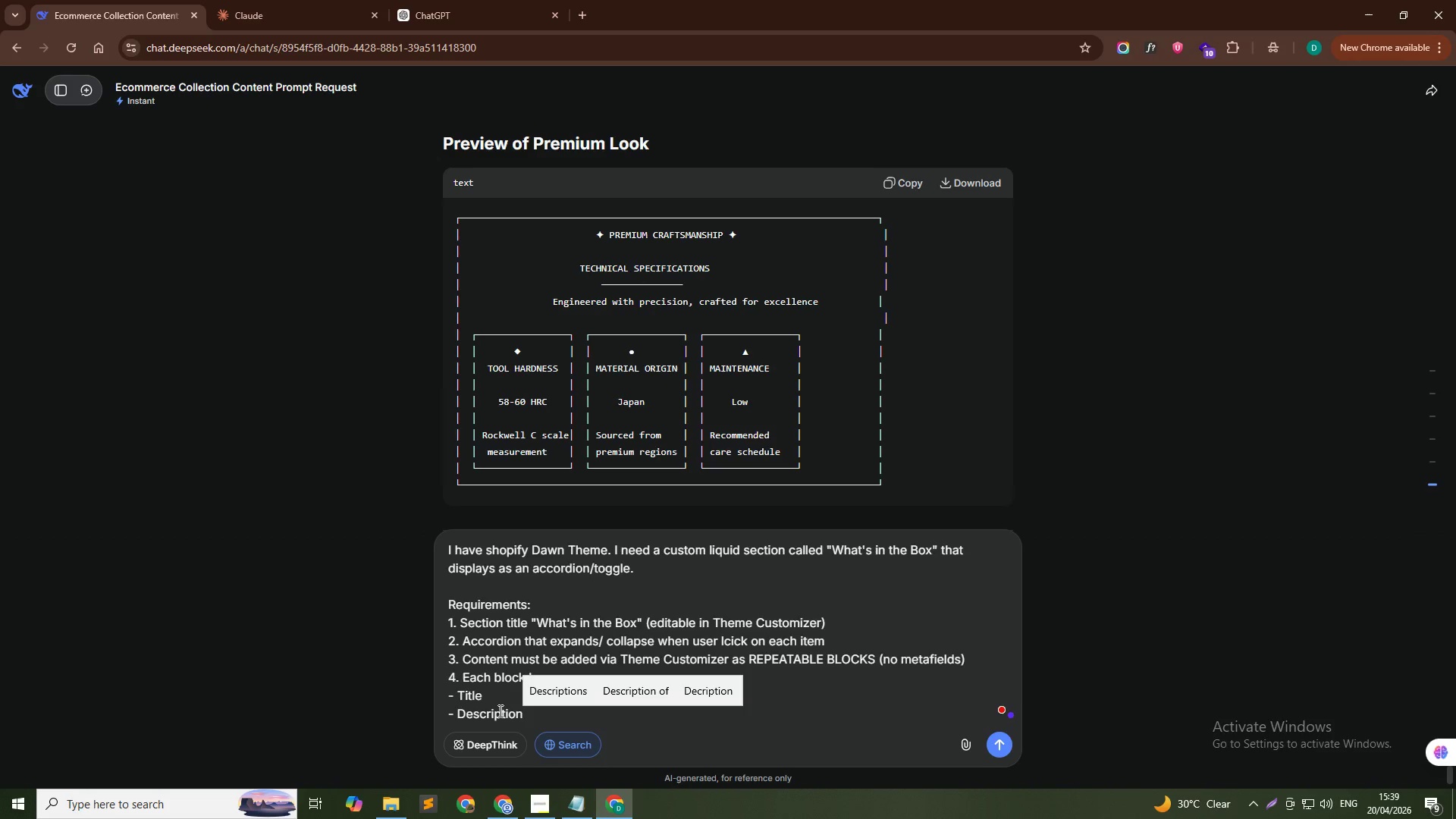 
key(Shift+Enter)
 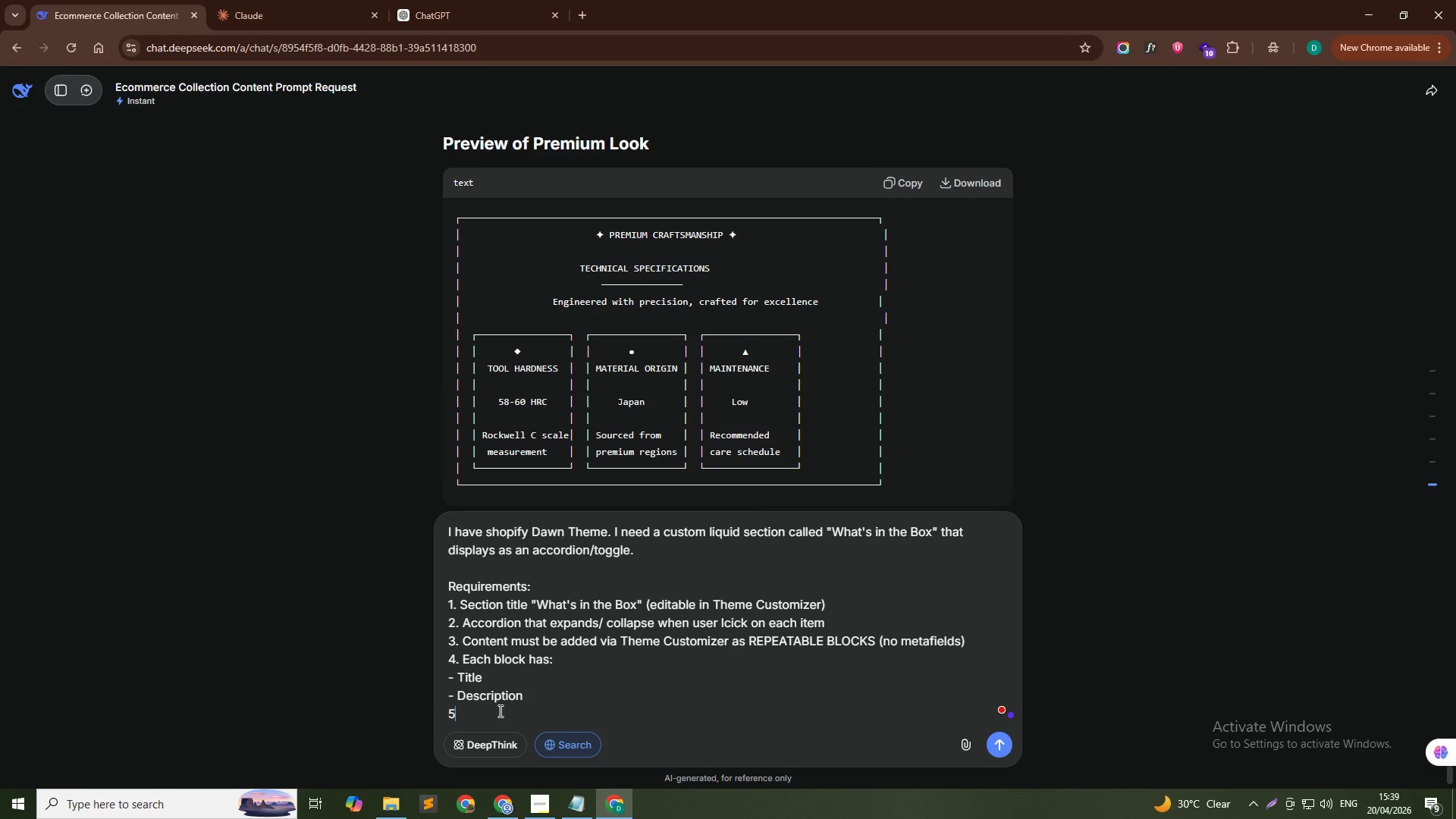 
type(5. Default content for 3-4 blocks should be pre-filled)
 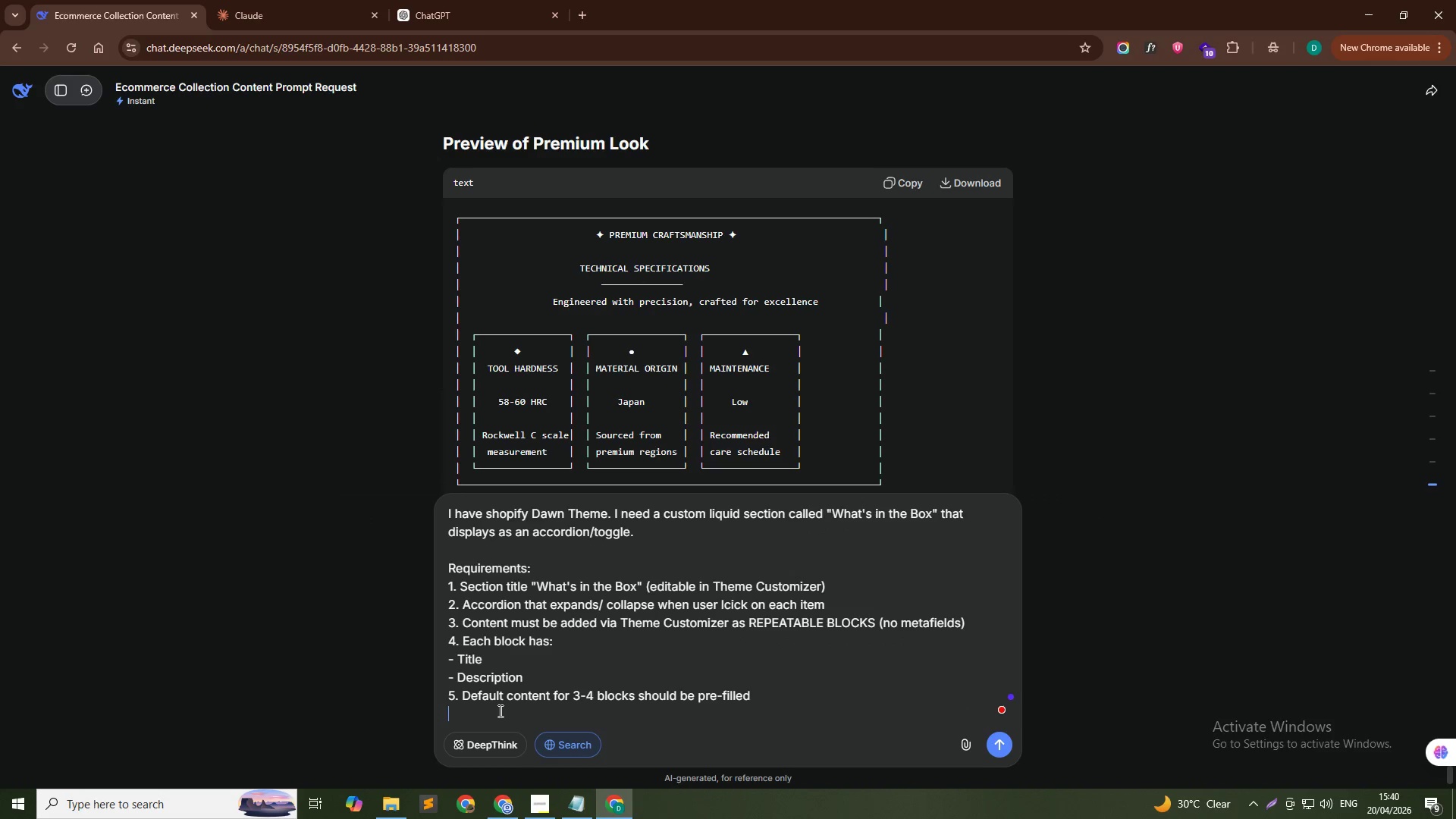 
key(Shift+Enter)
 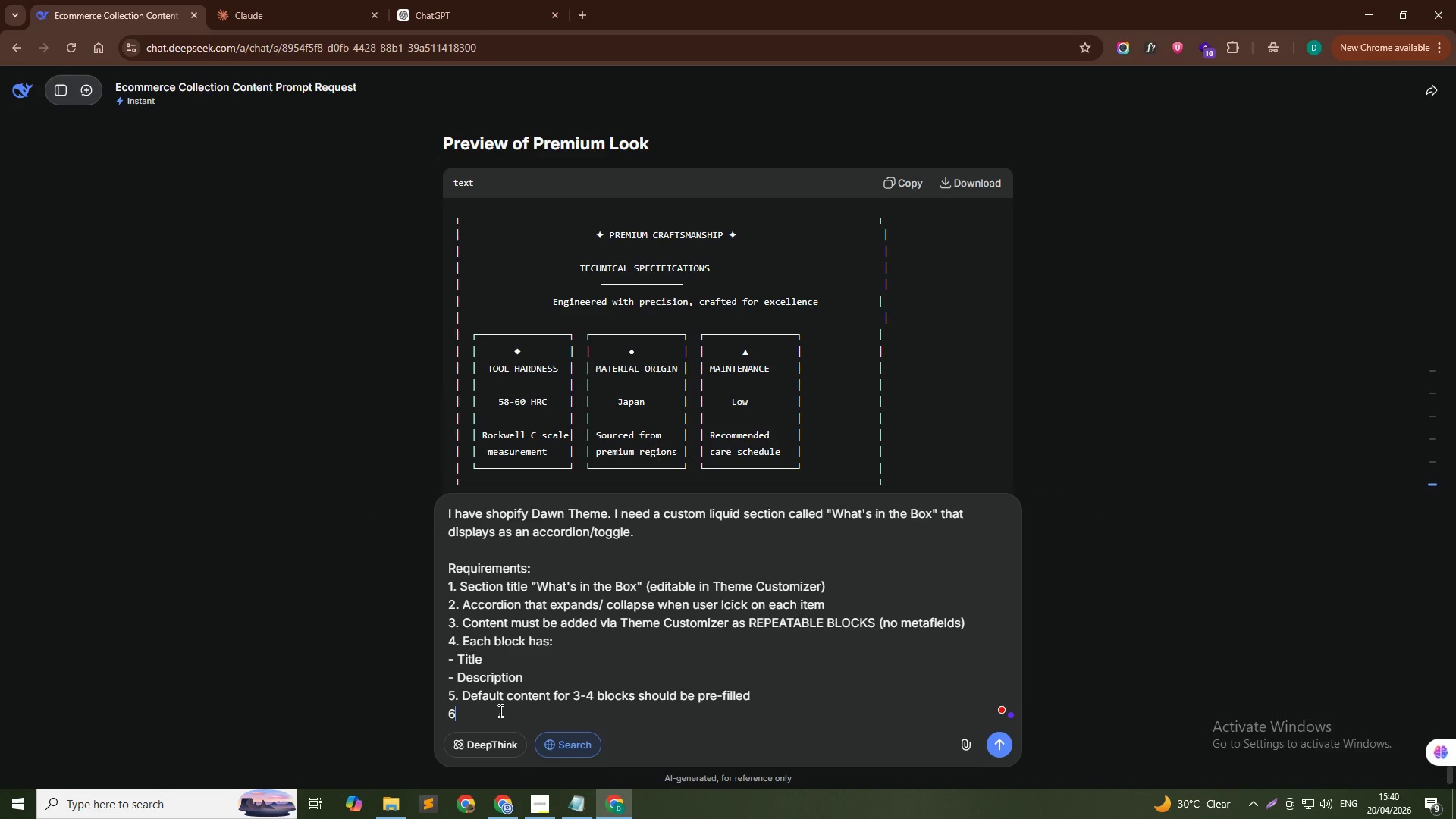 
type(6. Only one accordion item open at a time ())
 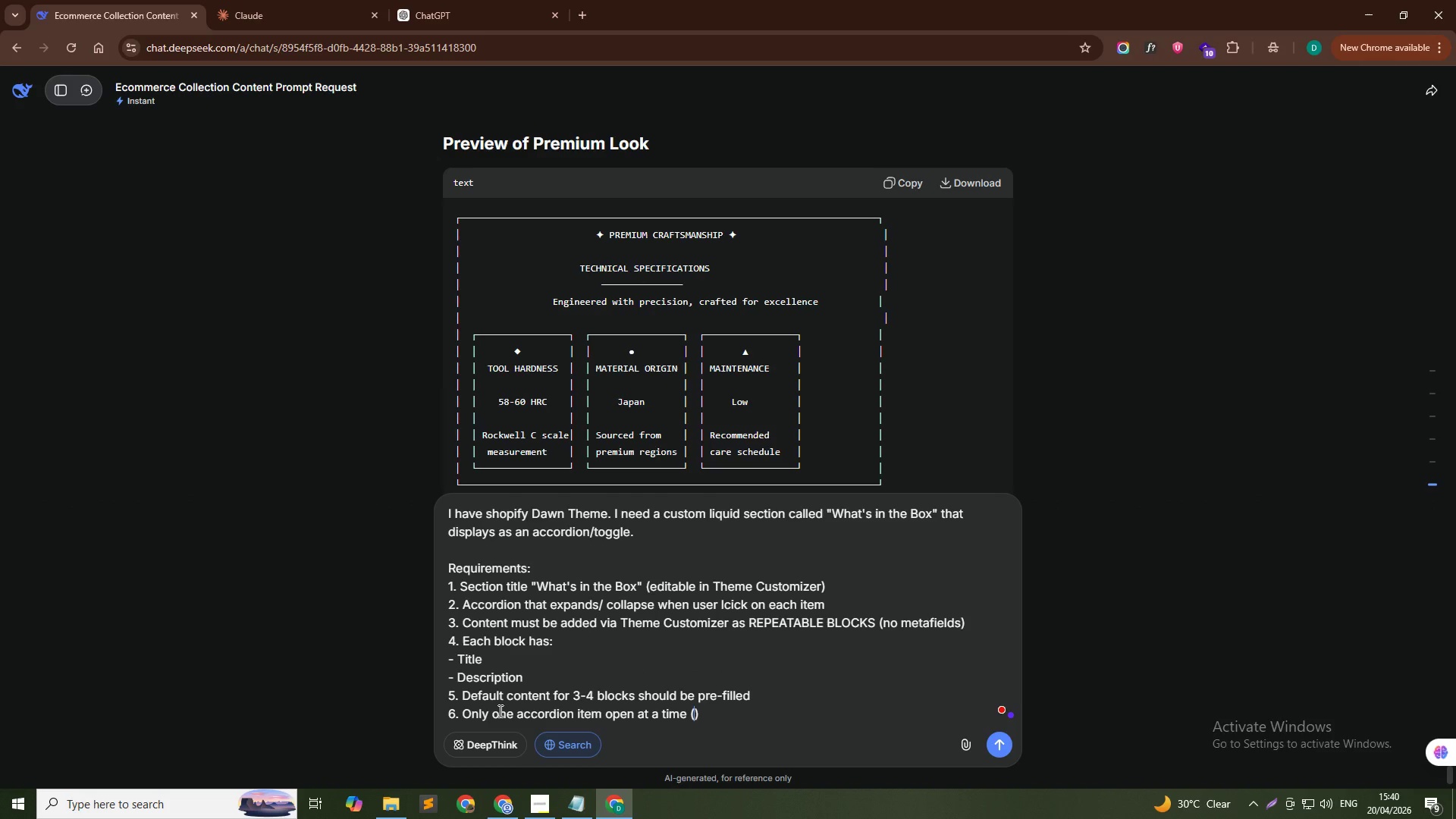 
 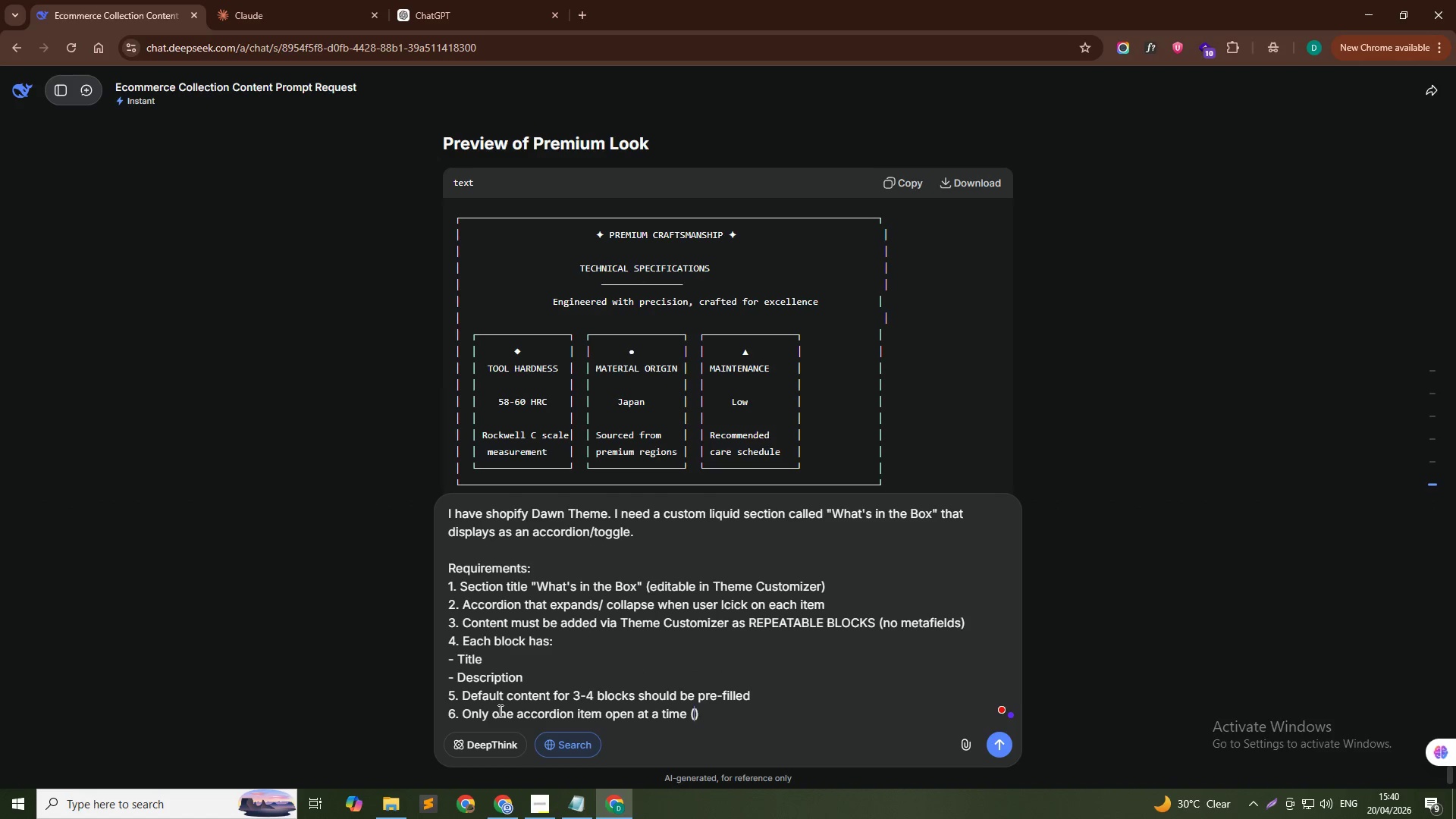 
key(ArrowLeft)
 